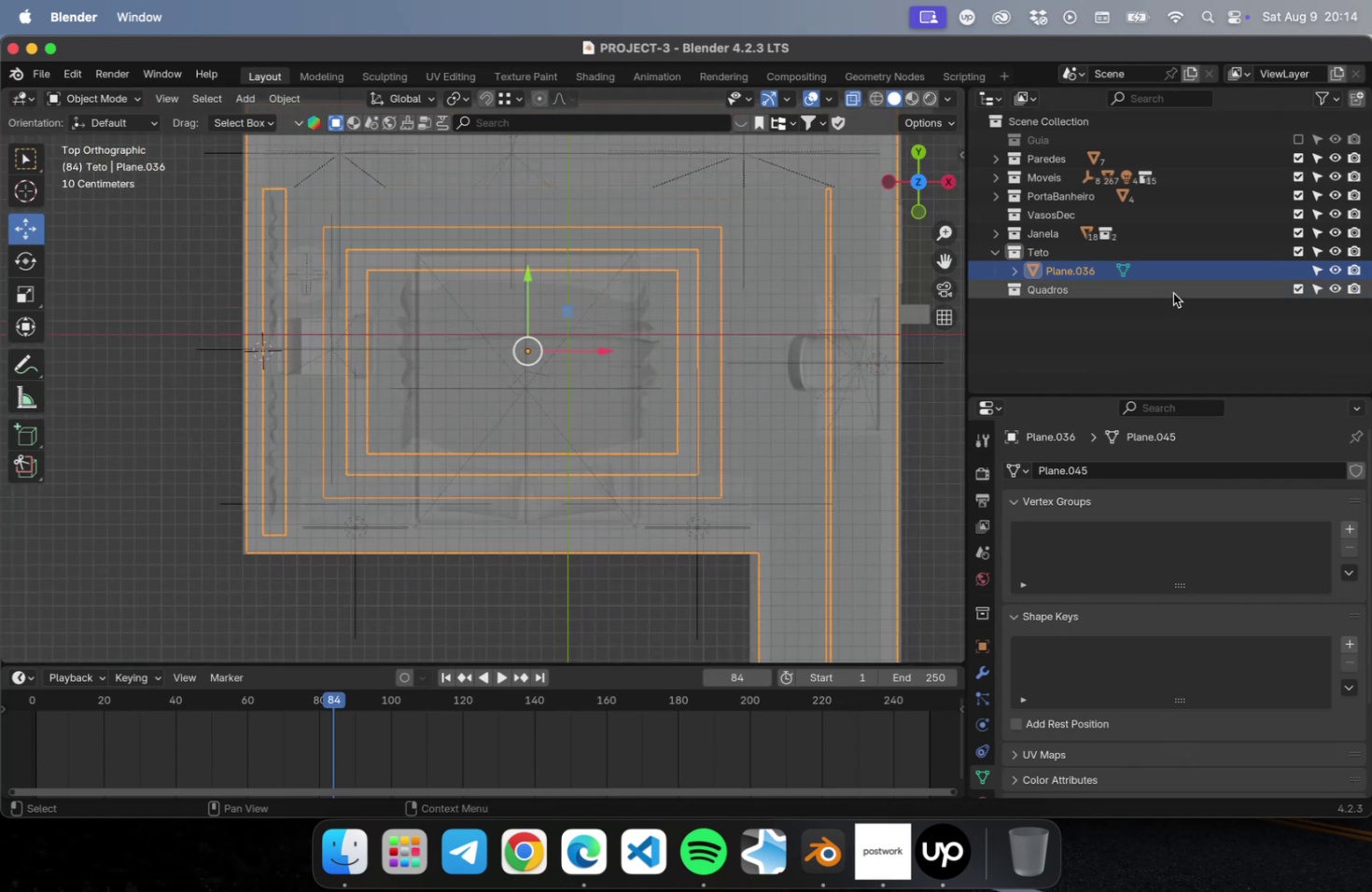 
left_click([1166, 312])
 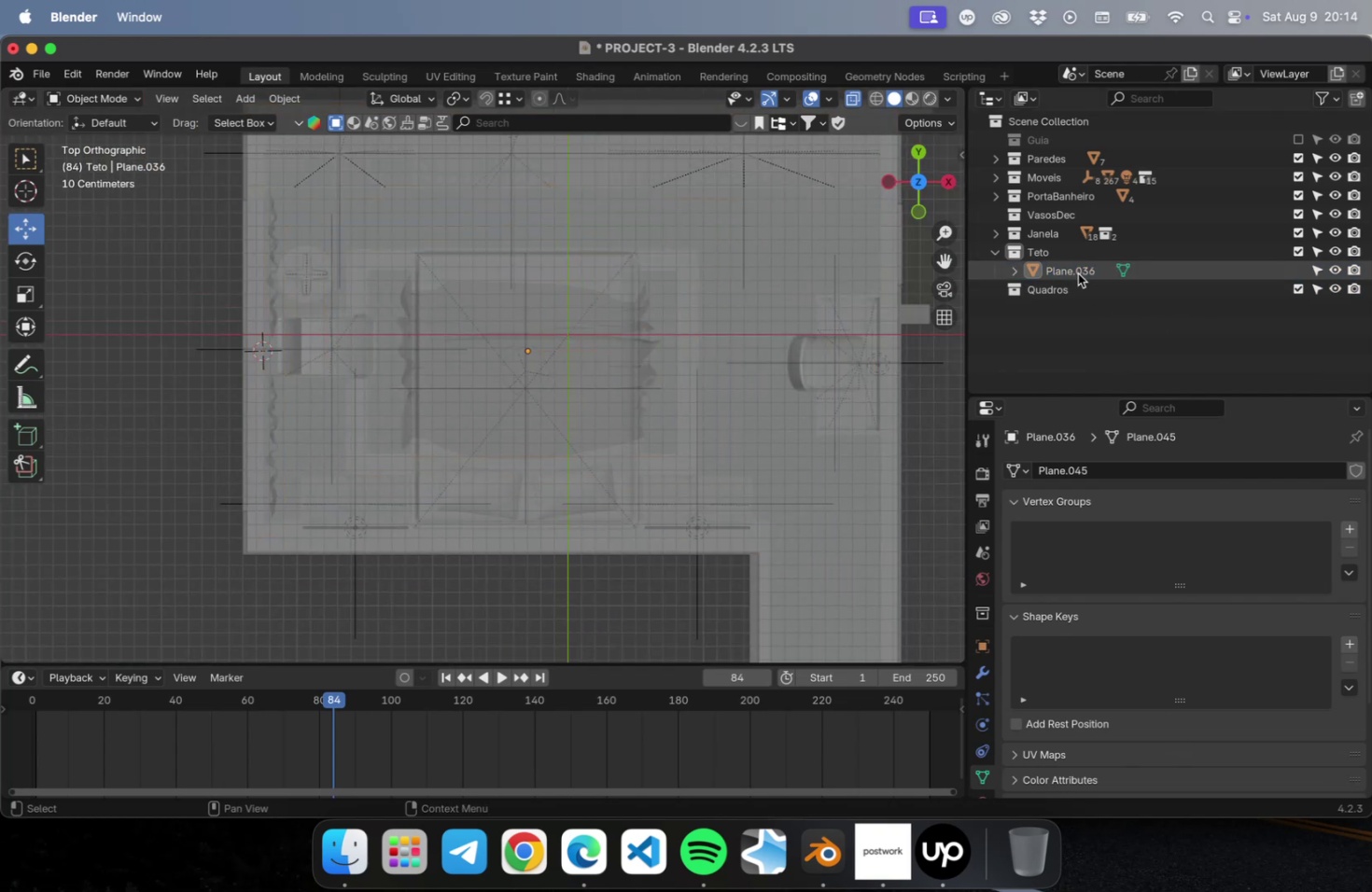 
double_click([1077, 273])
 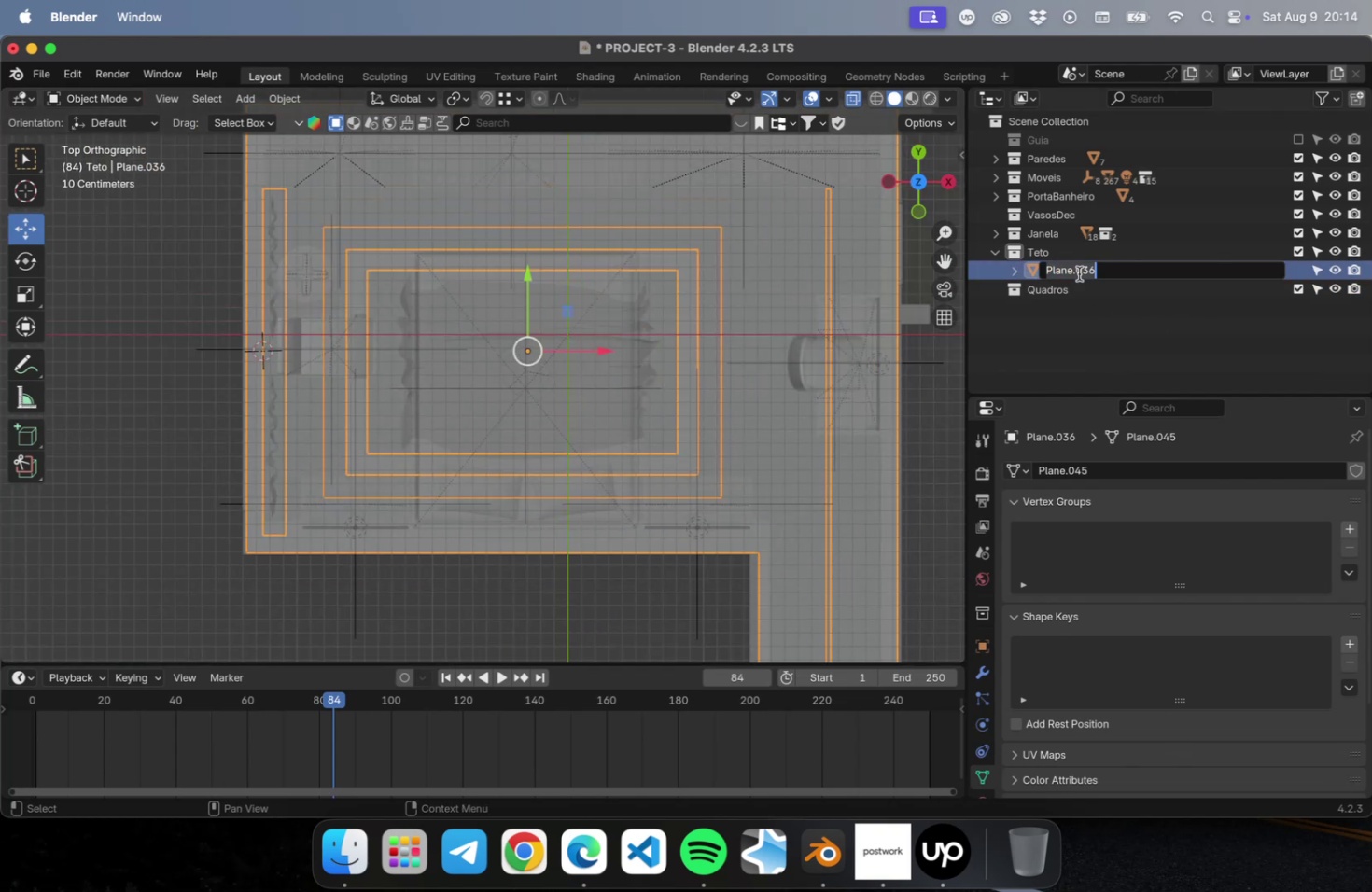 
type(Drywall)
 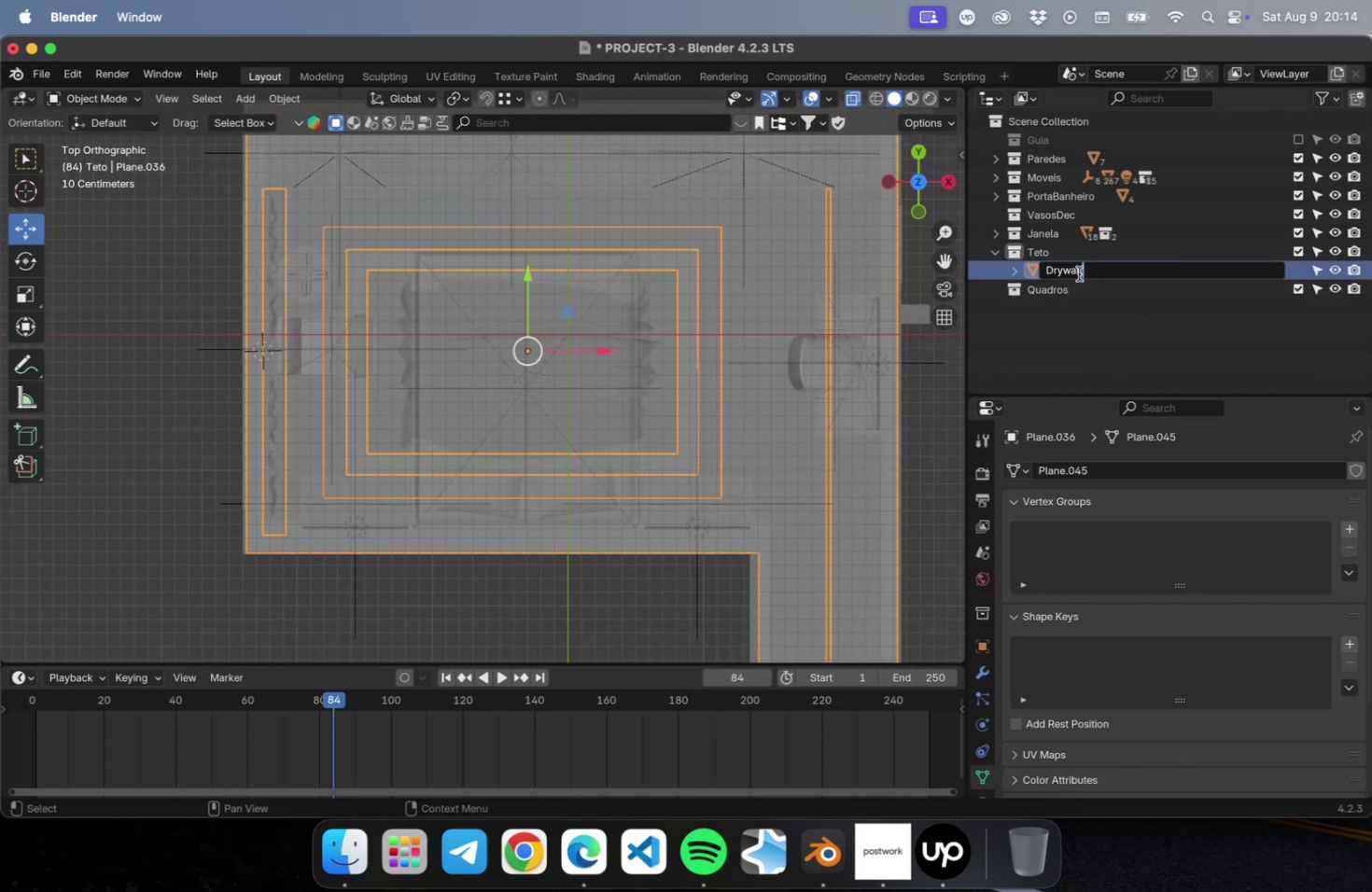 
key(Enter)
 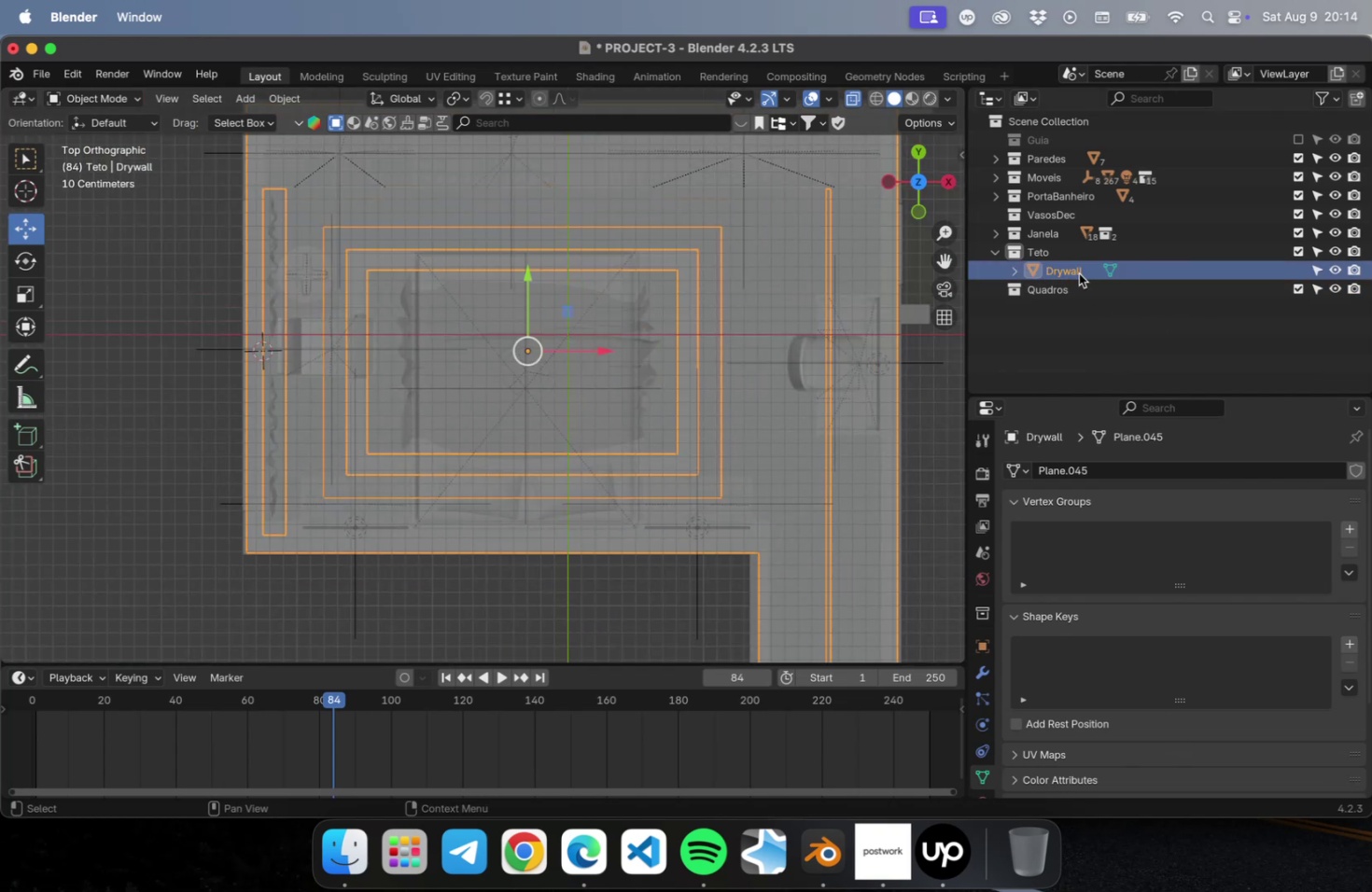 
key(Meta+CommandLeft)
 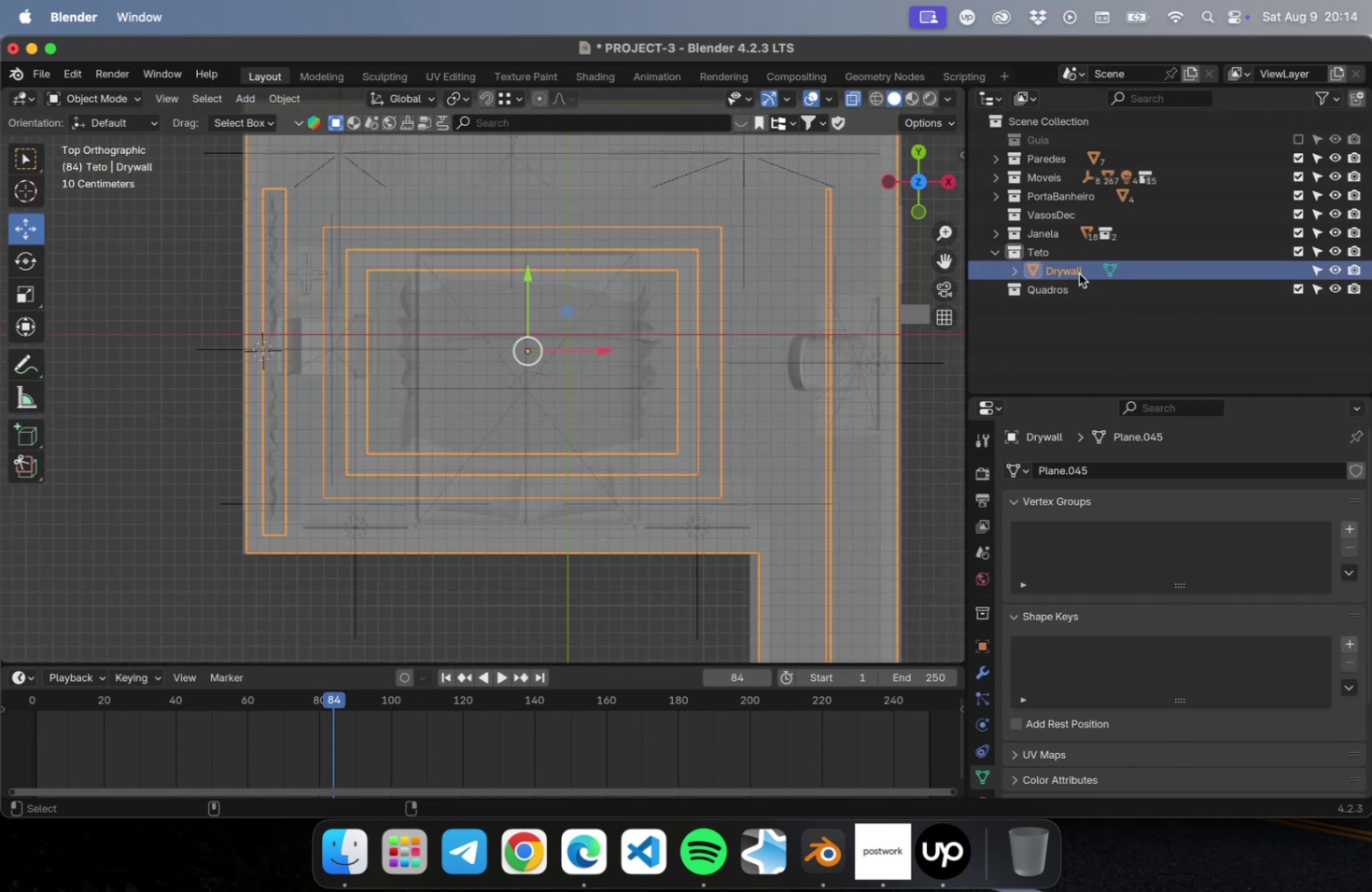 
key(Meta+S)
 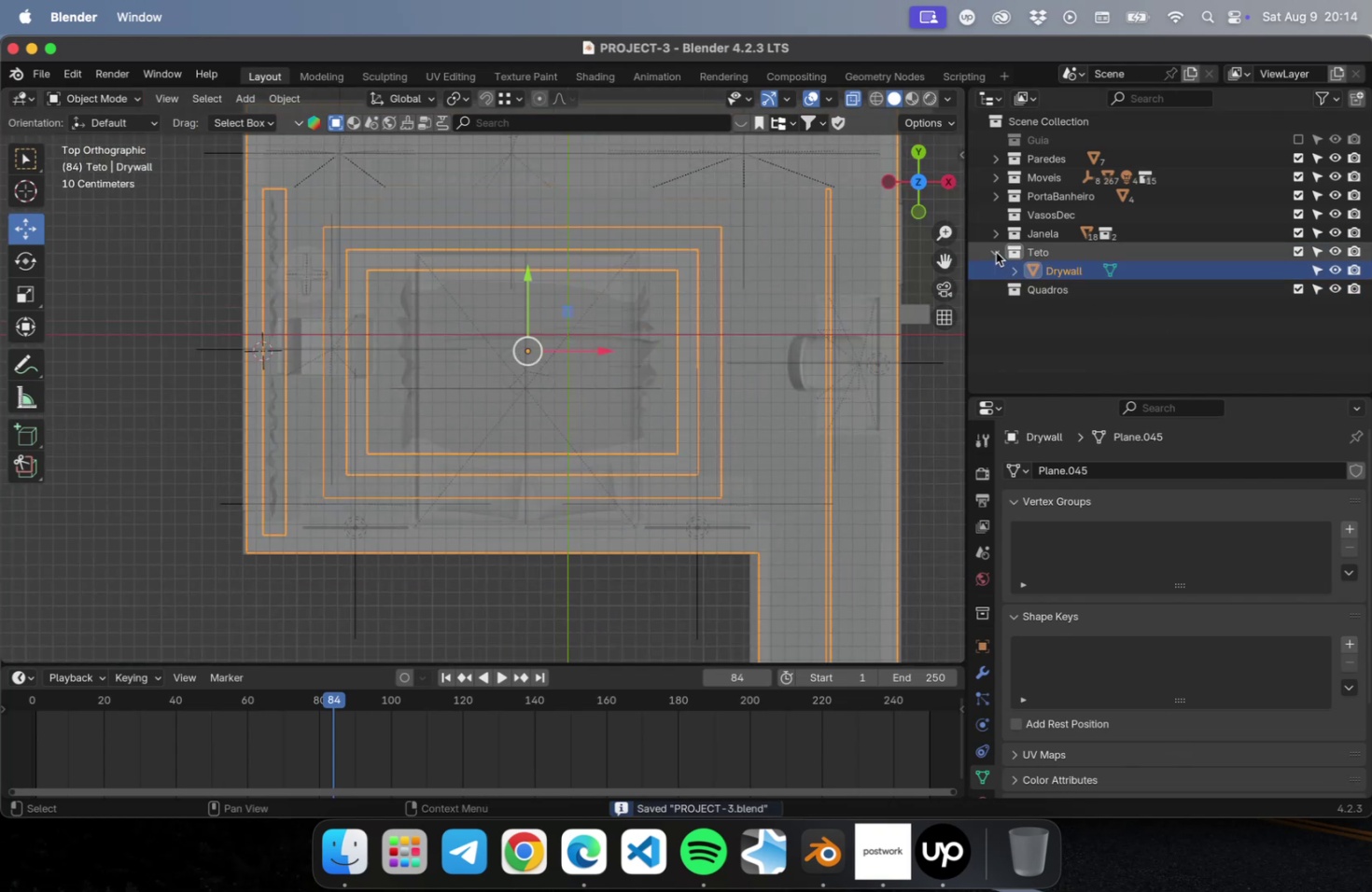 
double_click([1108, 314])
 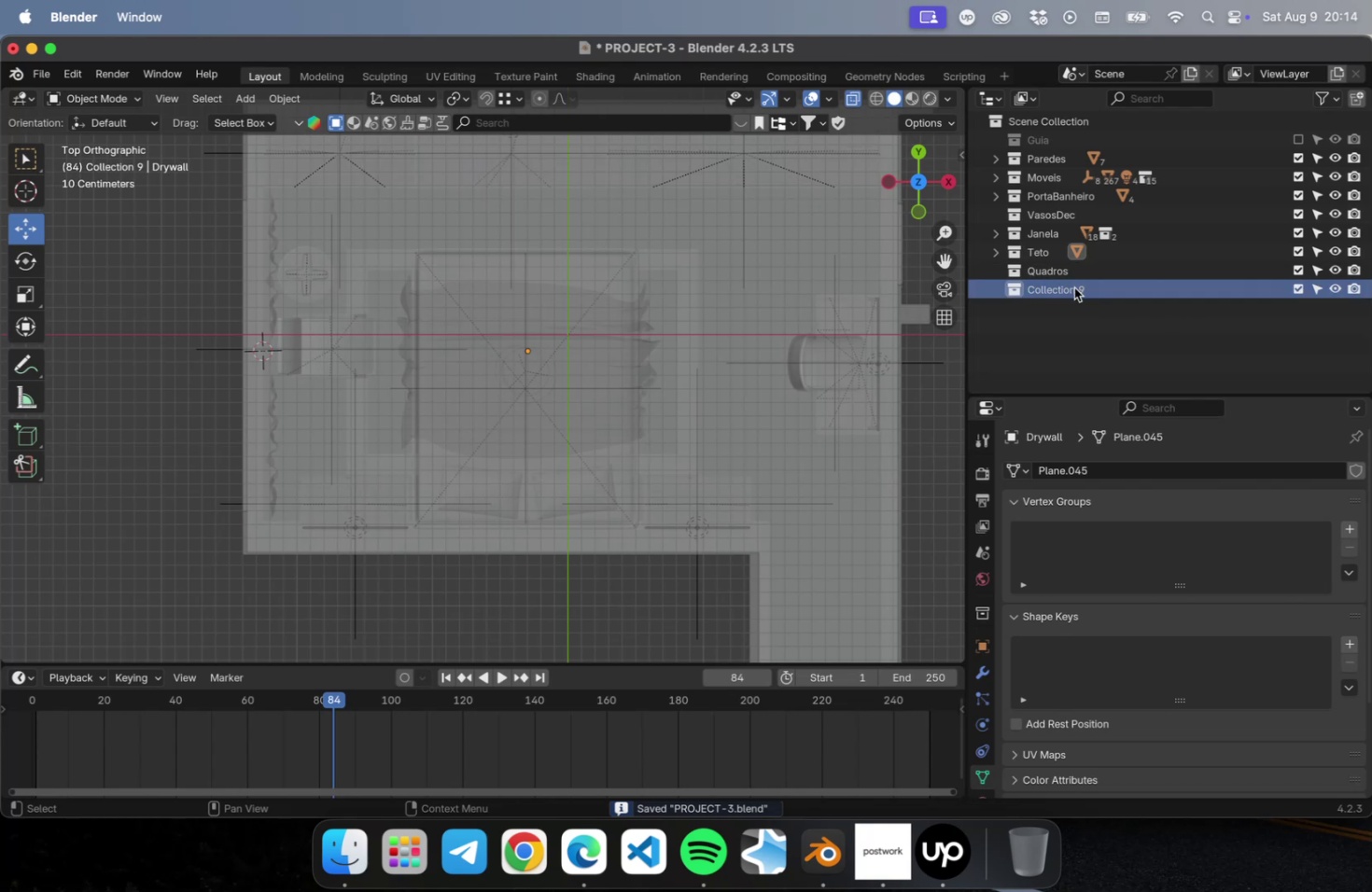 
type(Leds)
 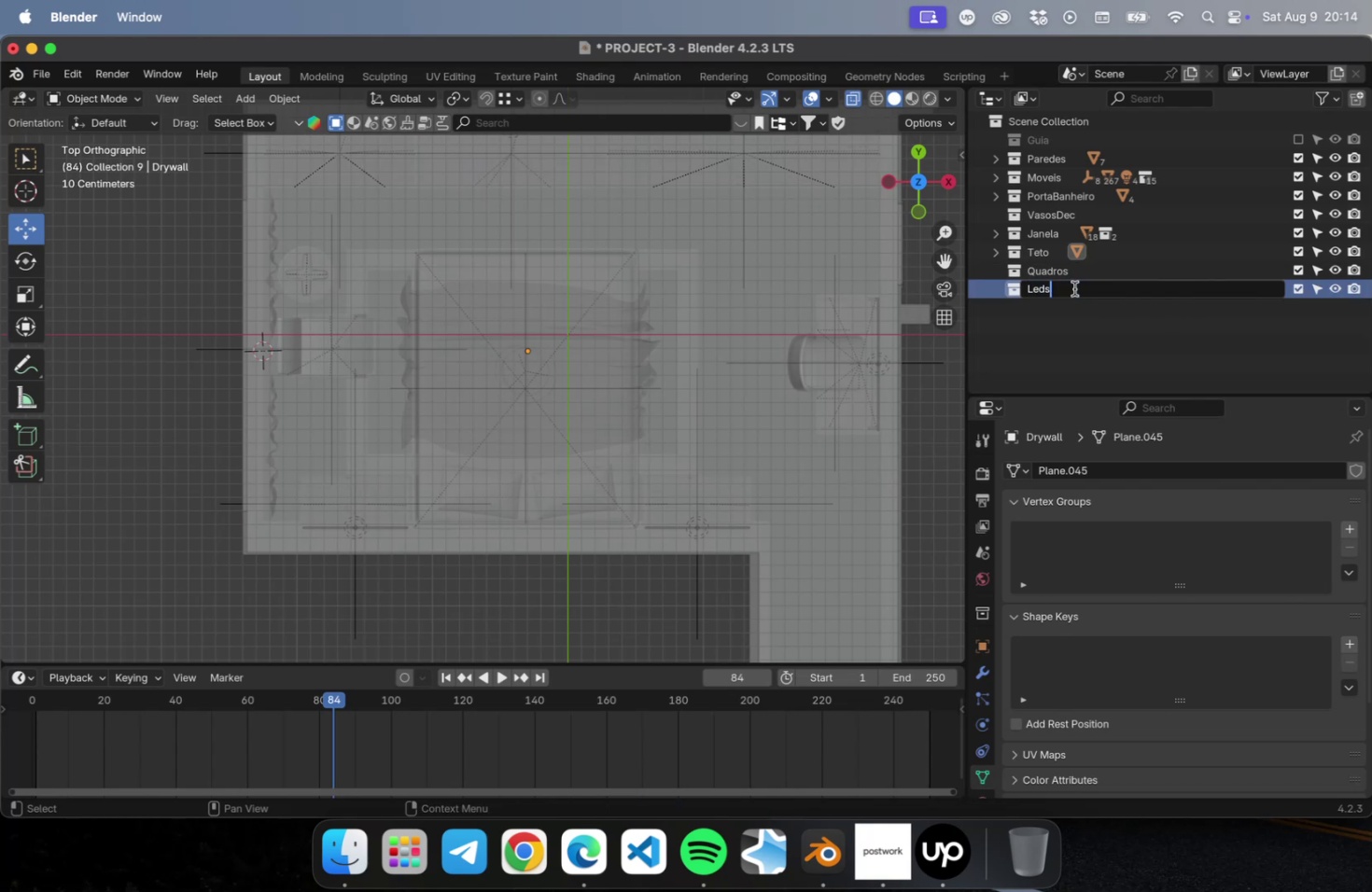 
key(Enter)
 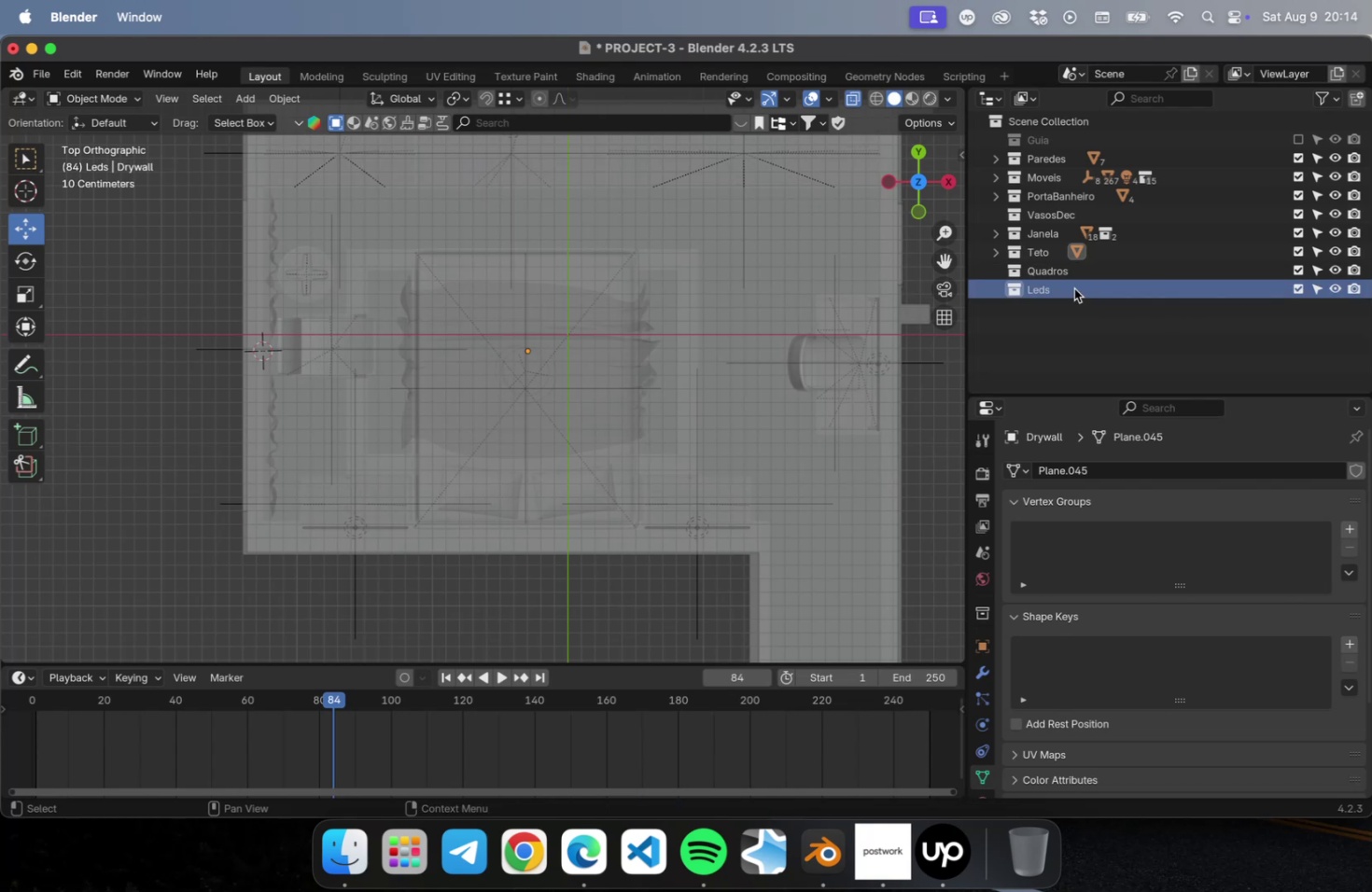 
key(Meta+CommandLeft)
 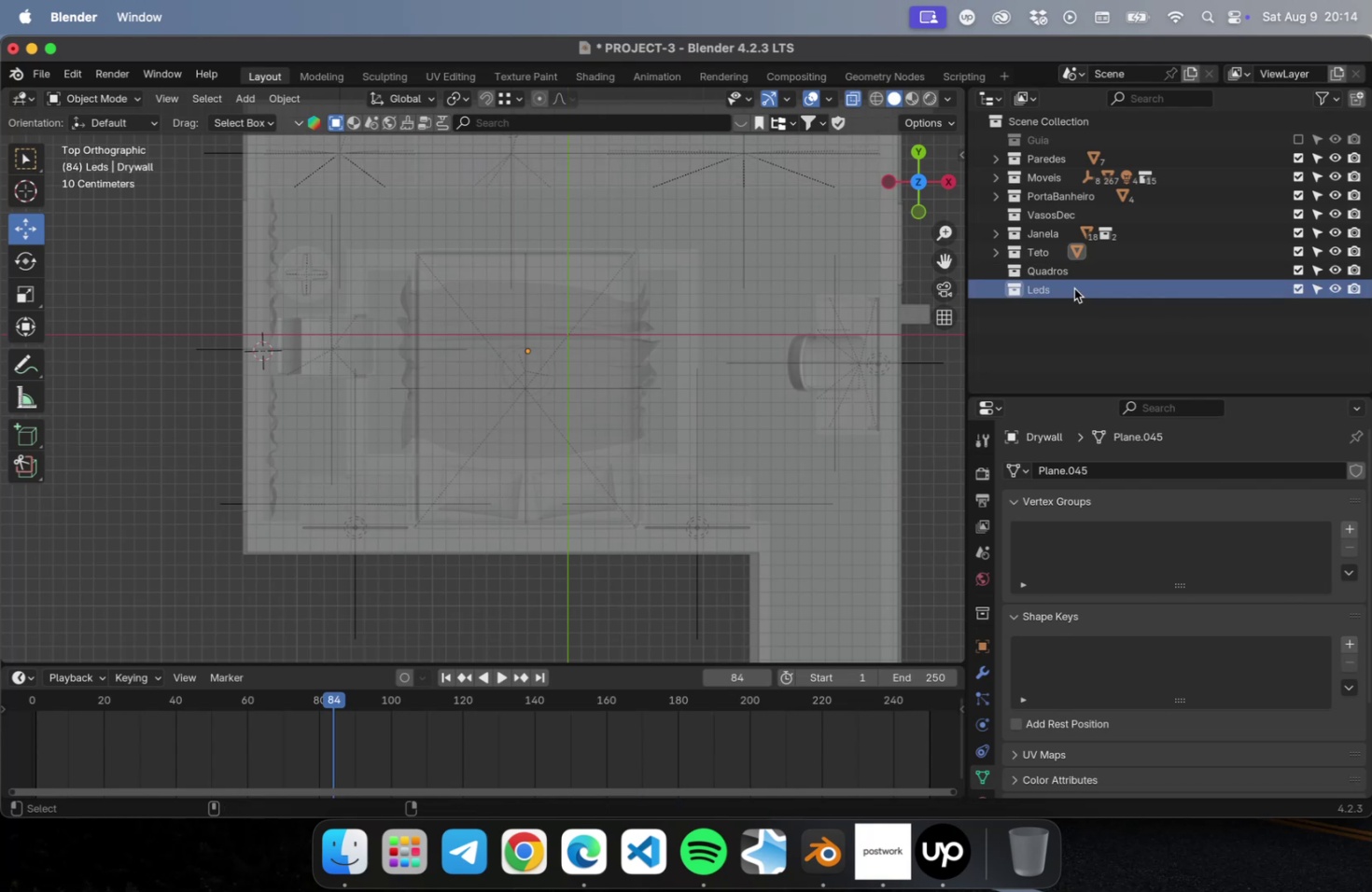 
key(Meta+S)
 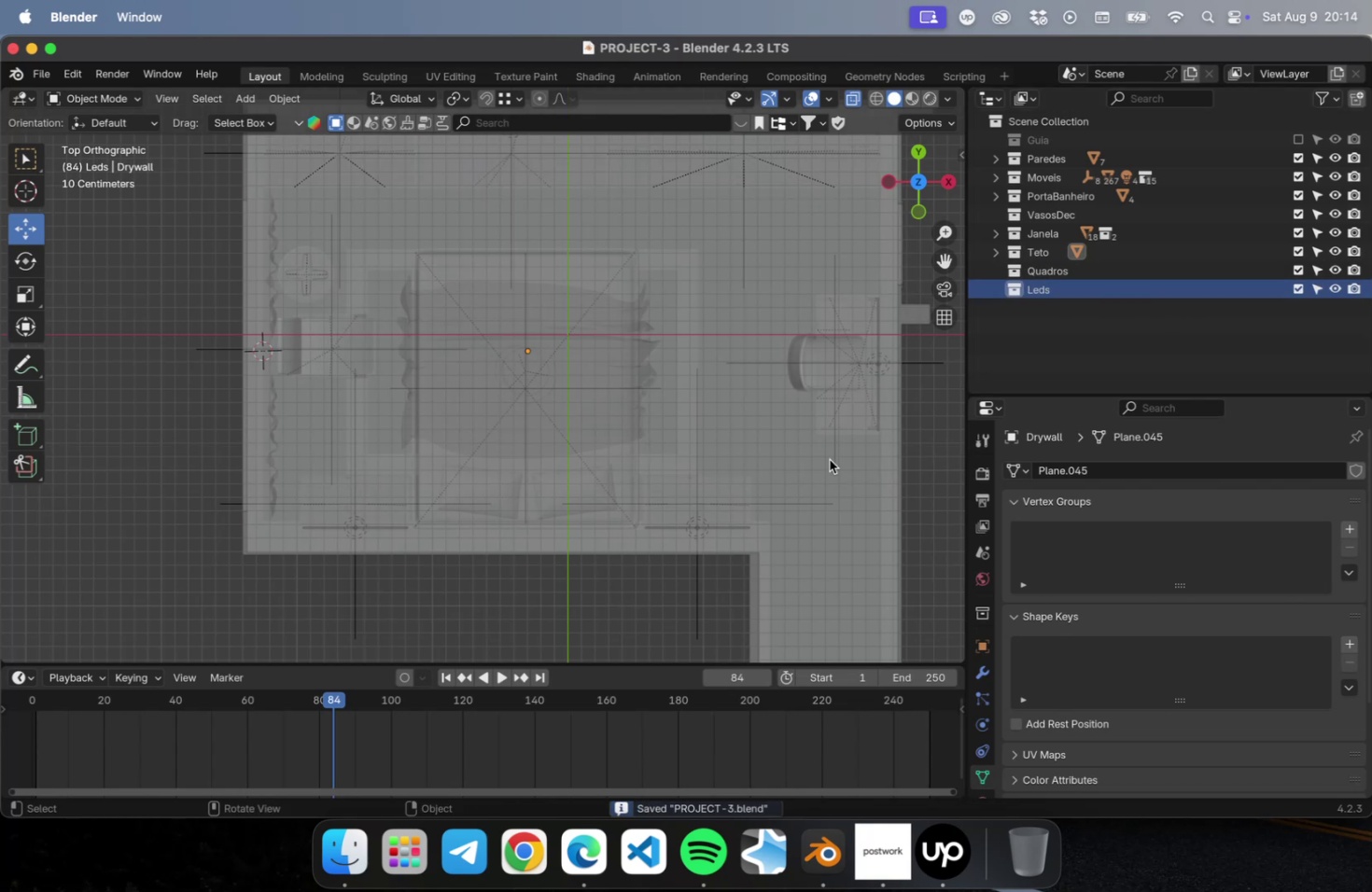 
hold_key(key=ShiftLeft, duration=0.53)
 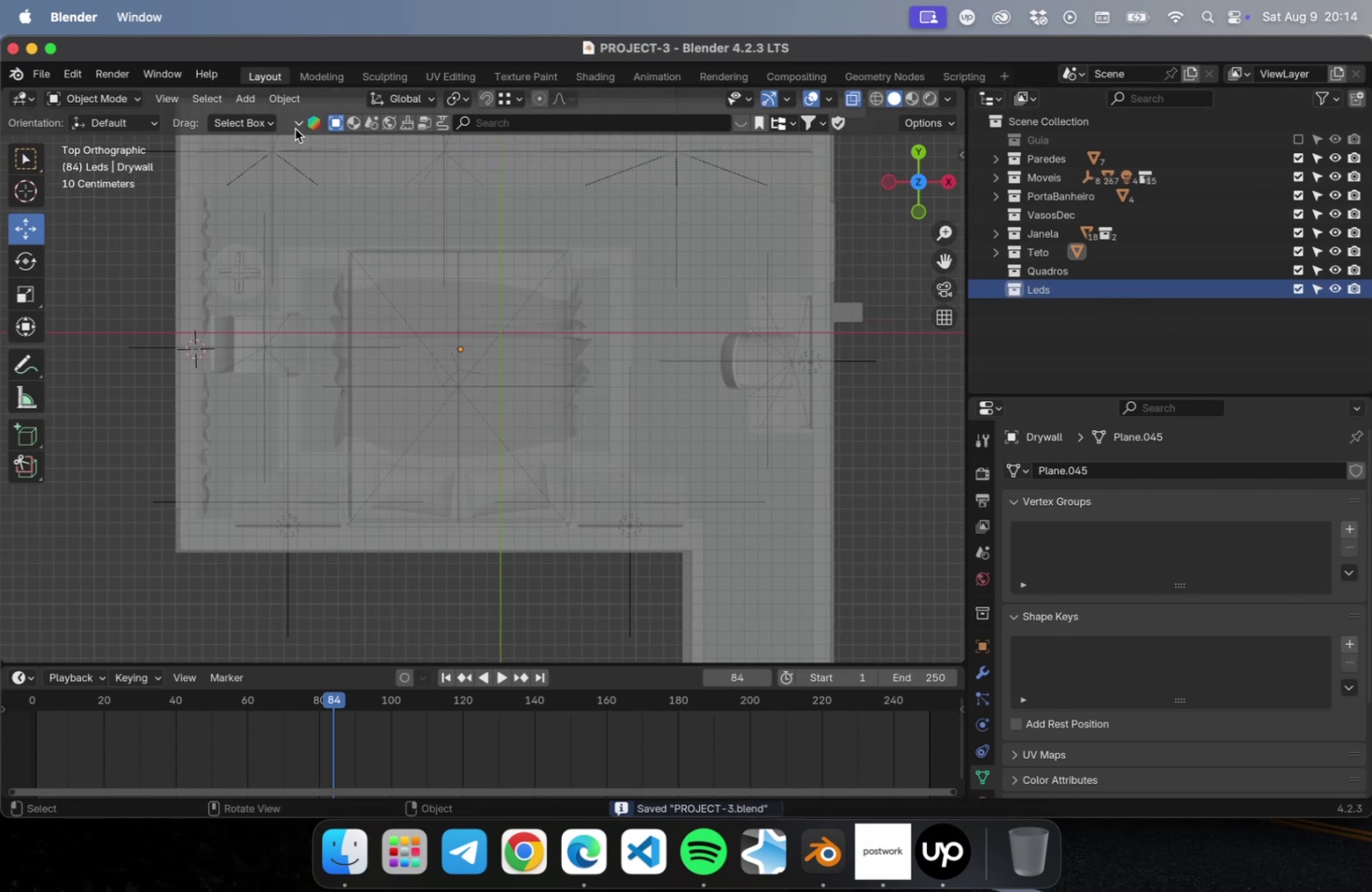 
left_click([253, 100])
 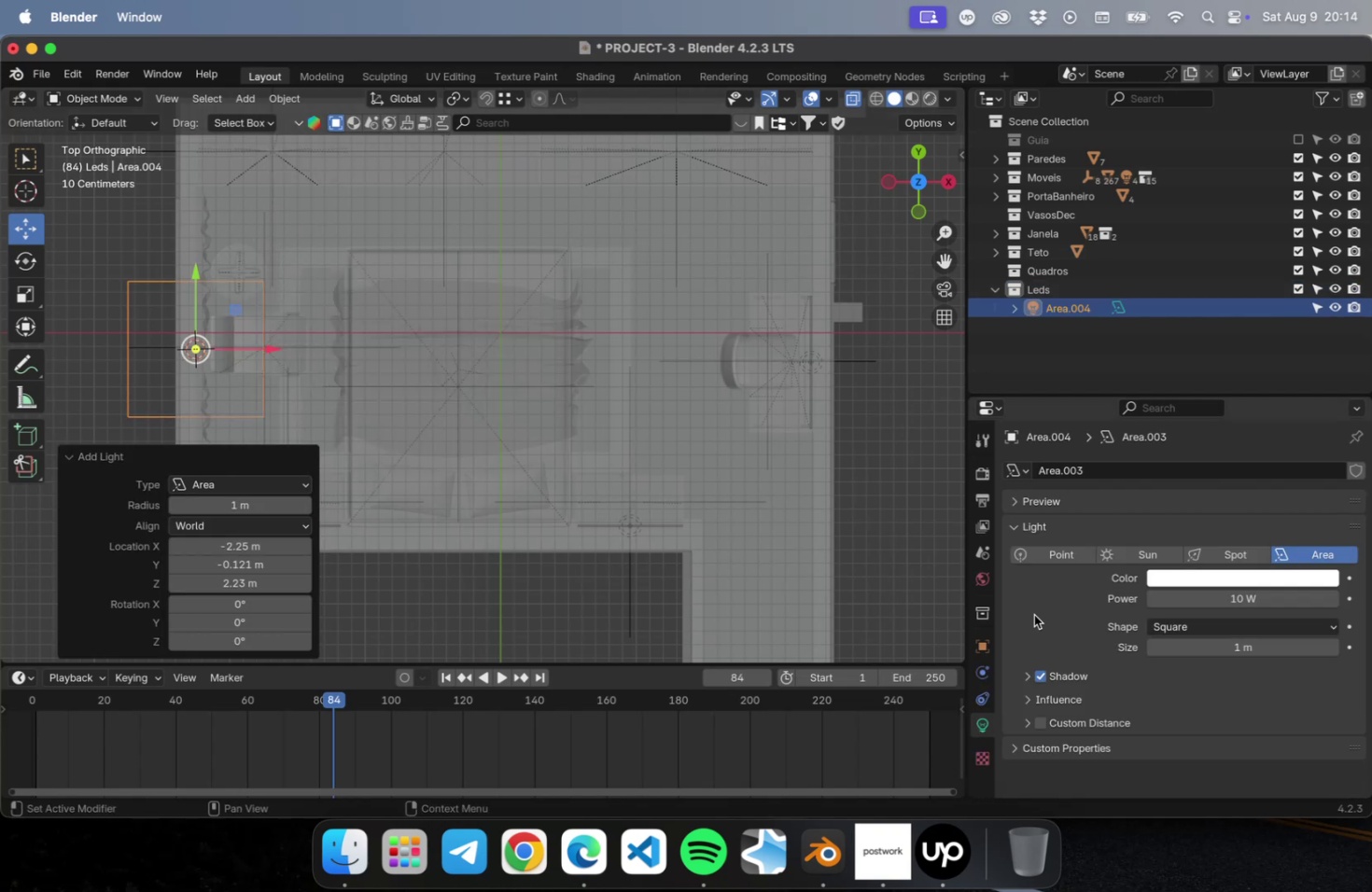 
wait(6.67)
 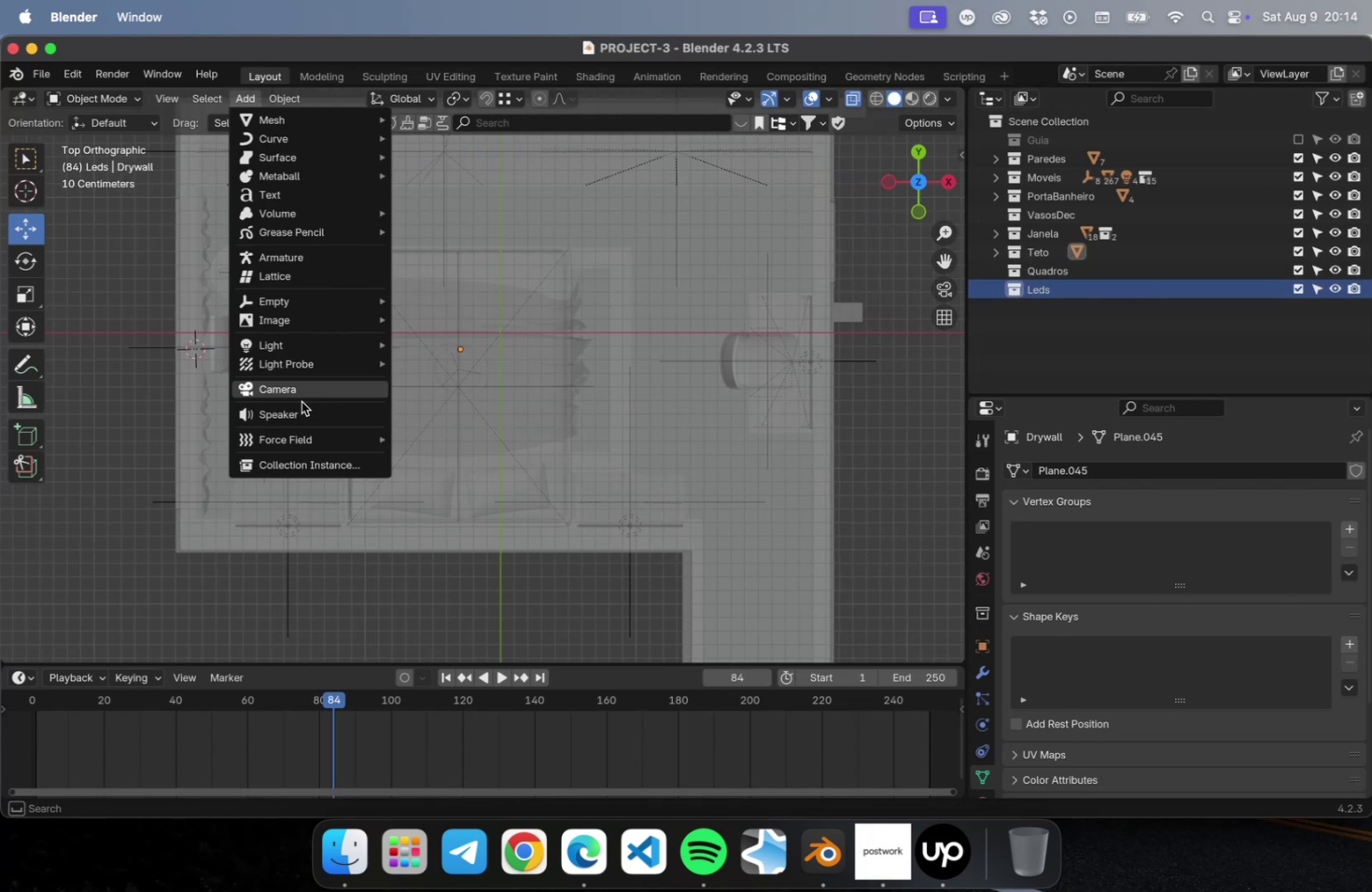 
left_click([1218, 665])
 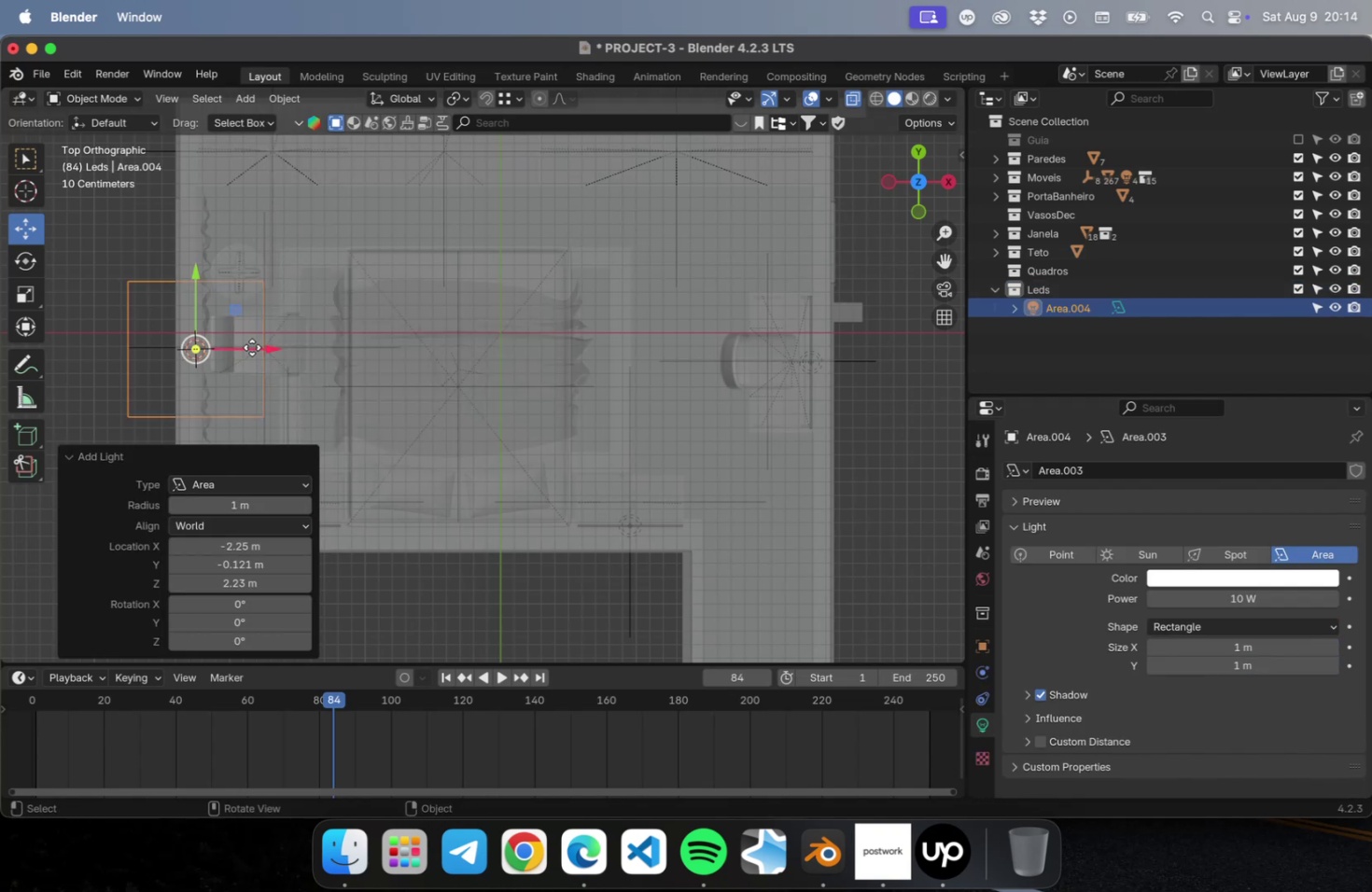 
hold_key(key=ShiftLeft, duration=0.66)
 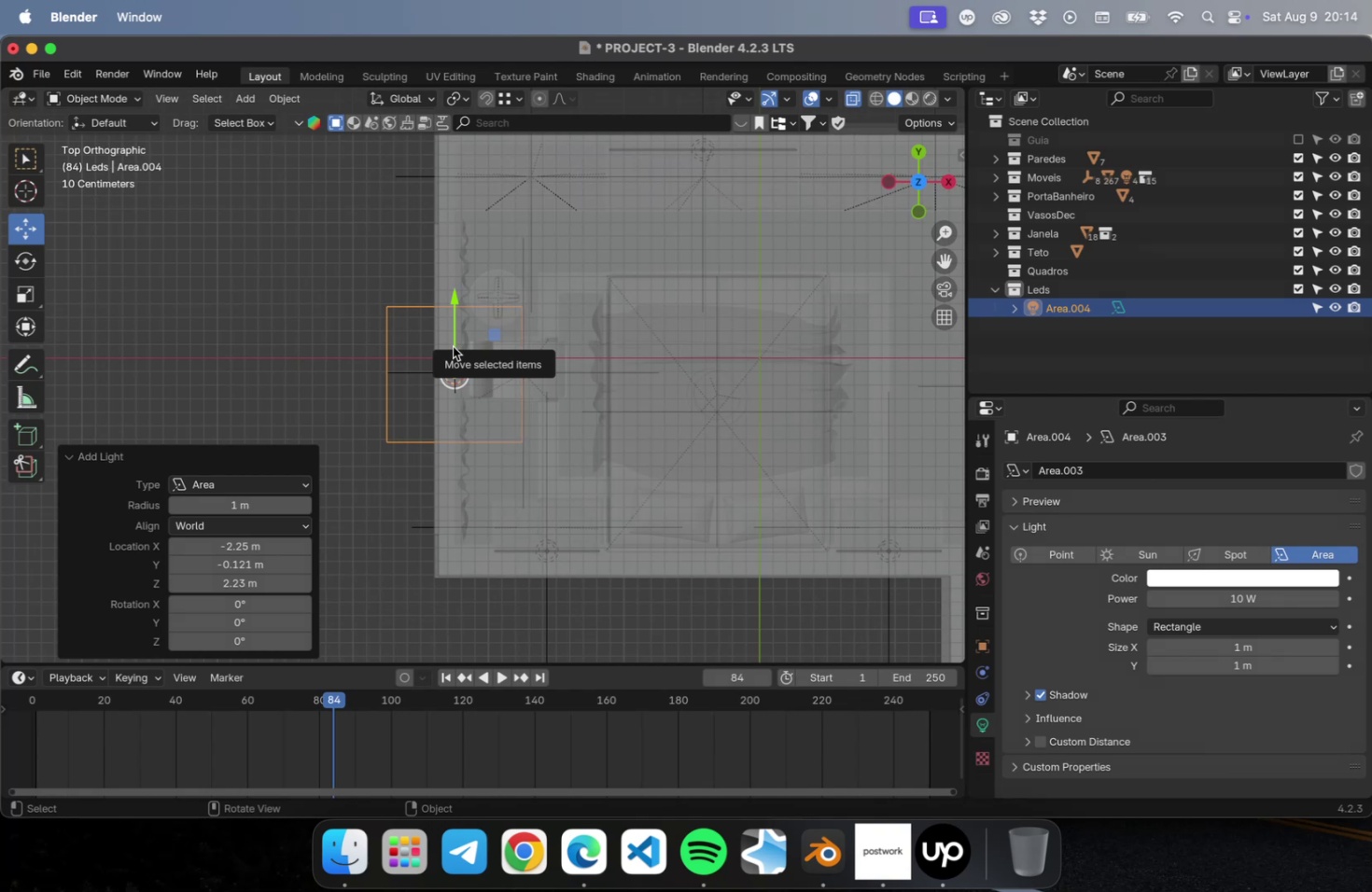 
wait(6.78)
 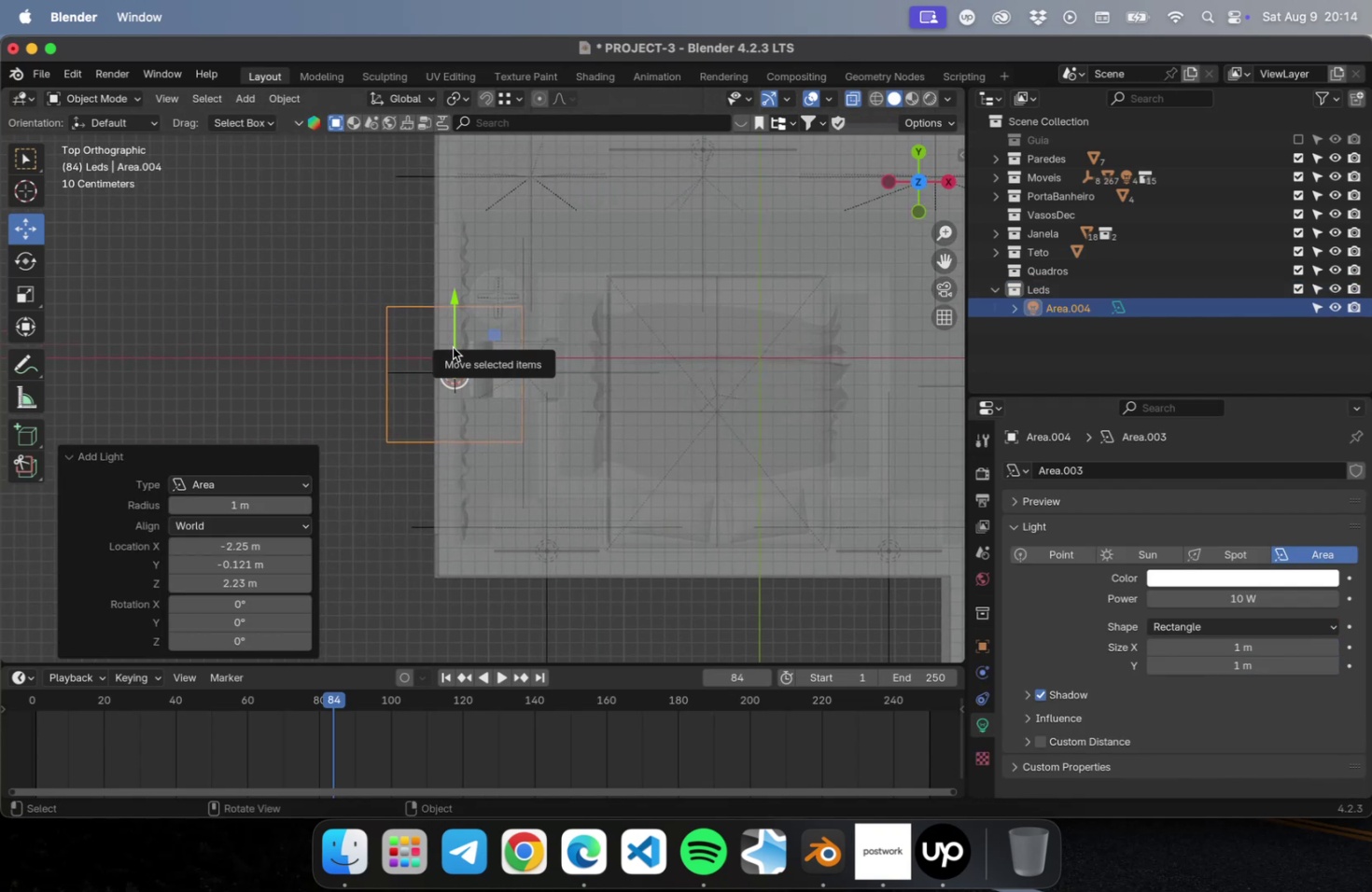 
left_click_drag(start_coordinate=[460, 305], to_coordinate=[462, 280])
 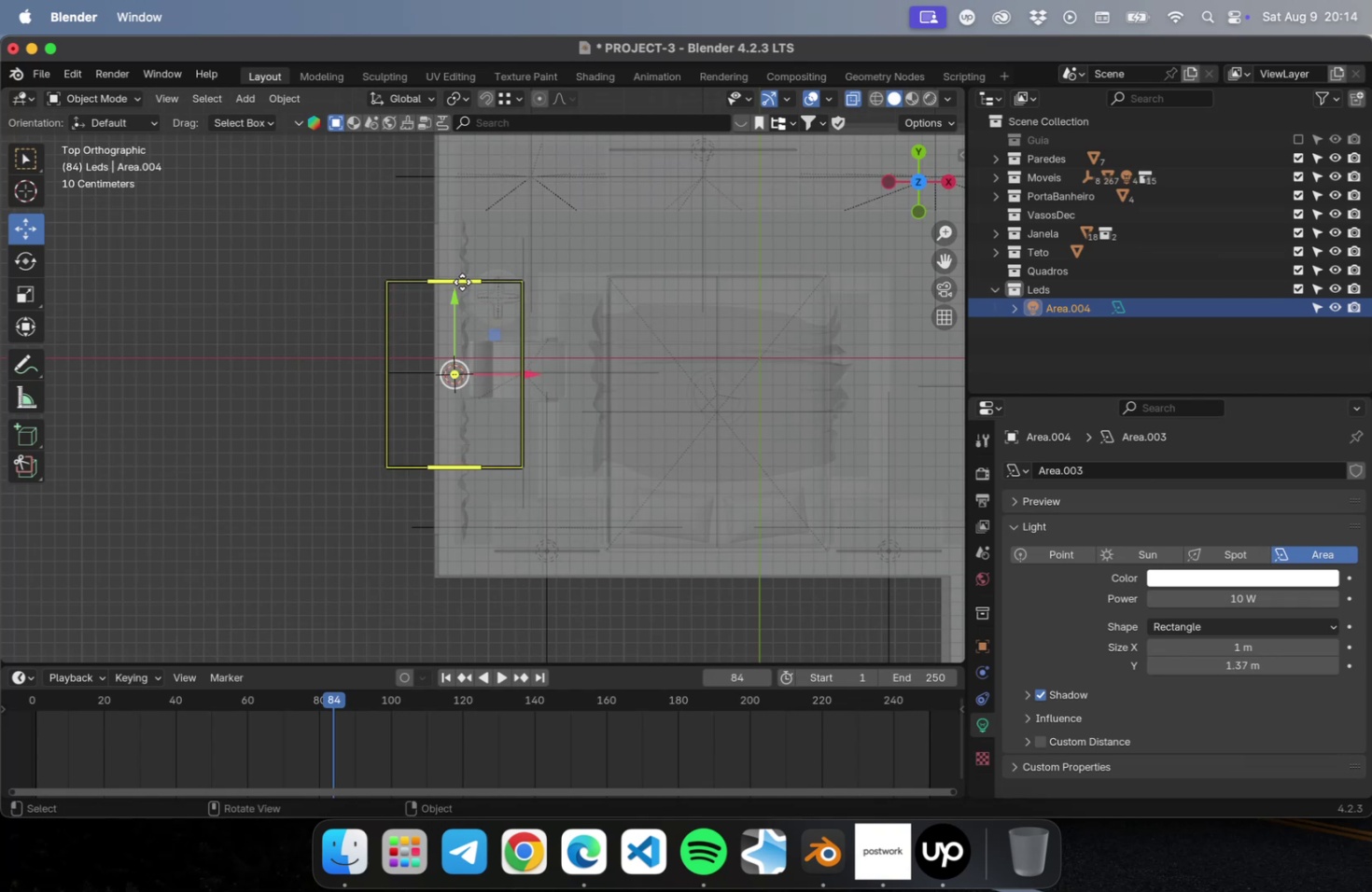 
left_click_drag(start_coordinate=[462, 282], to_coordinate=[462, 234])
 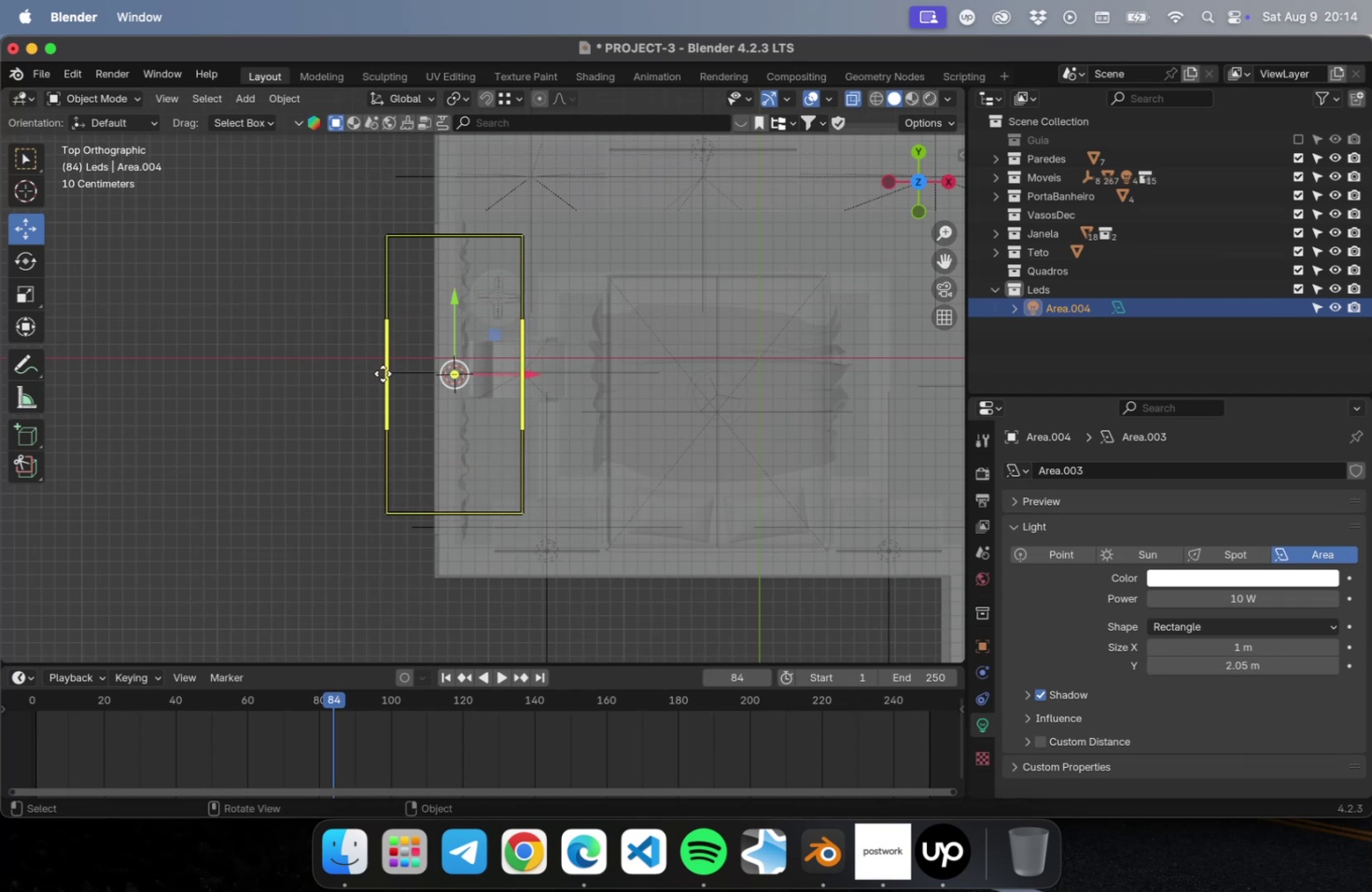 
left_click_drag(start_coordinate=[384, 372], to_coordinate=[442, 366])
 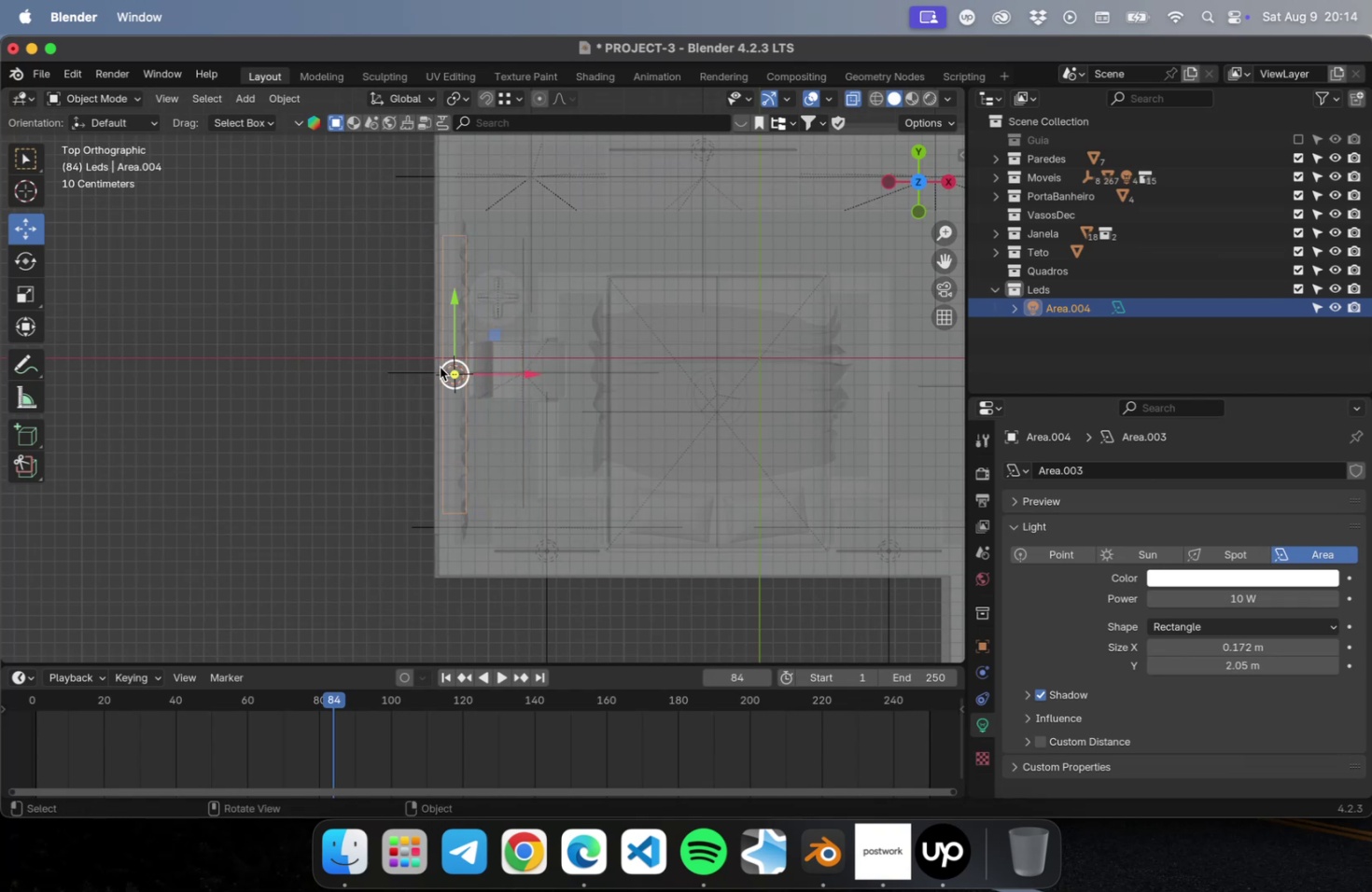 
key(Numpad3)
 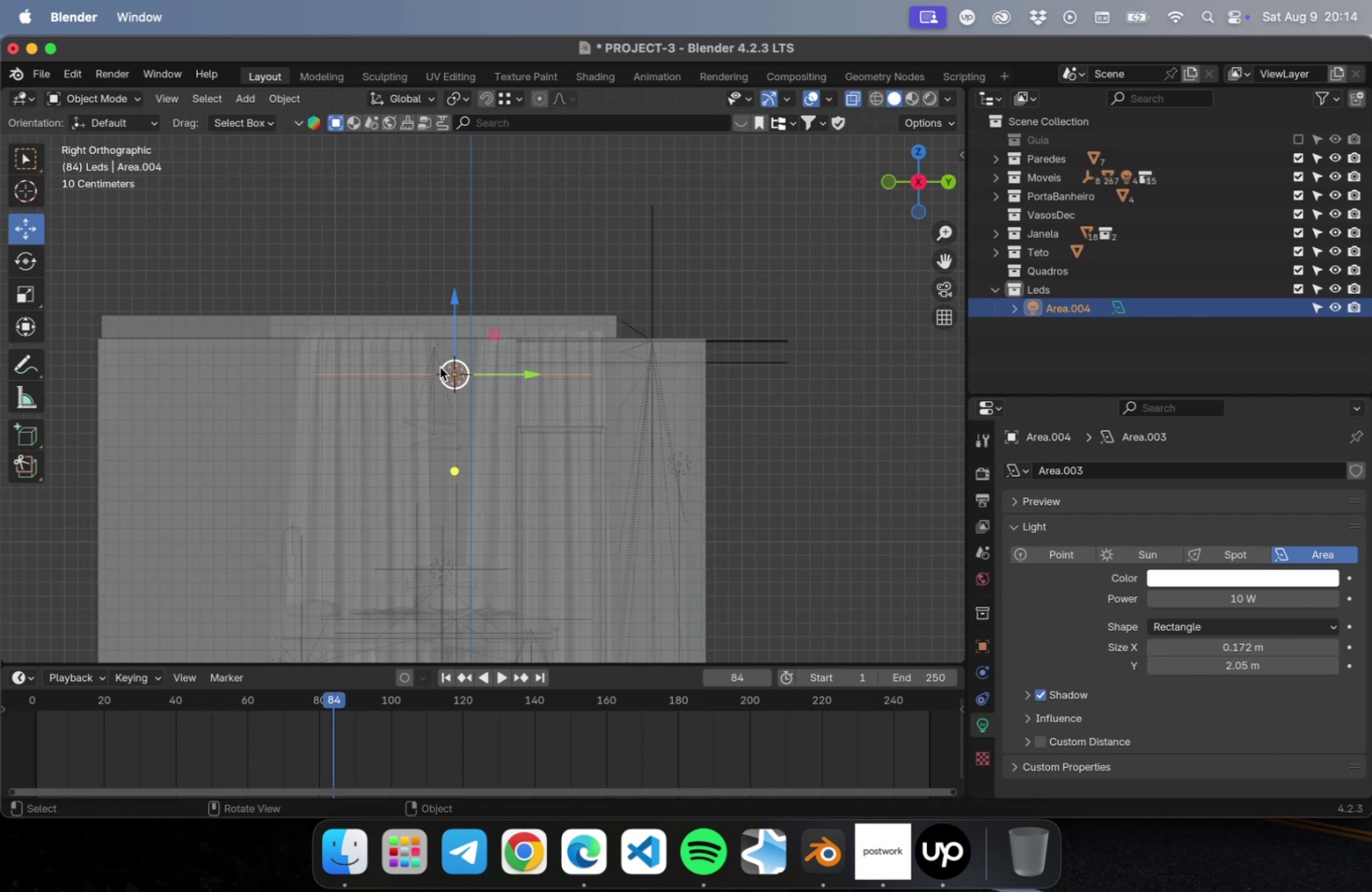 
scroll: coordinate [525, 364], scroll_direction: up, amount: 5.0
 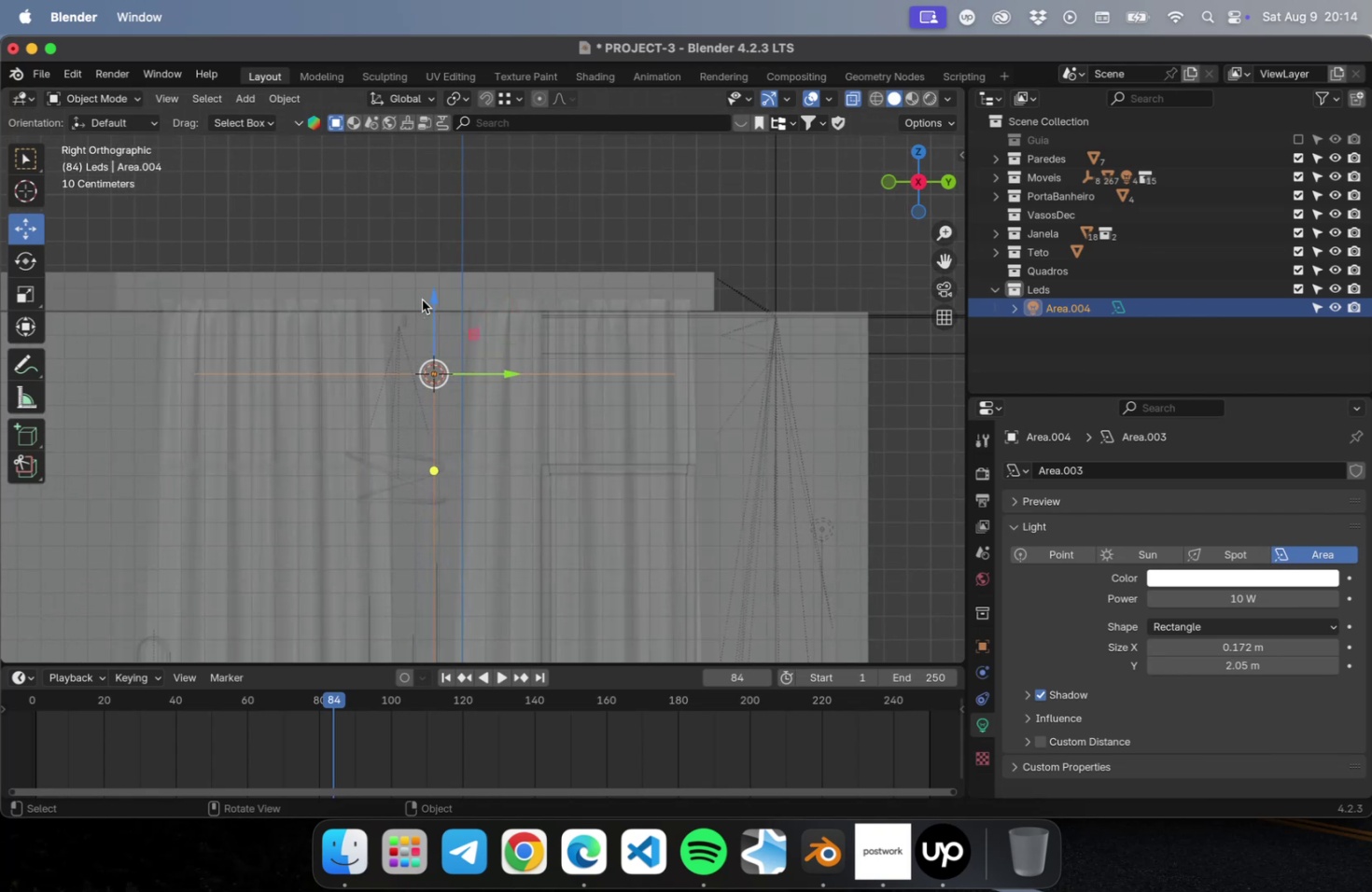 
left_click_drag(start_coordinate=[433, 303], to_coordinate=[434, 222])
 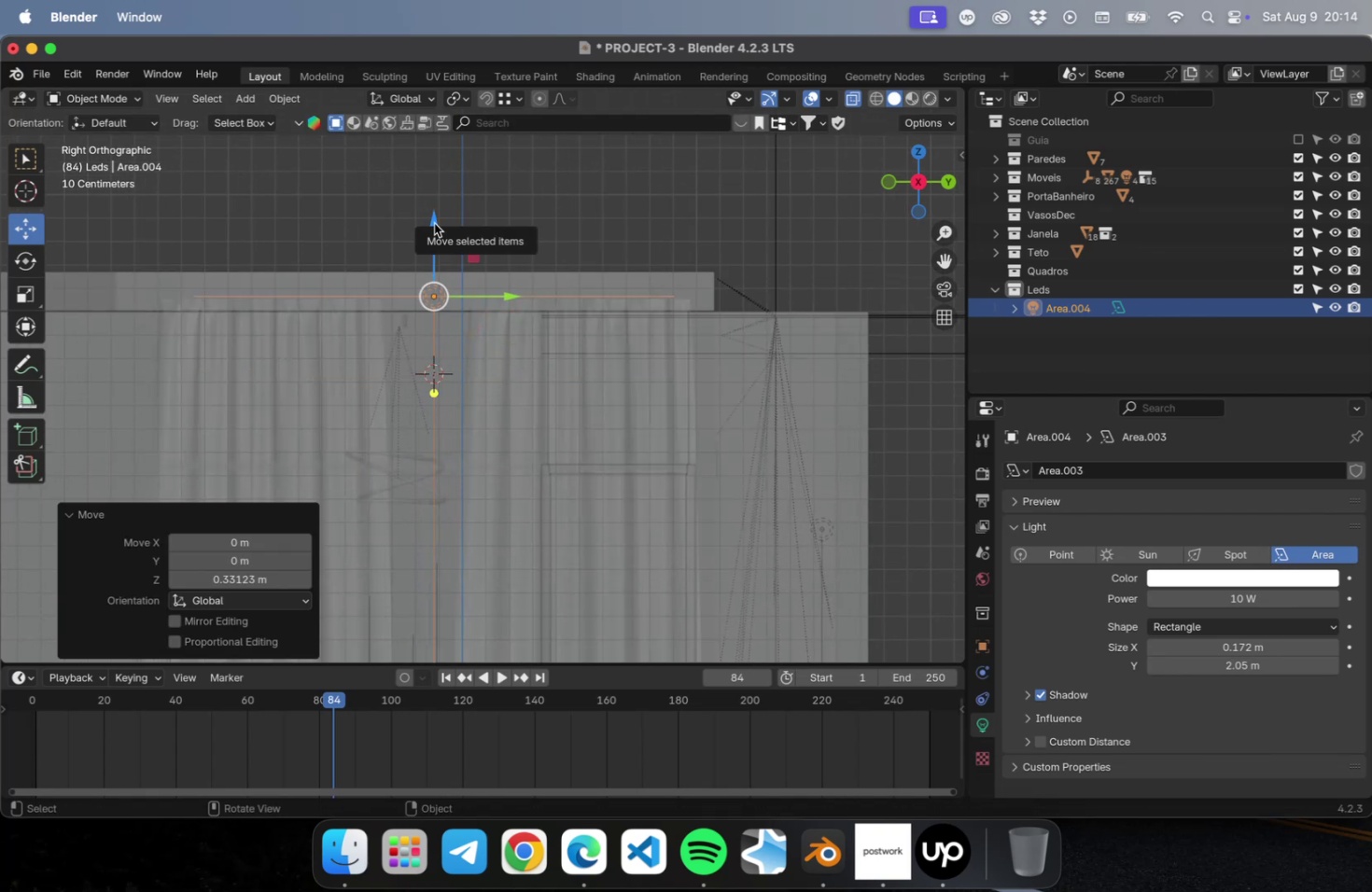 
key(Numpad2)
 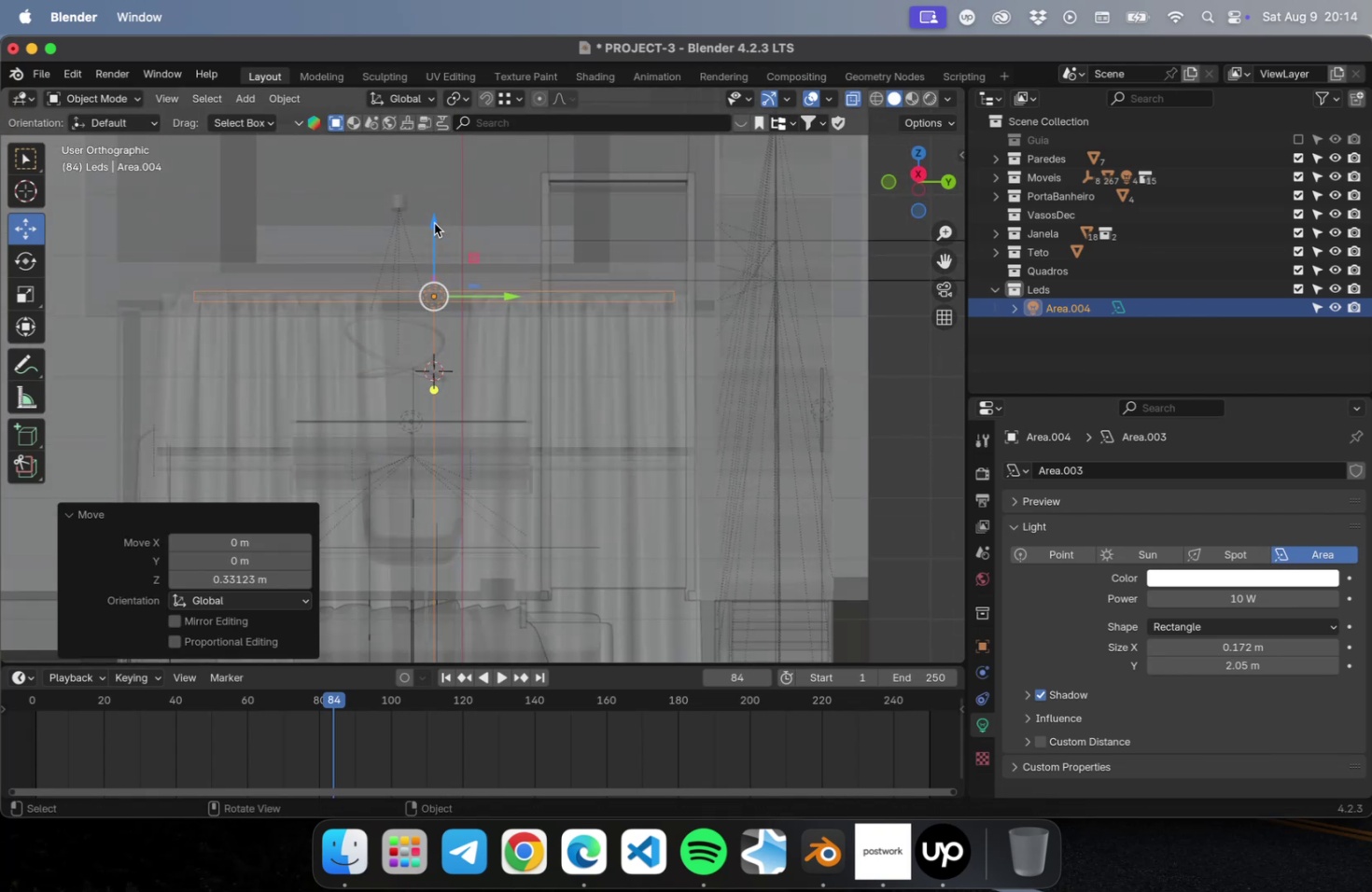 
key(Numpad1)
 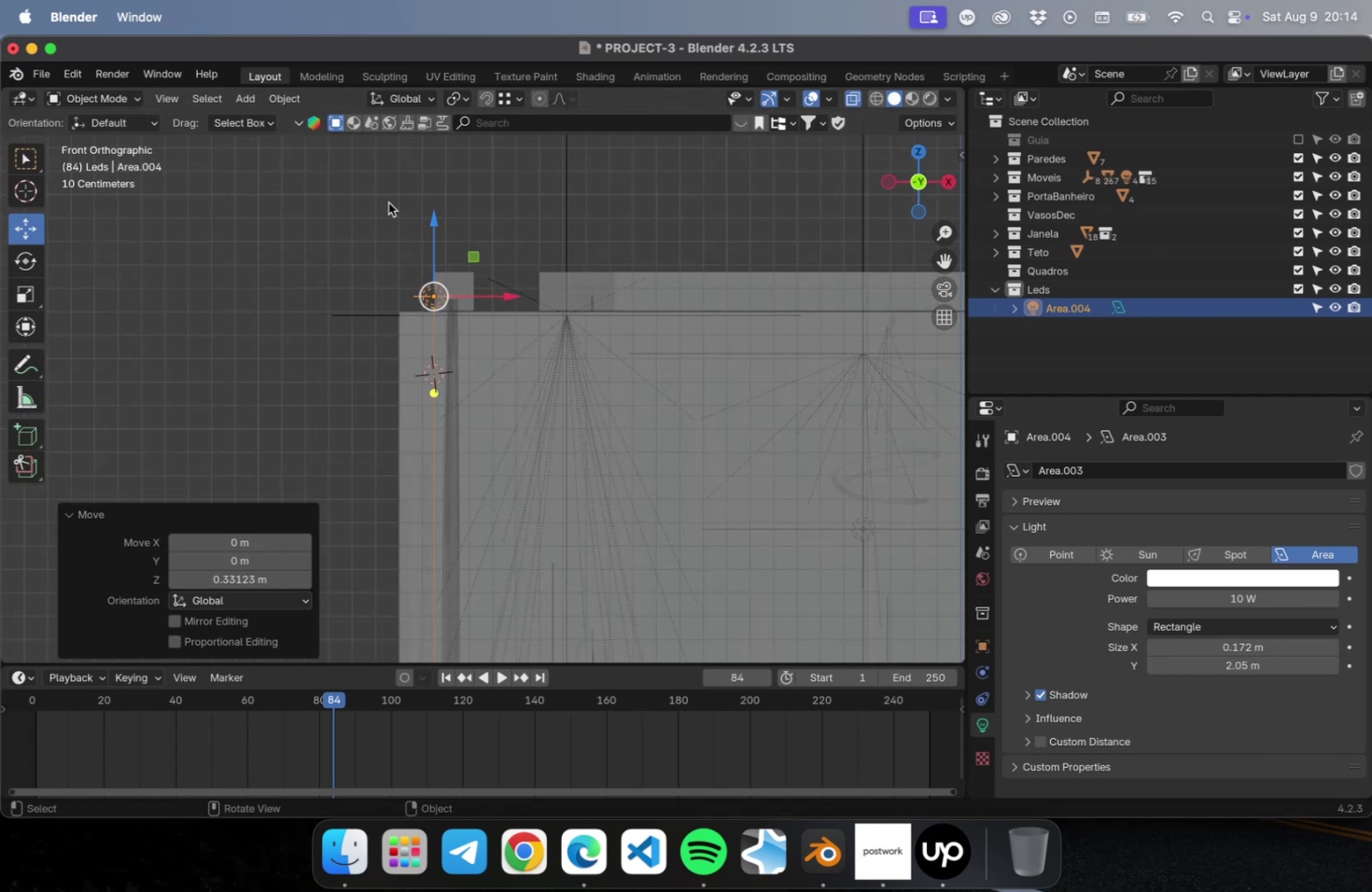 
scroll: coordinate [406, 264], scroll_direction: up, amount: 17.0
 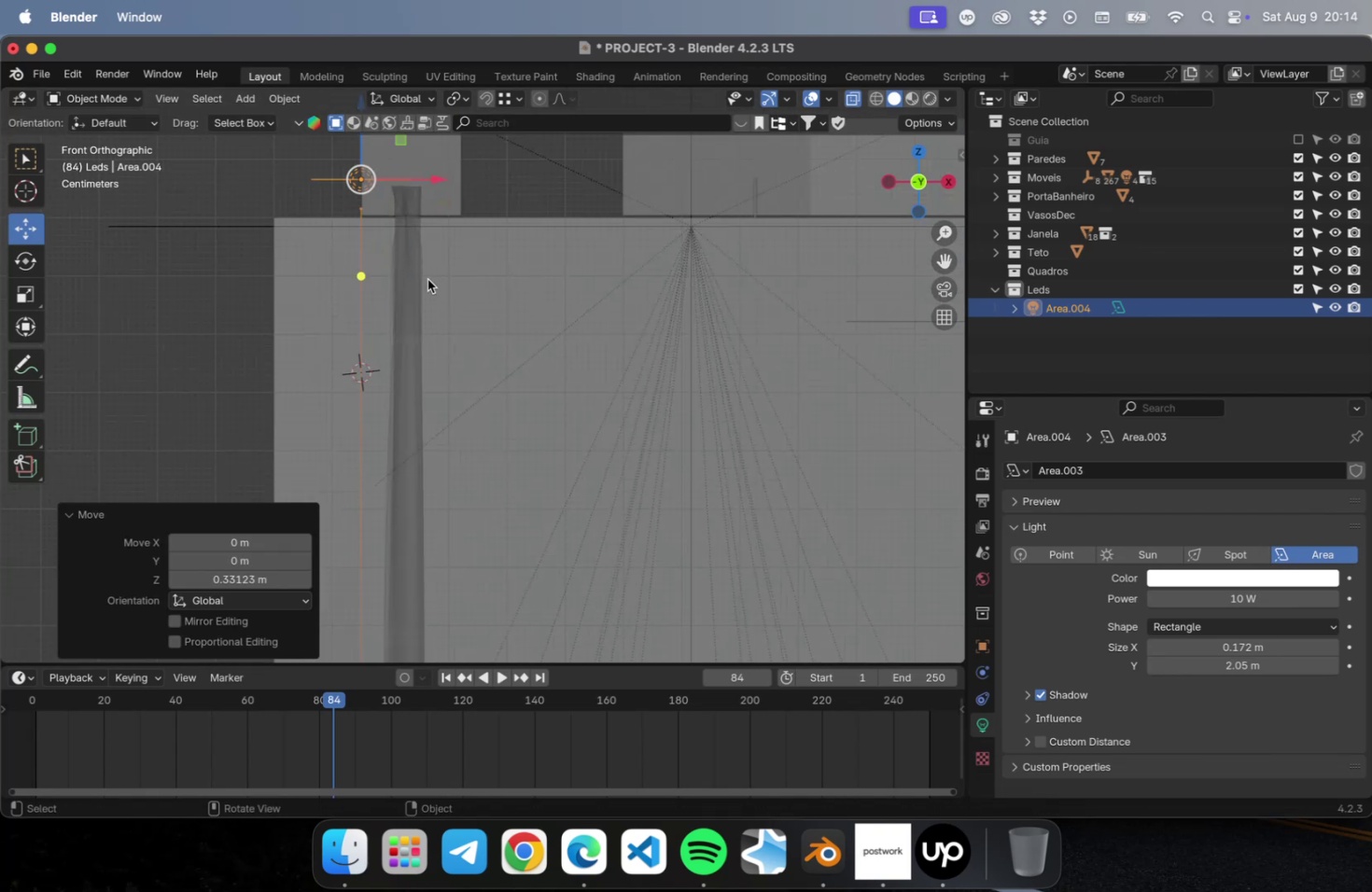 
key(Shift+ShiftLeft)
 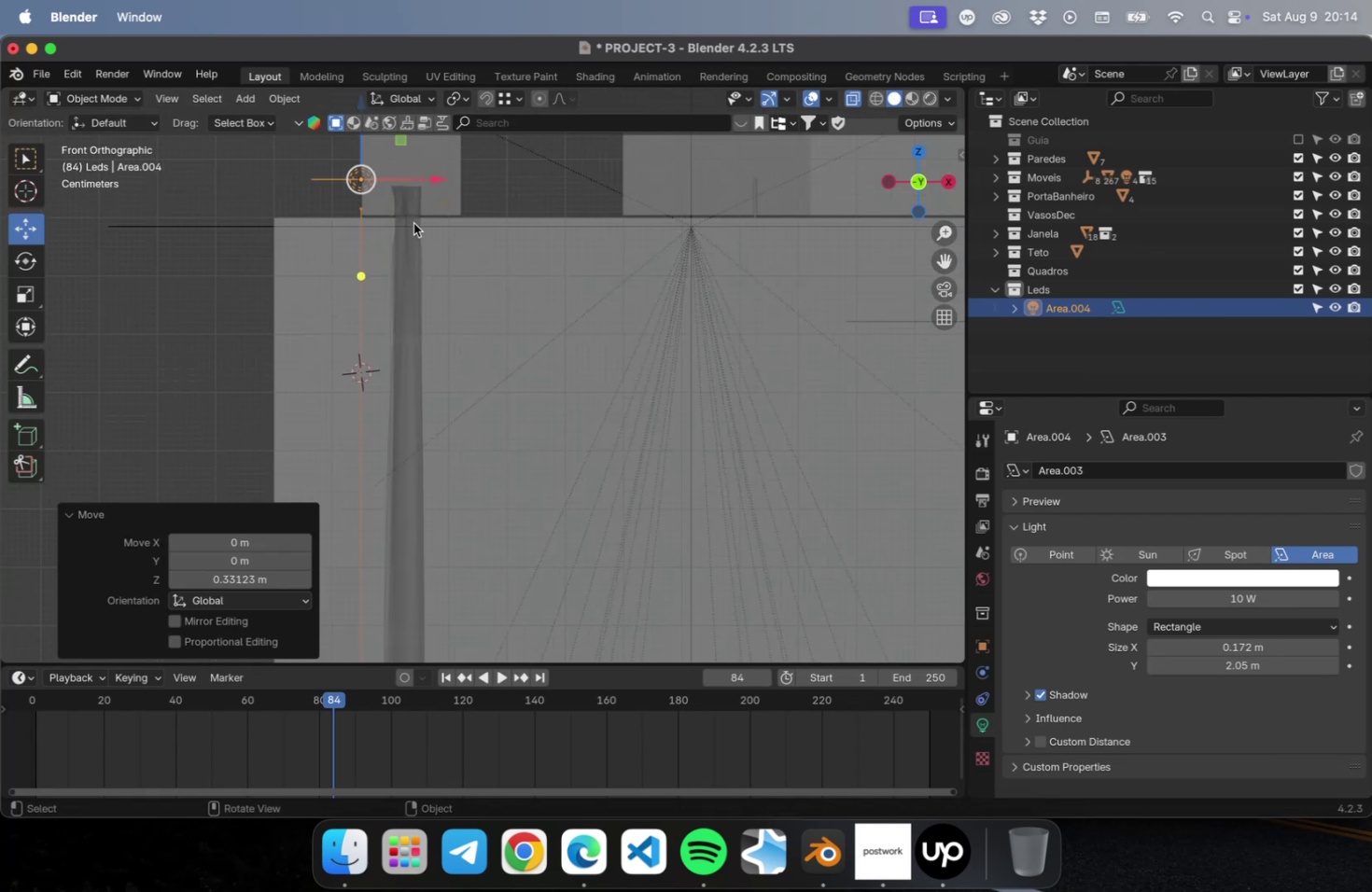 
hold_key(key=ShiftLeft, duration=0.36)
 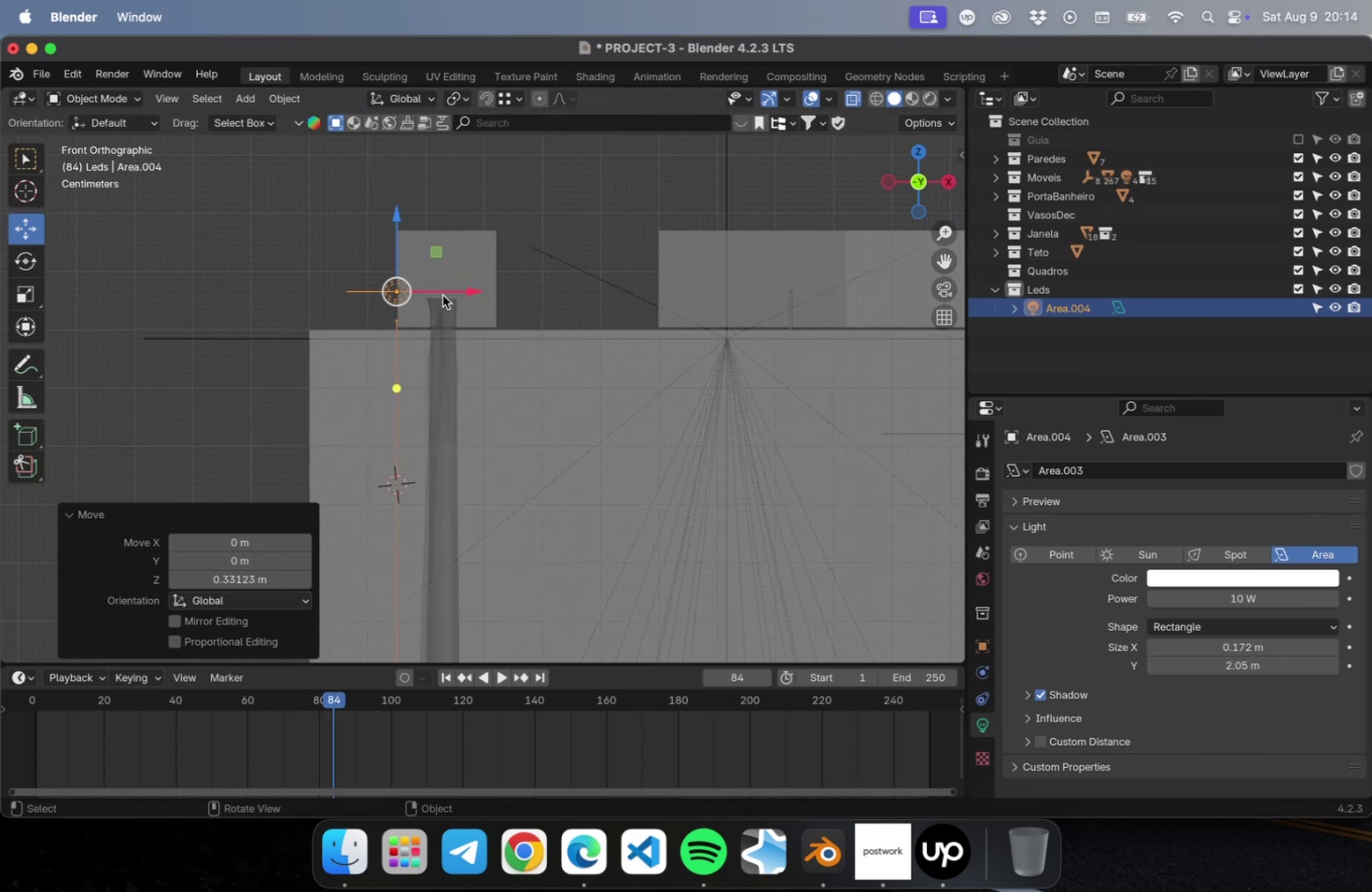 
scroll: coordinate [446, 294], scroll_direction: up, amount: 10.0
 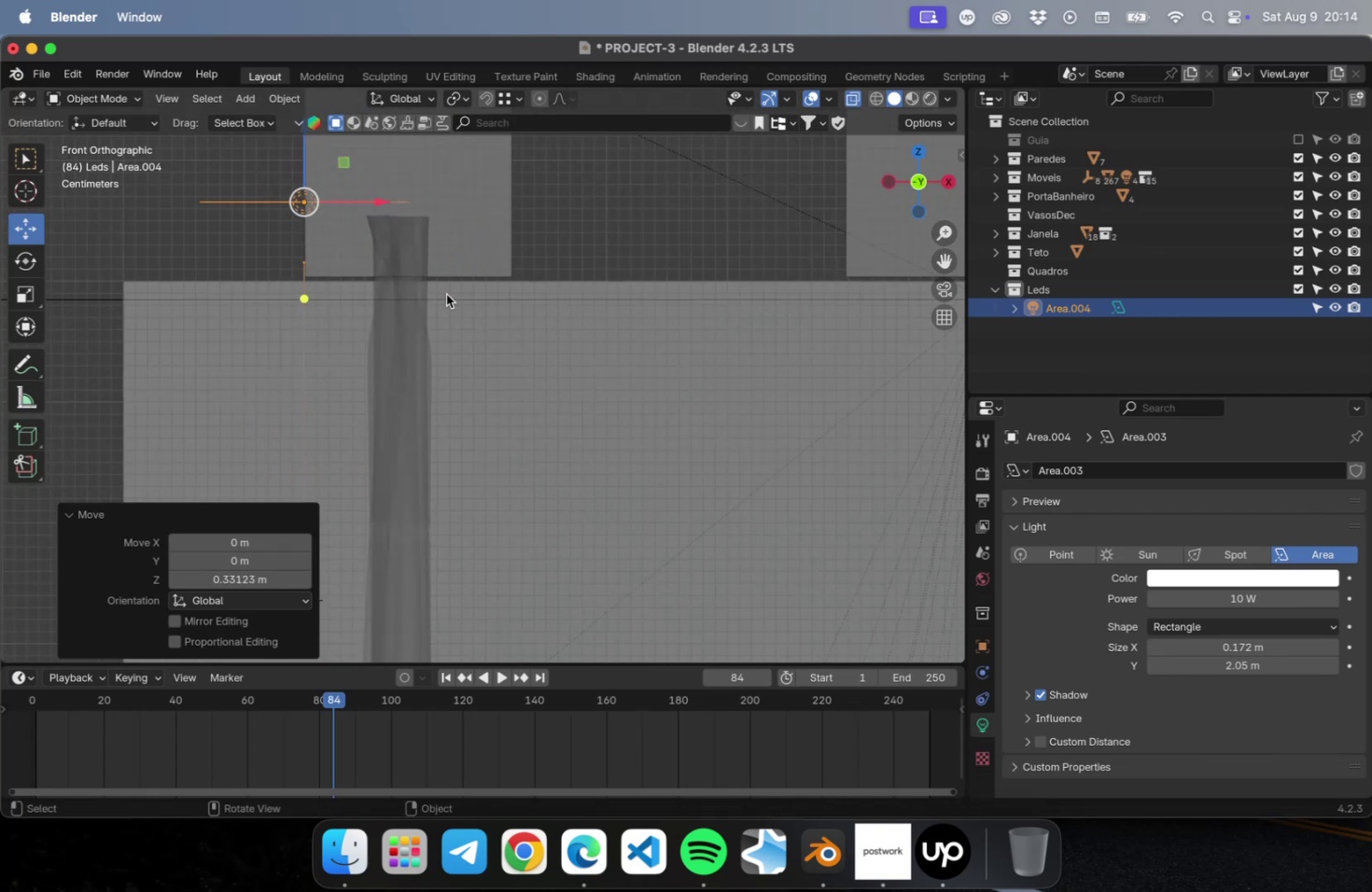 
hold_key(key=ShiftLeft, duration=0.76)
 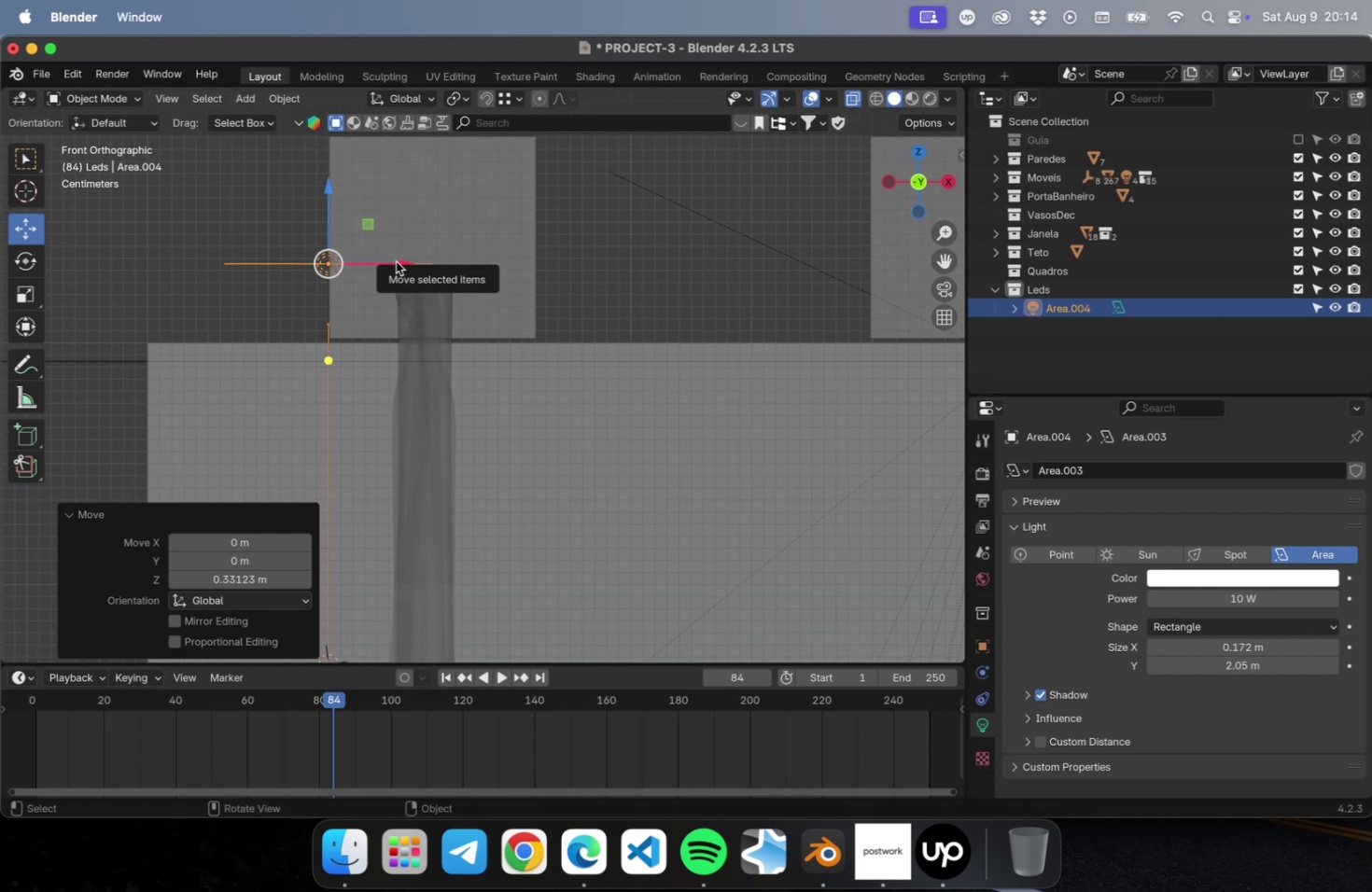 
left_click_drag(start_coordinate=[397, 261], to_coordinate=[566, 268])
 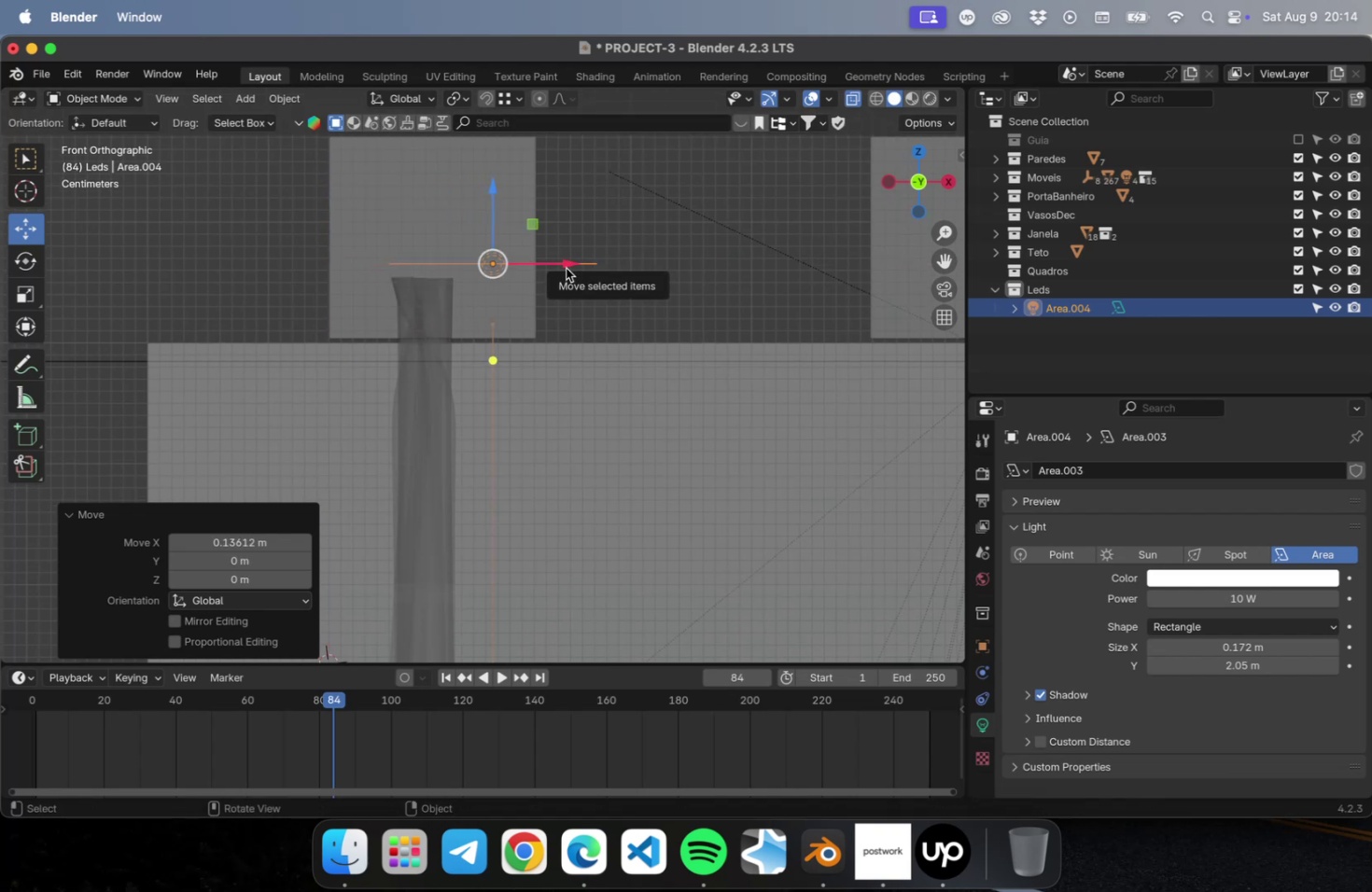 
key(N)
 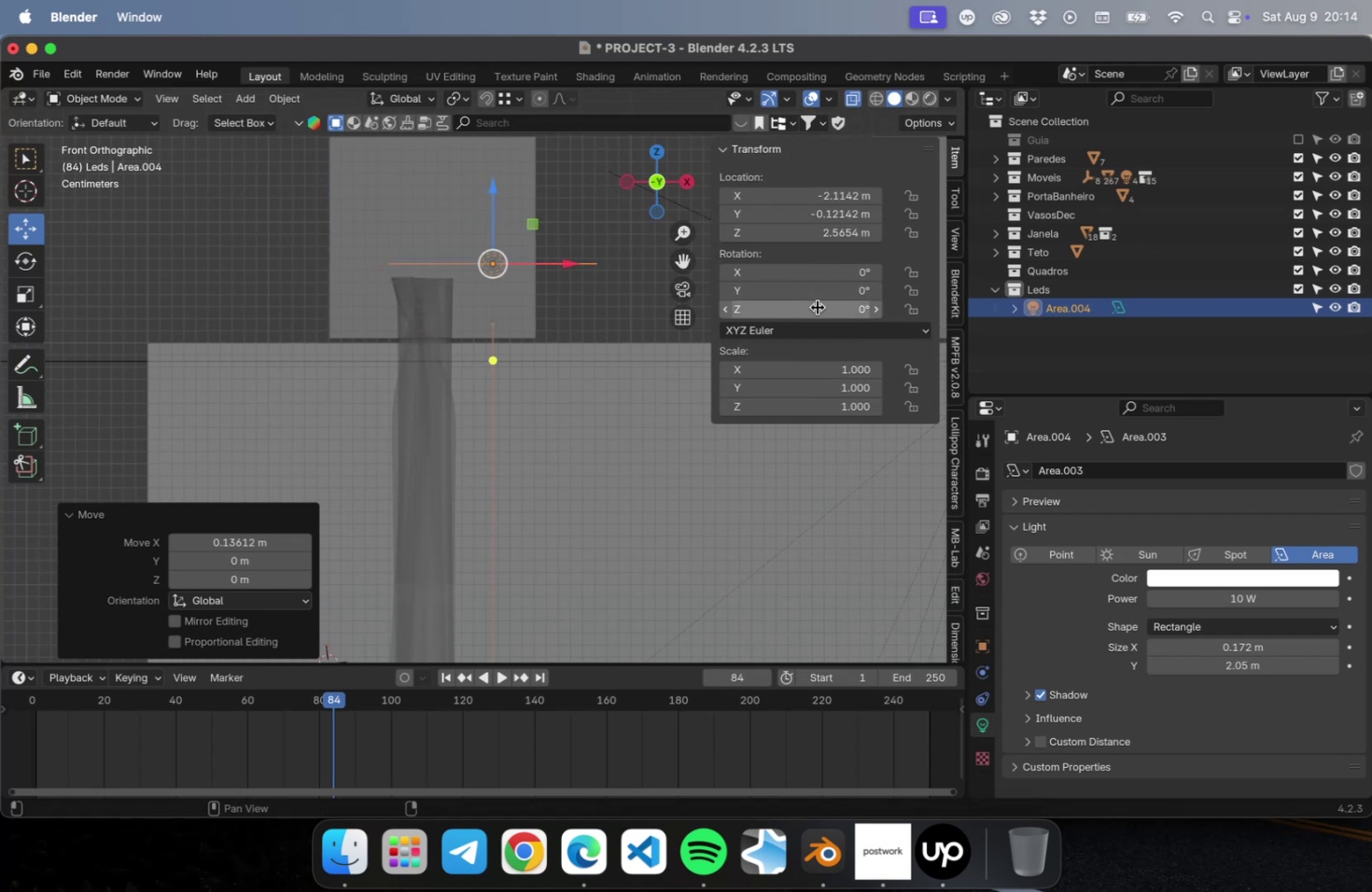 
left_click_drag(start_coordinate=[813, 291], to_coordinate=[854, 287])
 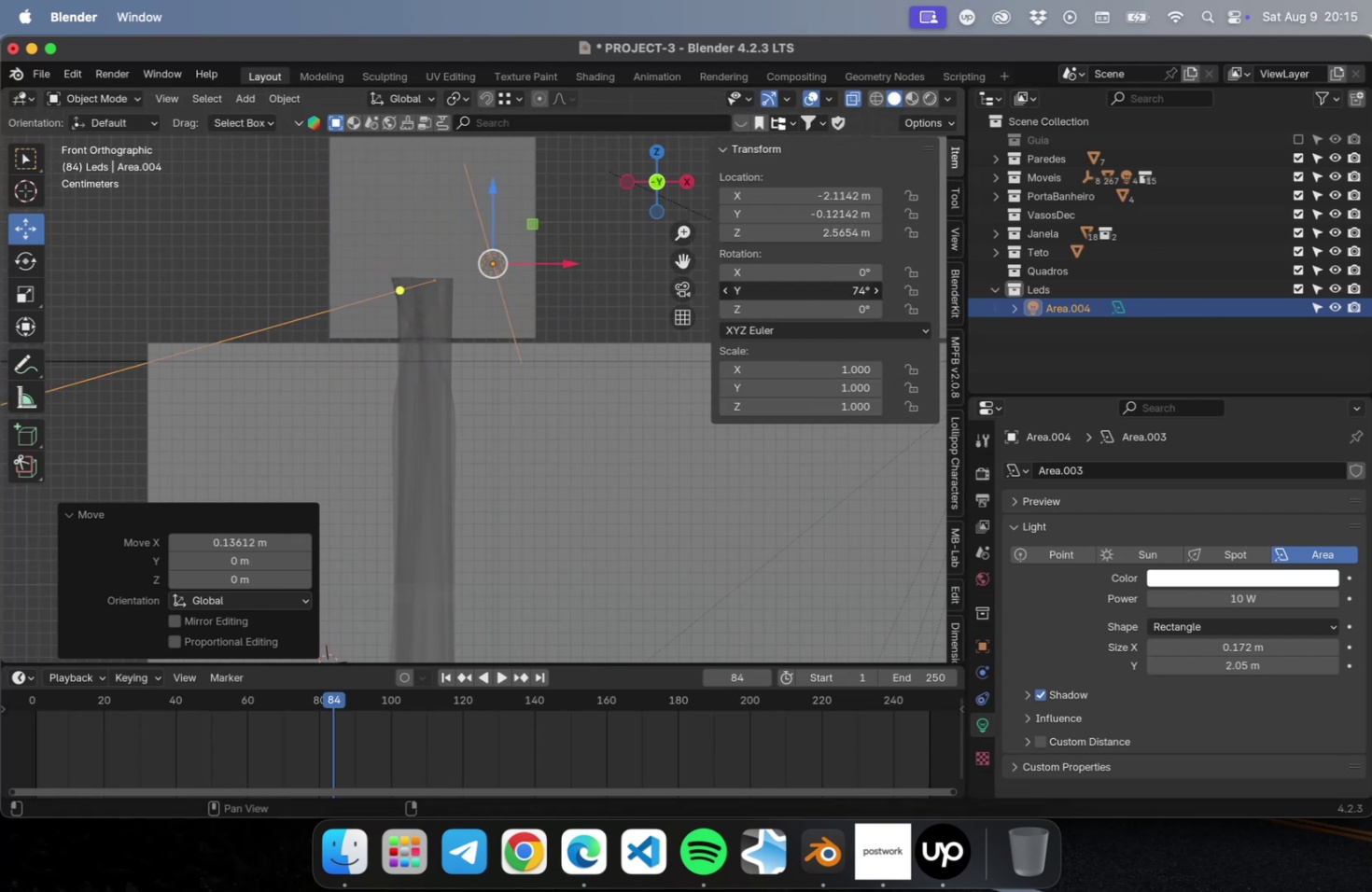 
left_click([812, 292])
 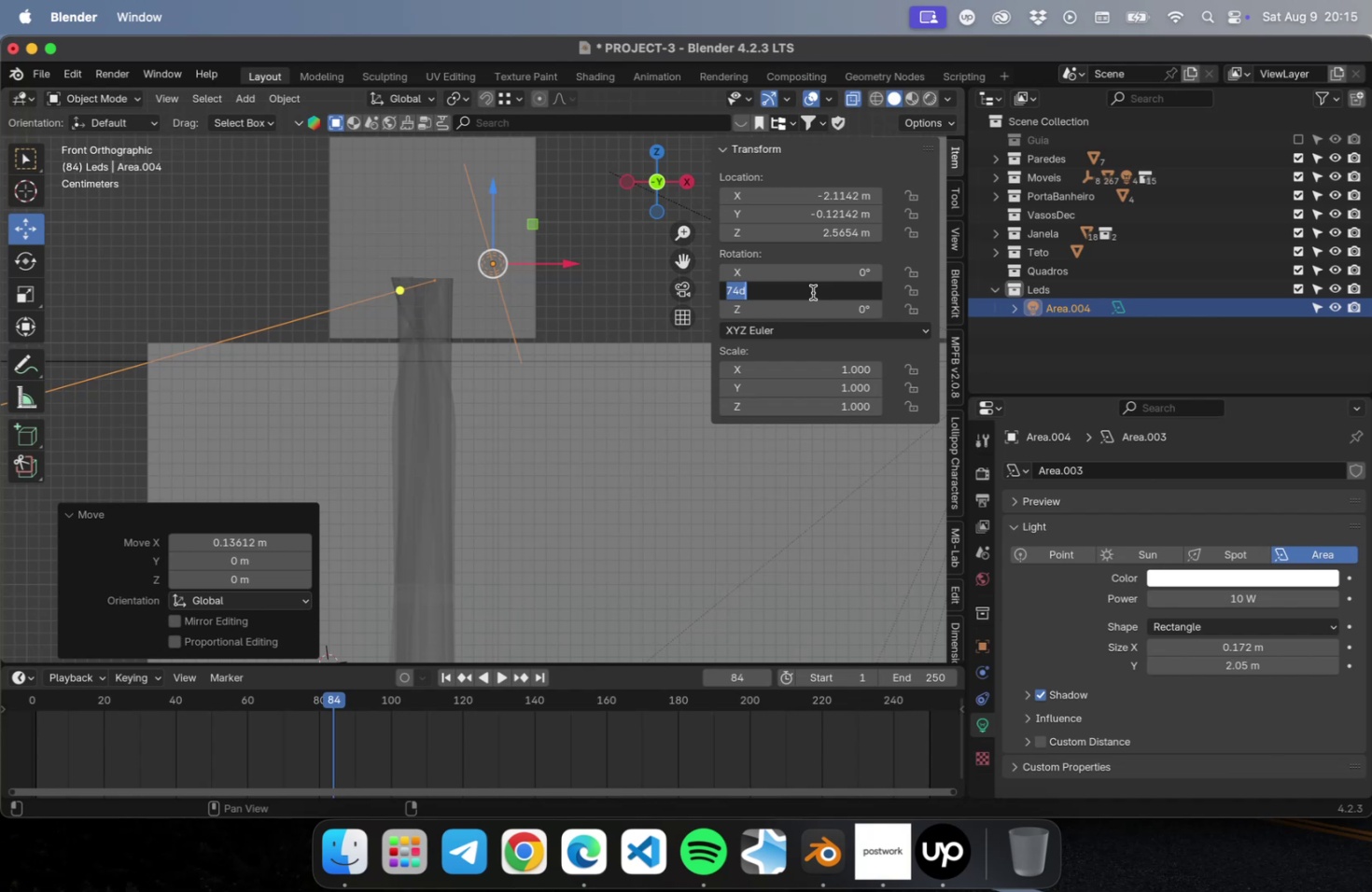 
type(90)
 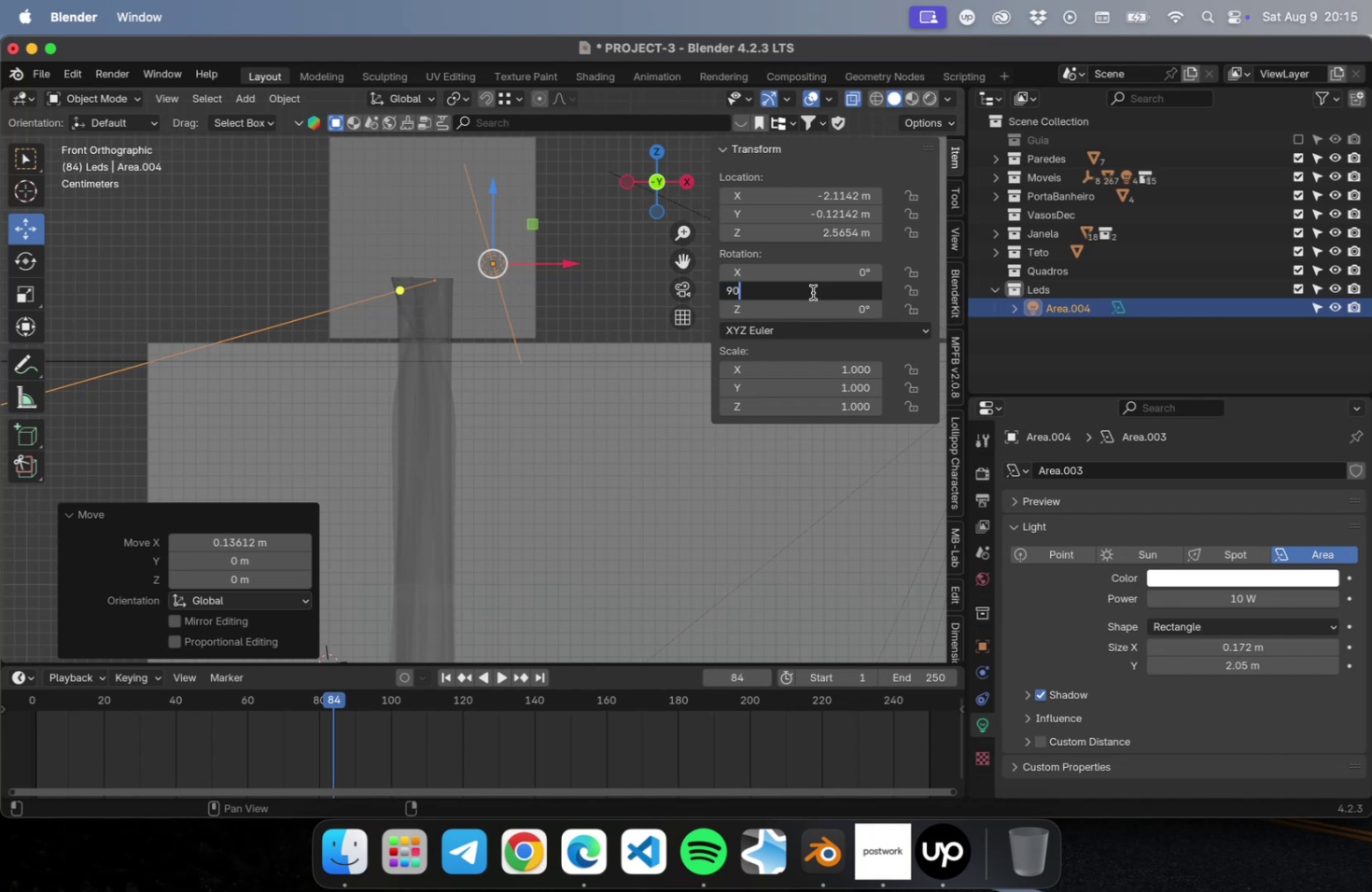 
key(Enter)
 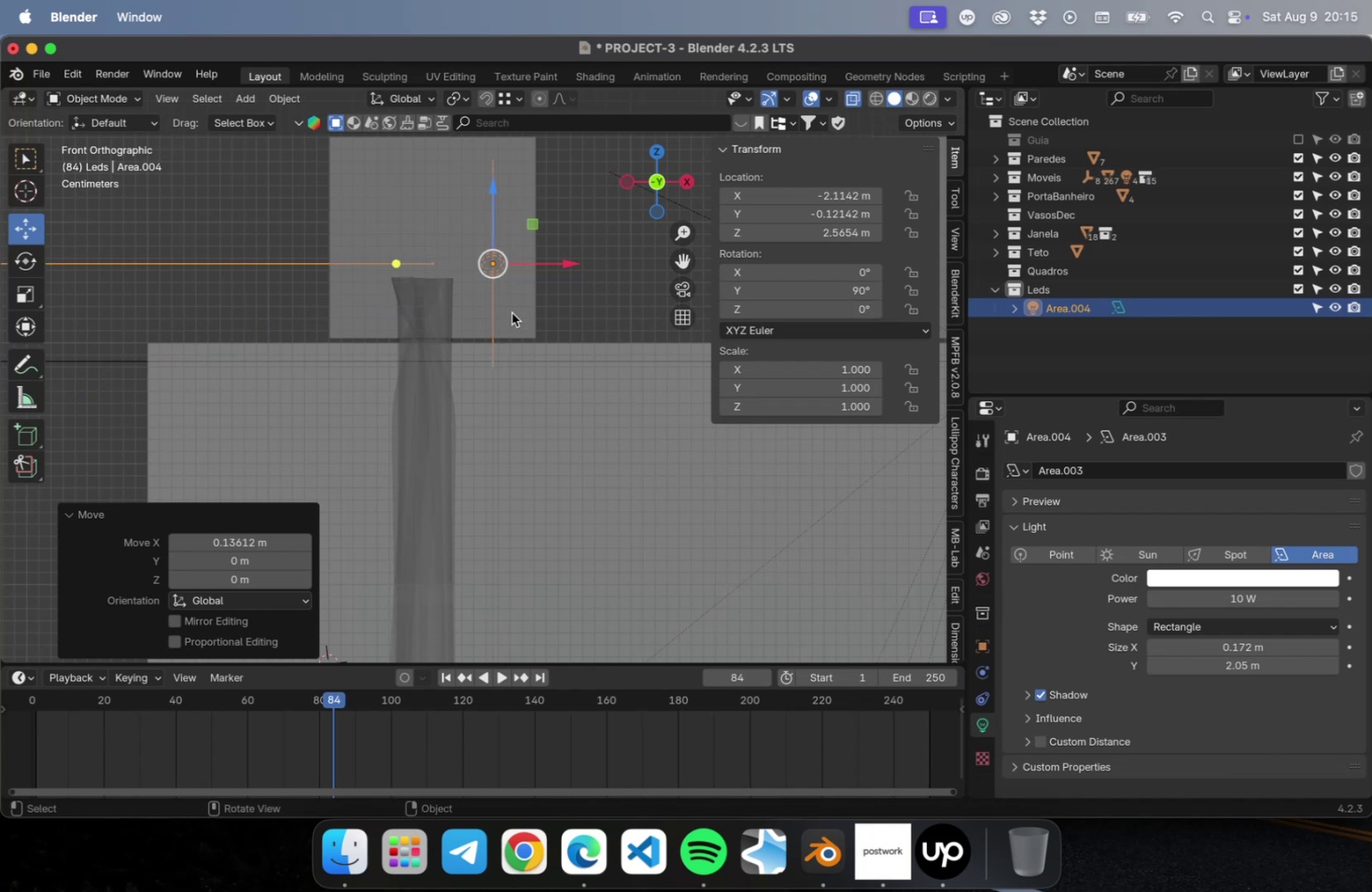 
hold_key(key=ShiftLeft, duration=0.42)
 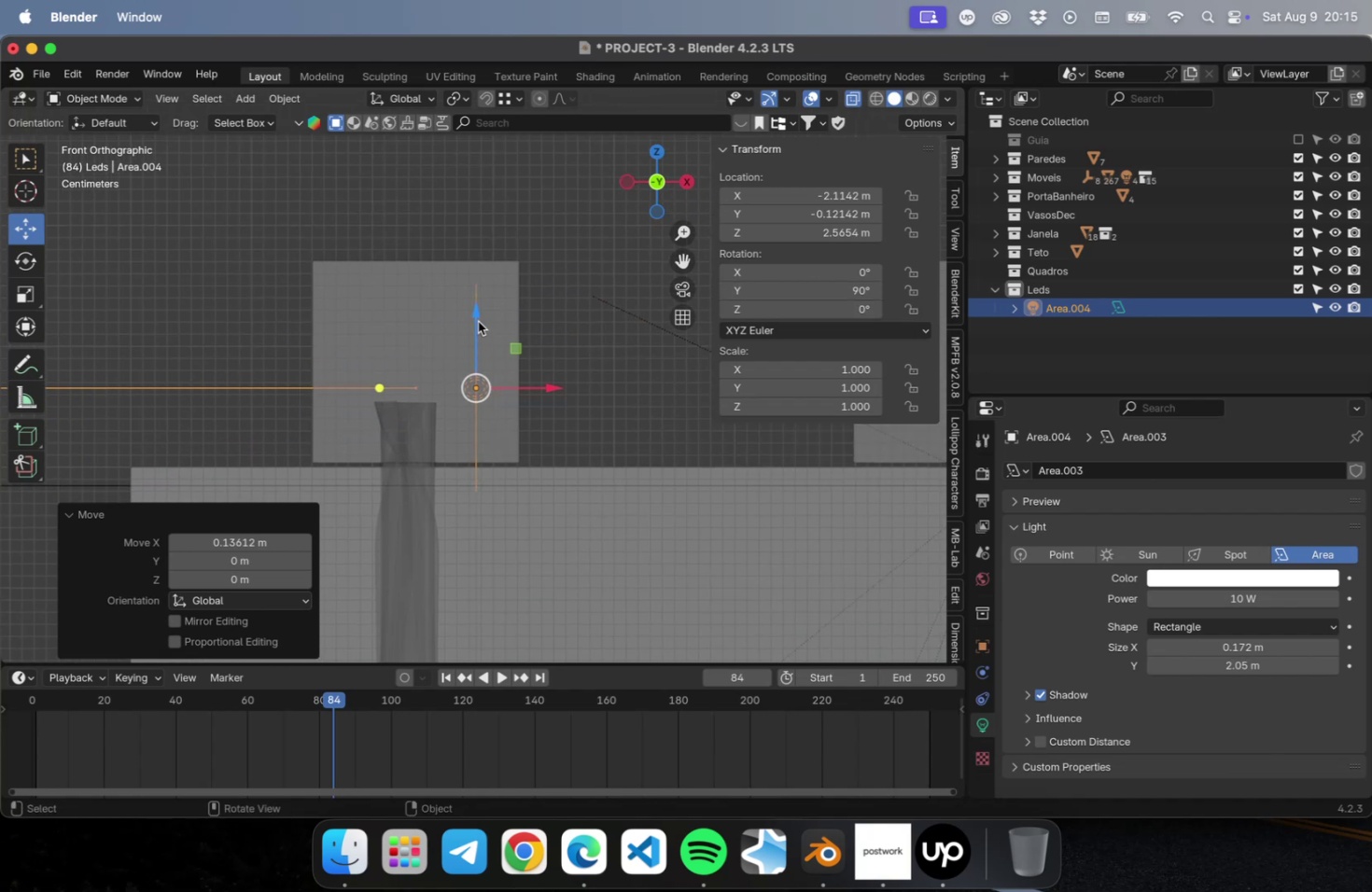 
left_click_drag(start_coordinate=[475, 316], to_coordinate=[476, 300])
 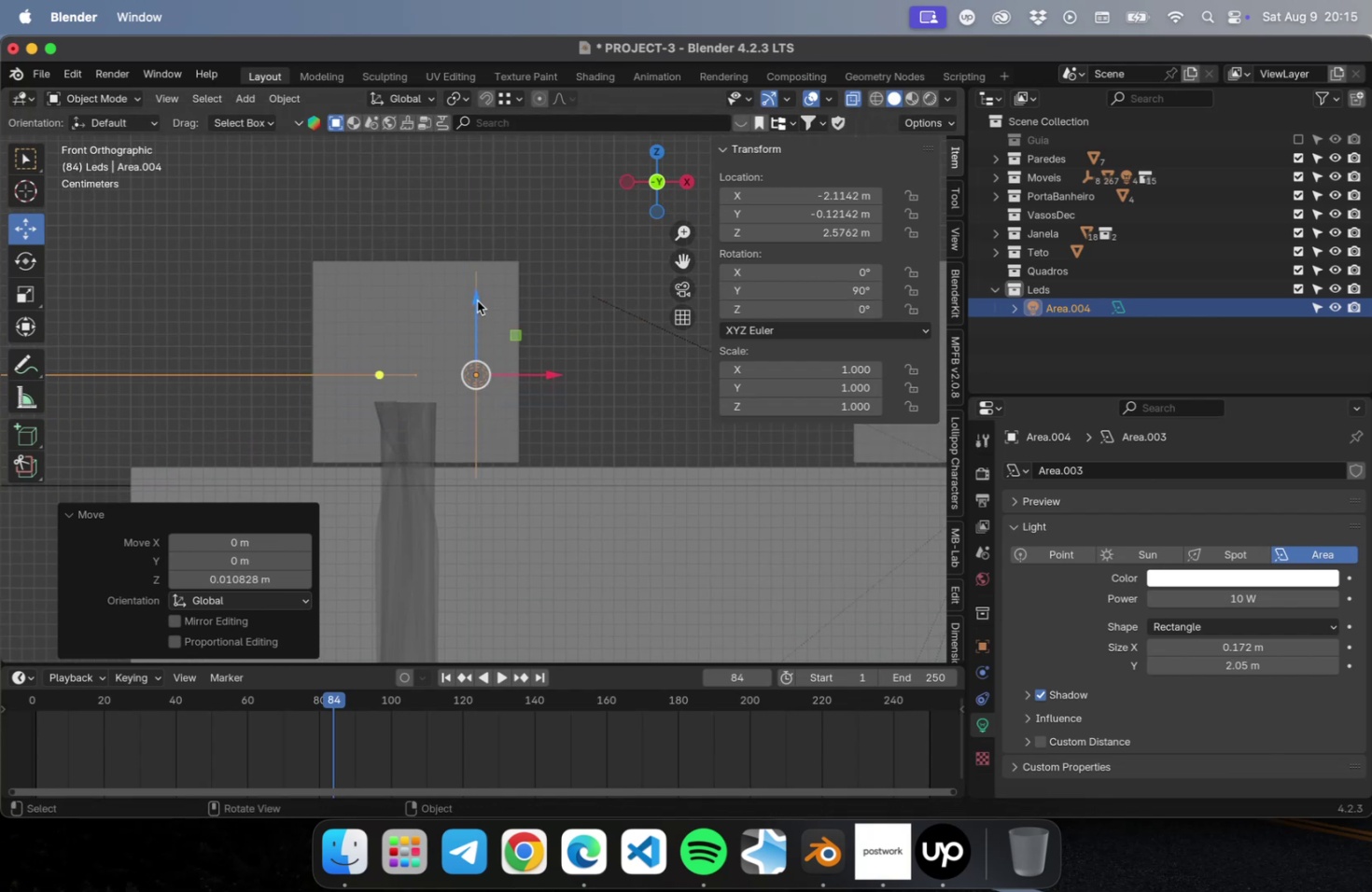 
key(Numpad2)
 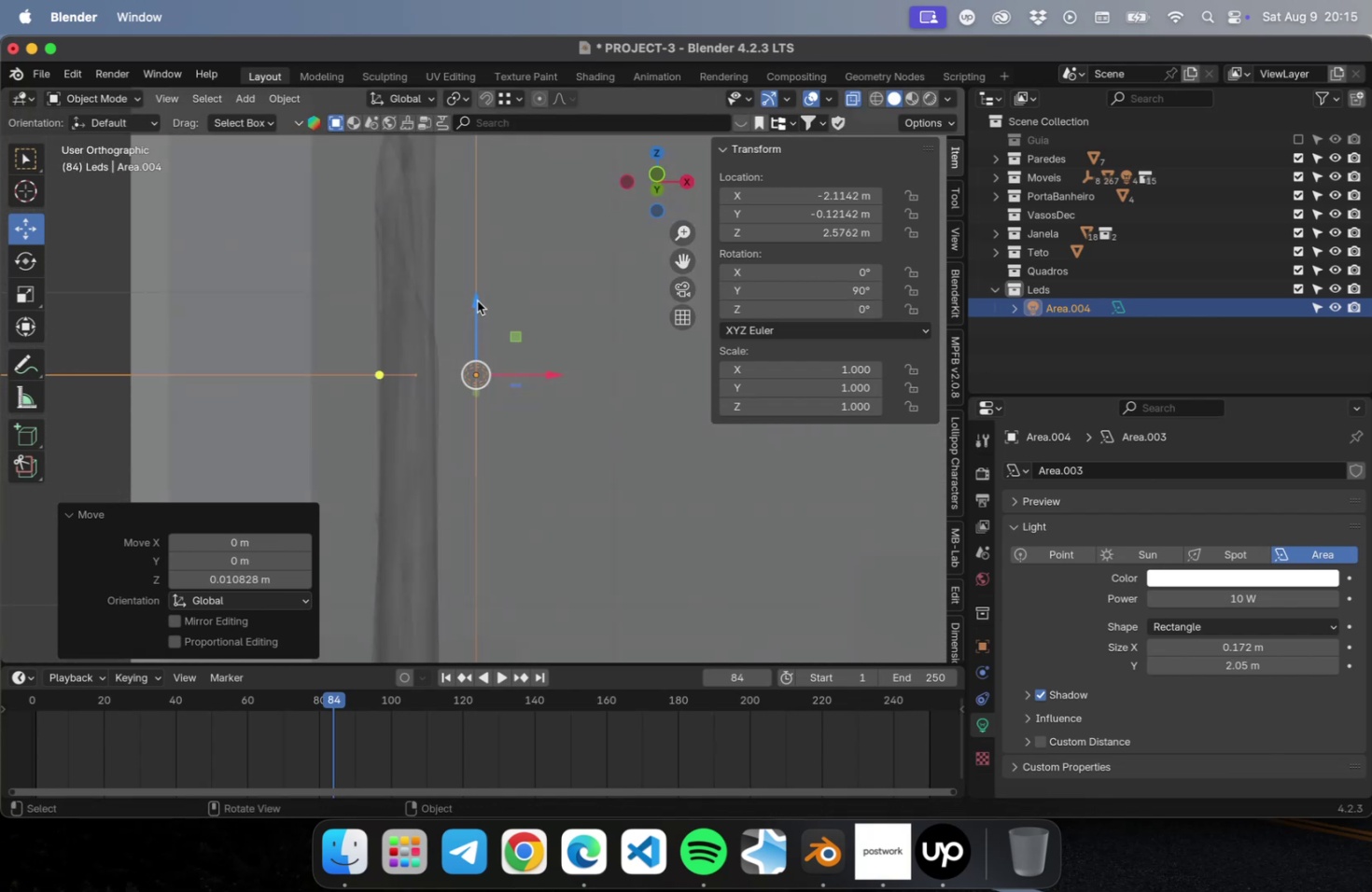 
key(Numpad3)
 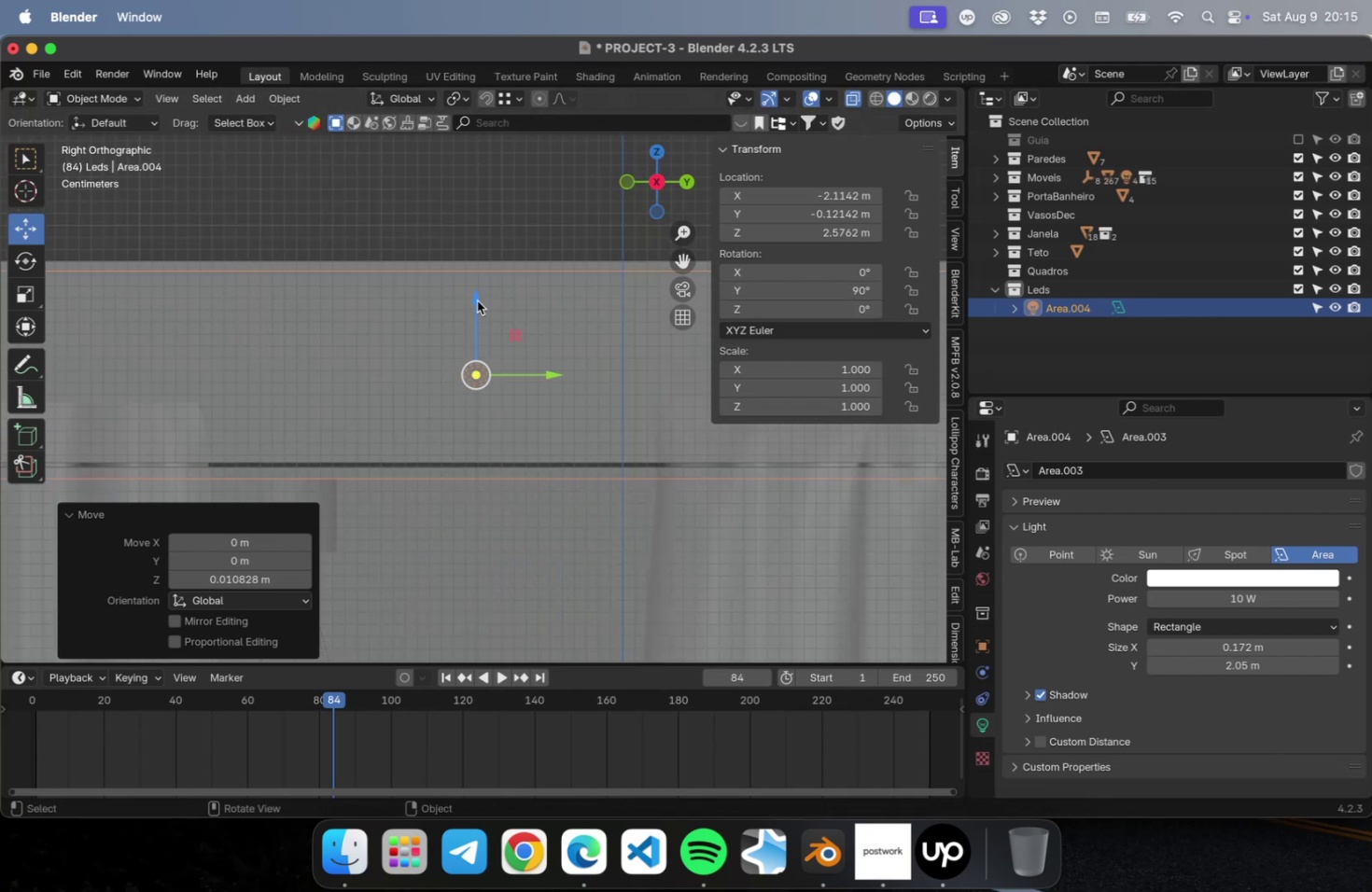 
scroll: coordinate [504, 407], scroll_direction: down, amount: 30.0
 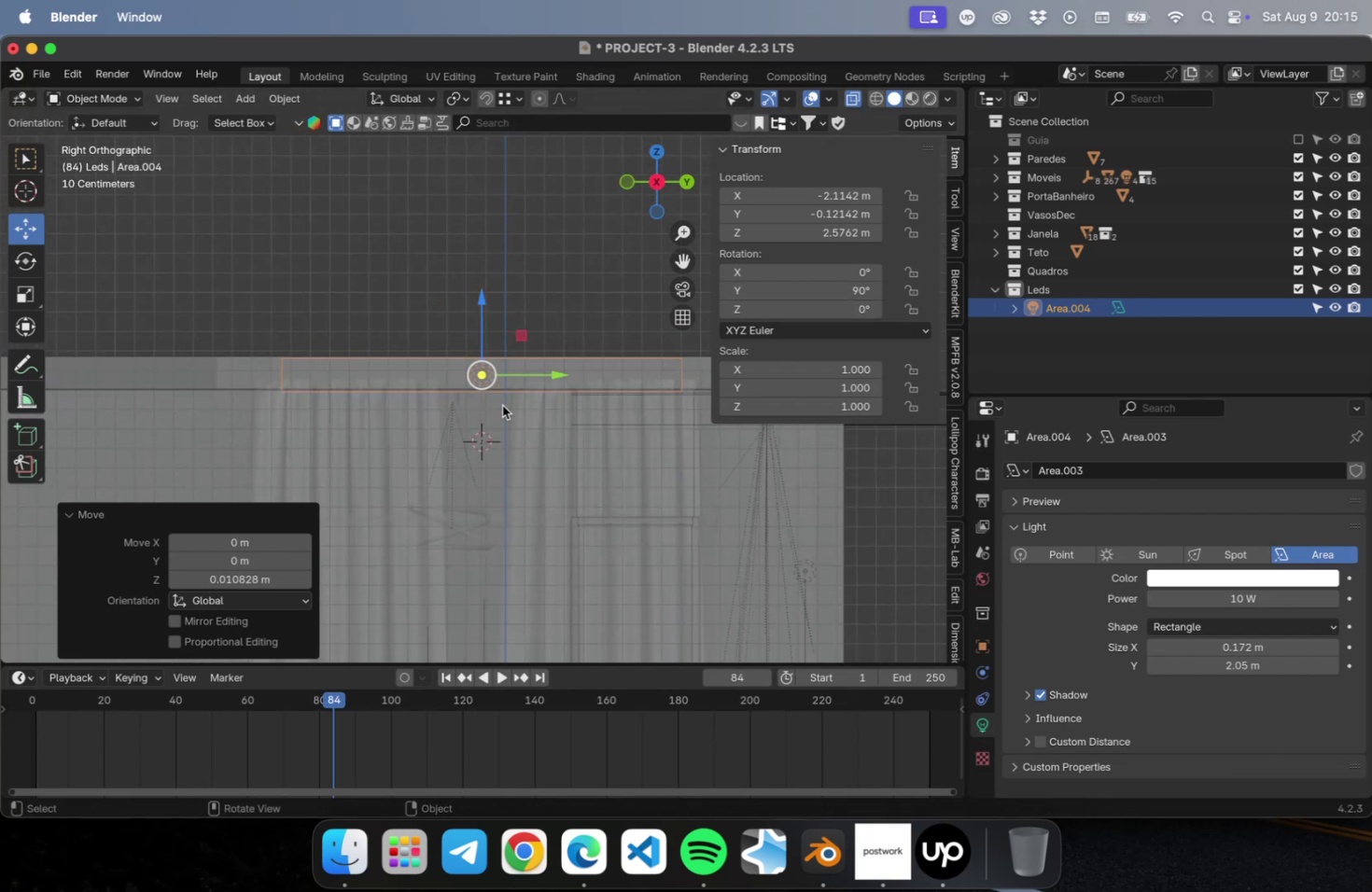 
scroll: coordinate [520, 385], scroll_direction: up, amount: 2.0
 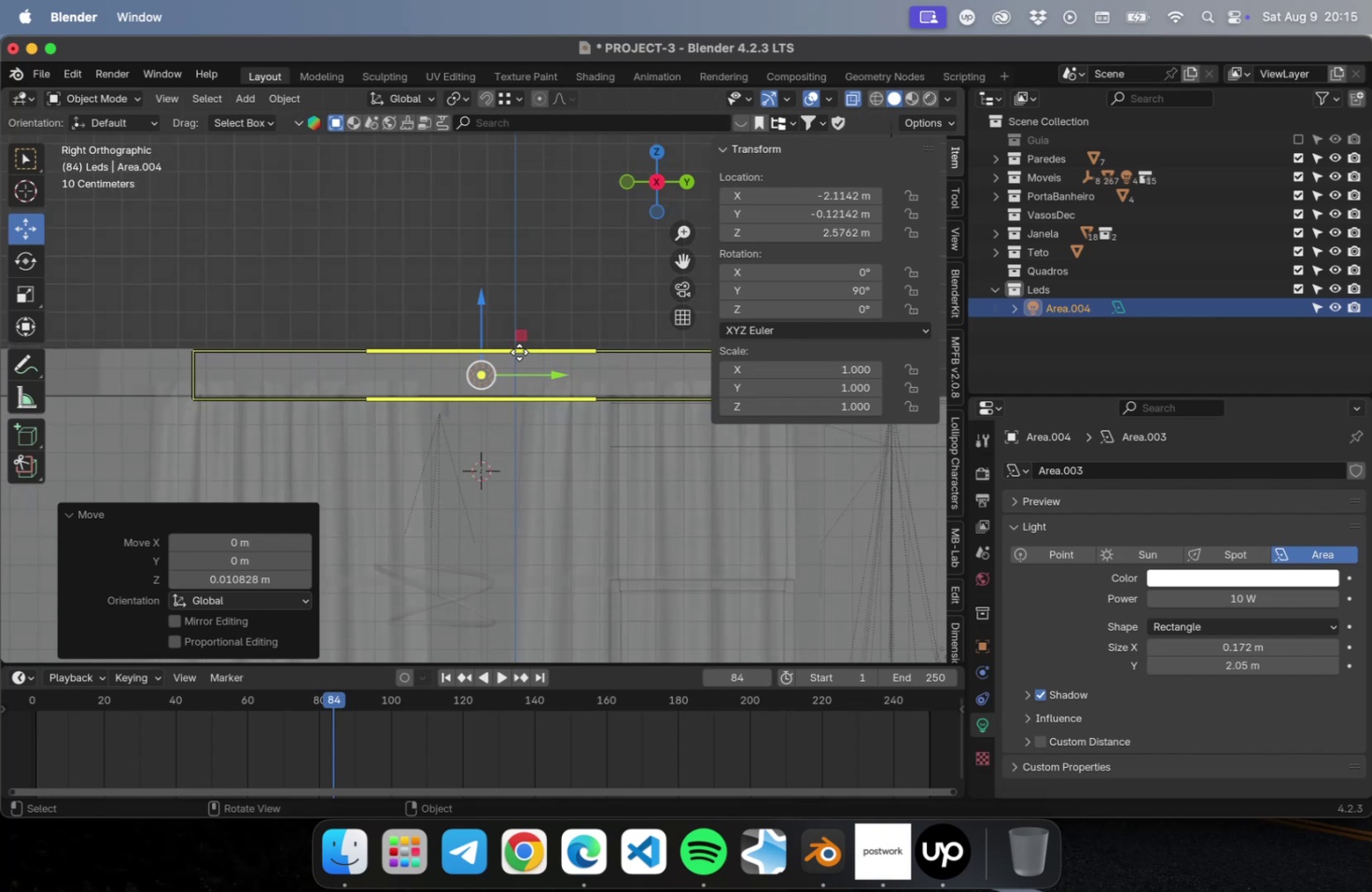 
left_click_drag(start_coordinate=[519, 352], to_coordinate=[517, 366])
 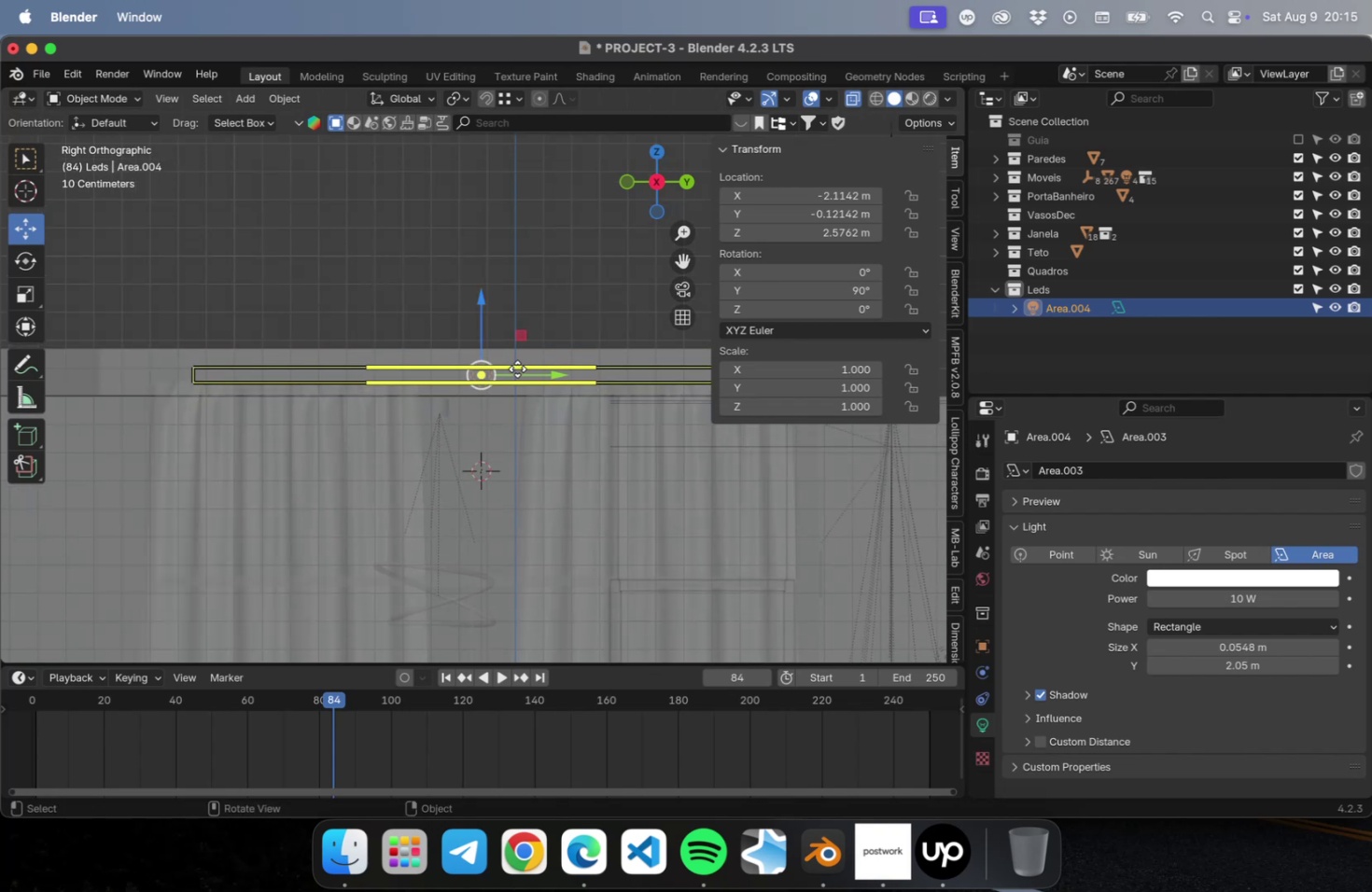 
scroll: coordinate [516, 370], scroll_direction: down, amount: 1.0
 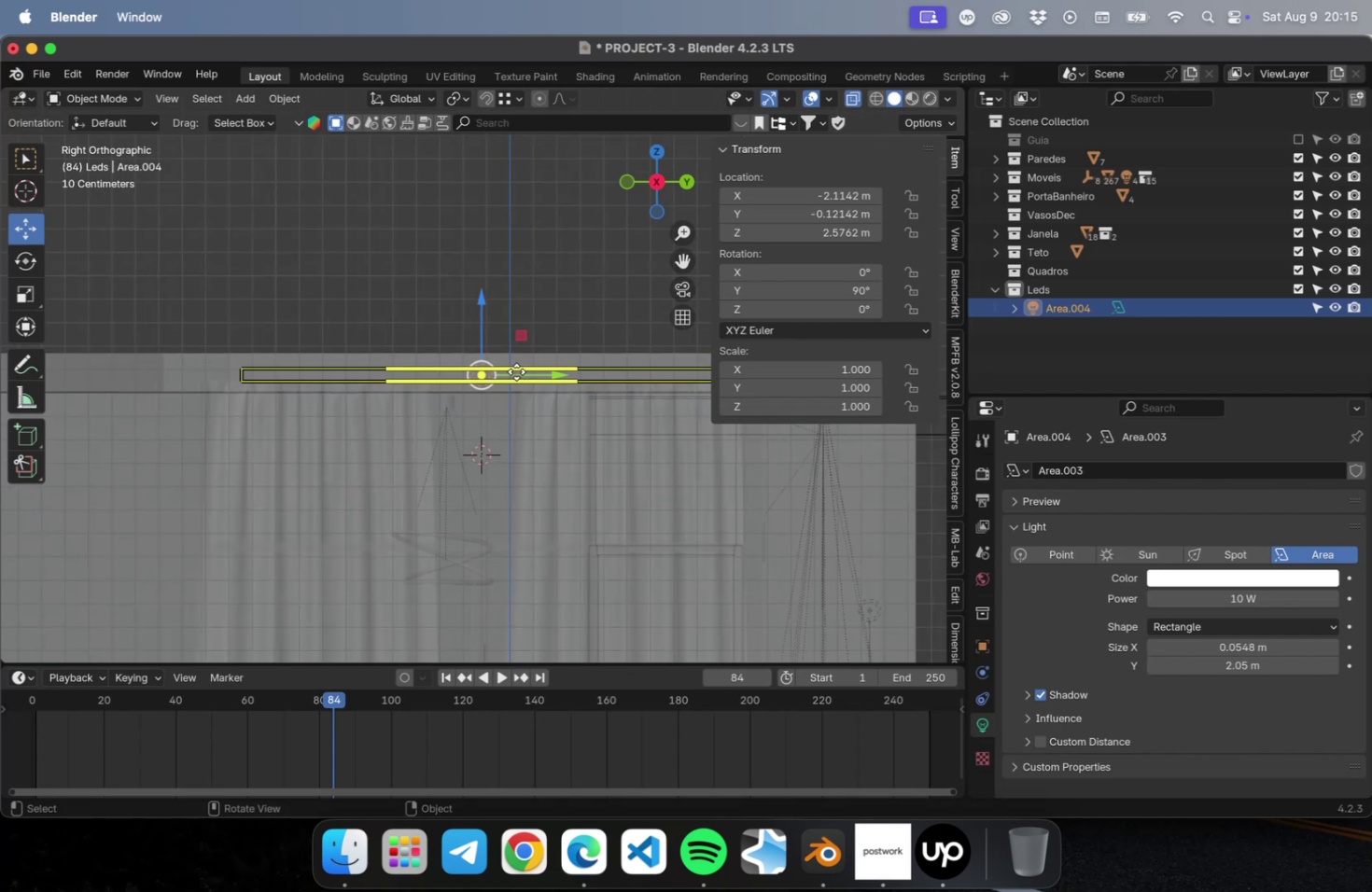 
hold_key(key=ShiftLeft, duration=0.67)
 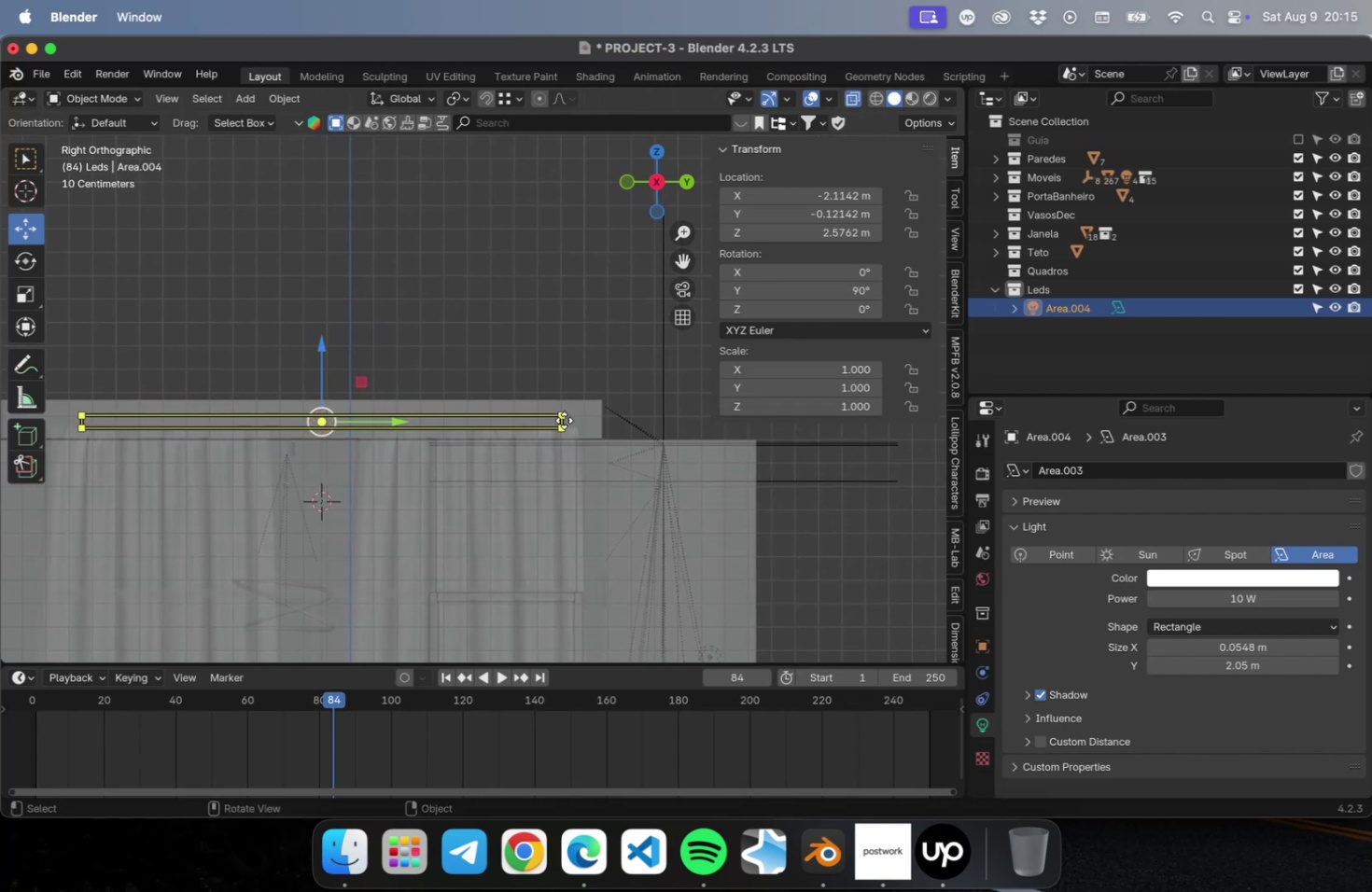 
left_click_drag(start_coordinate=[564, 420], to_coordinate=[596, 414])
 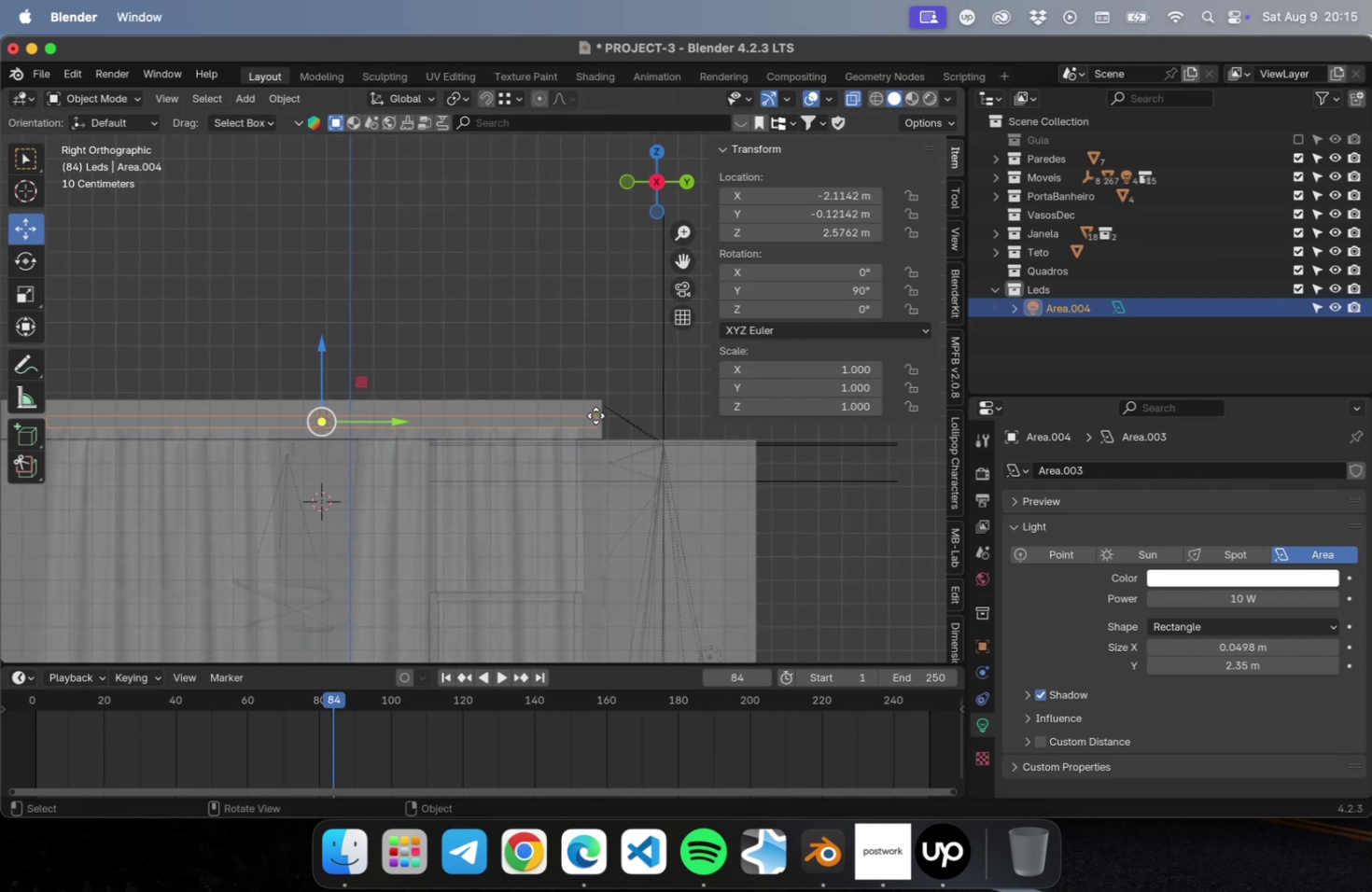 
hold_key(key=ShiftLeft, duration=0.63)
 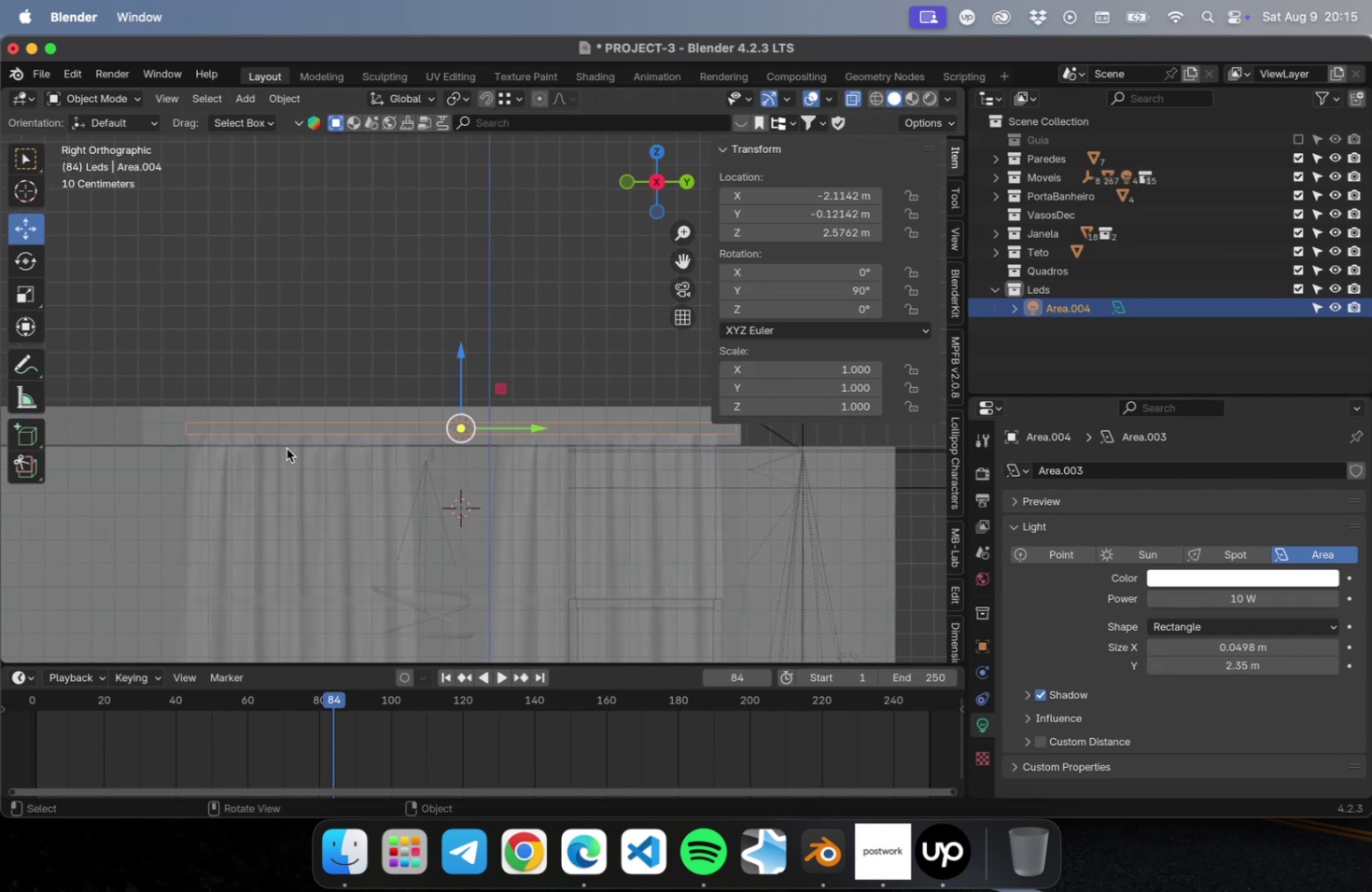 
key(Shift+ShiftLeft)
 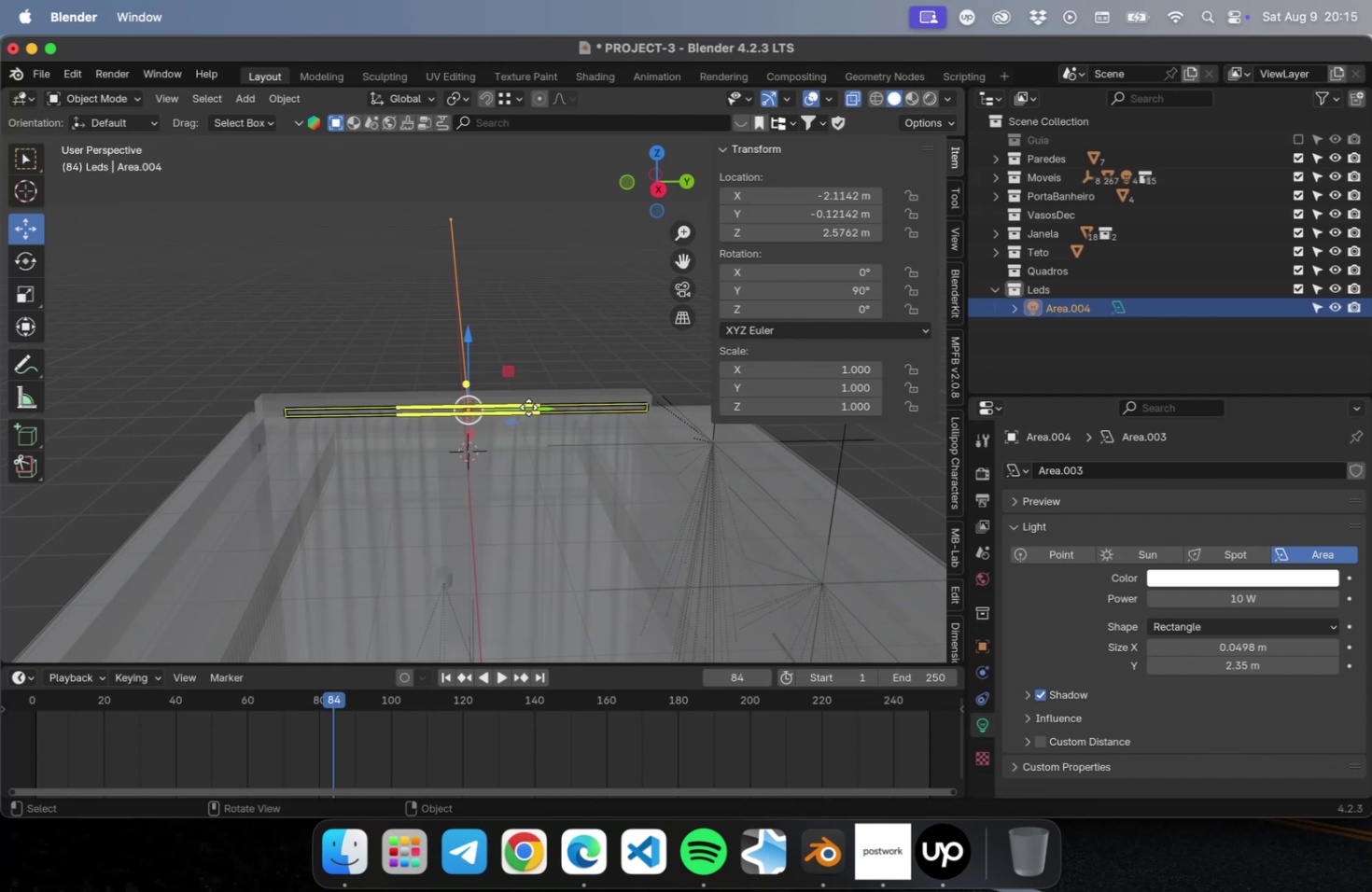 
type(gy)
 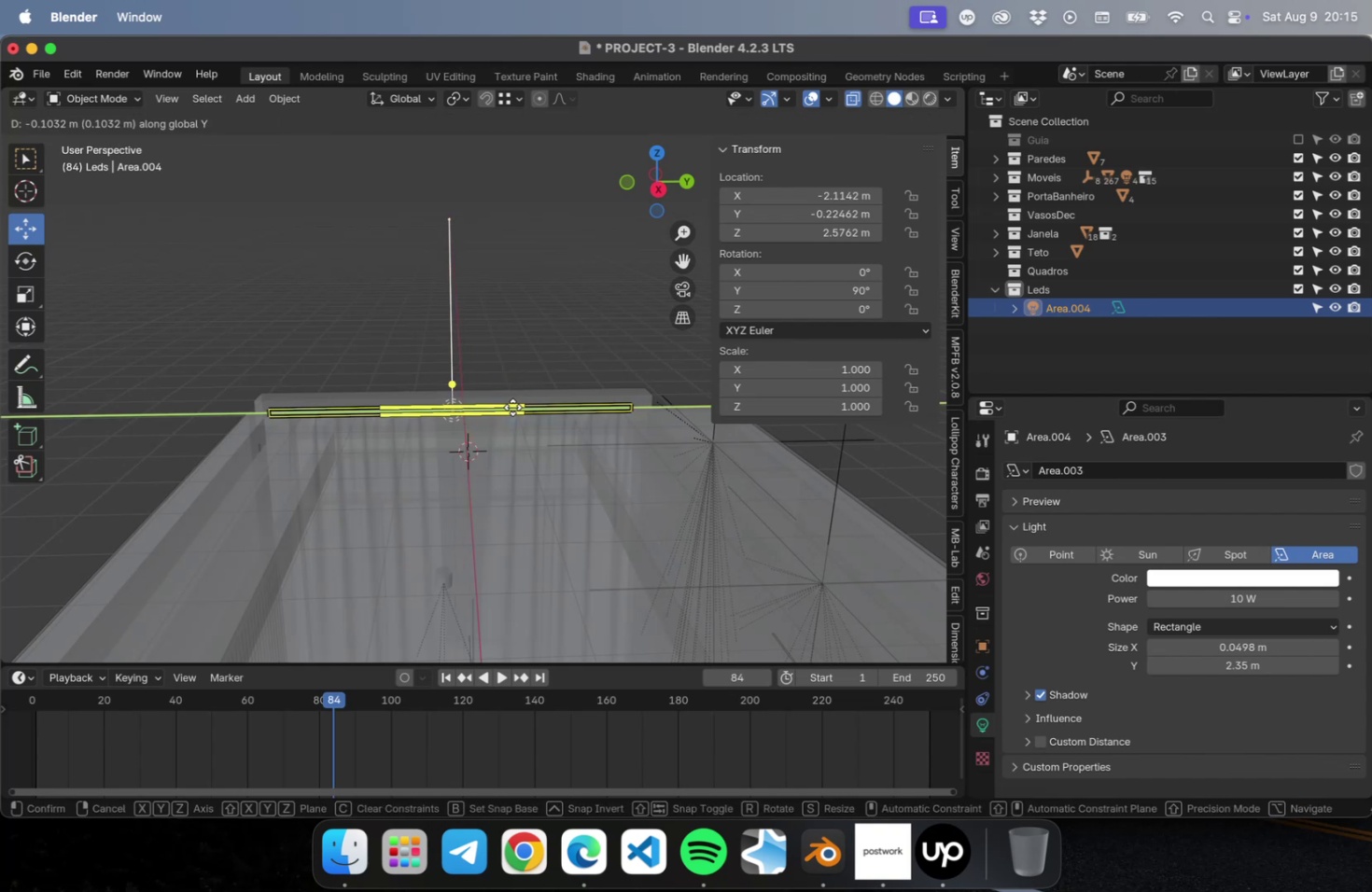 
left_click([512, 407])
 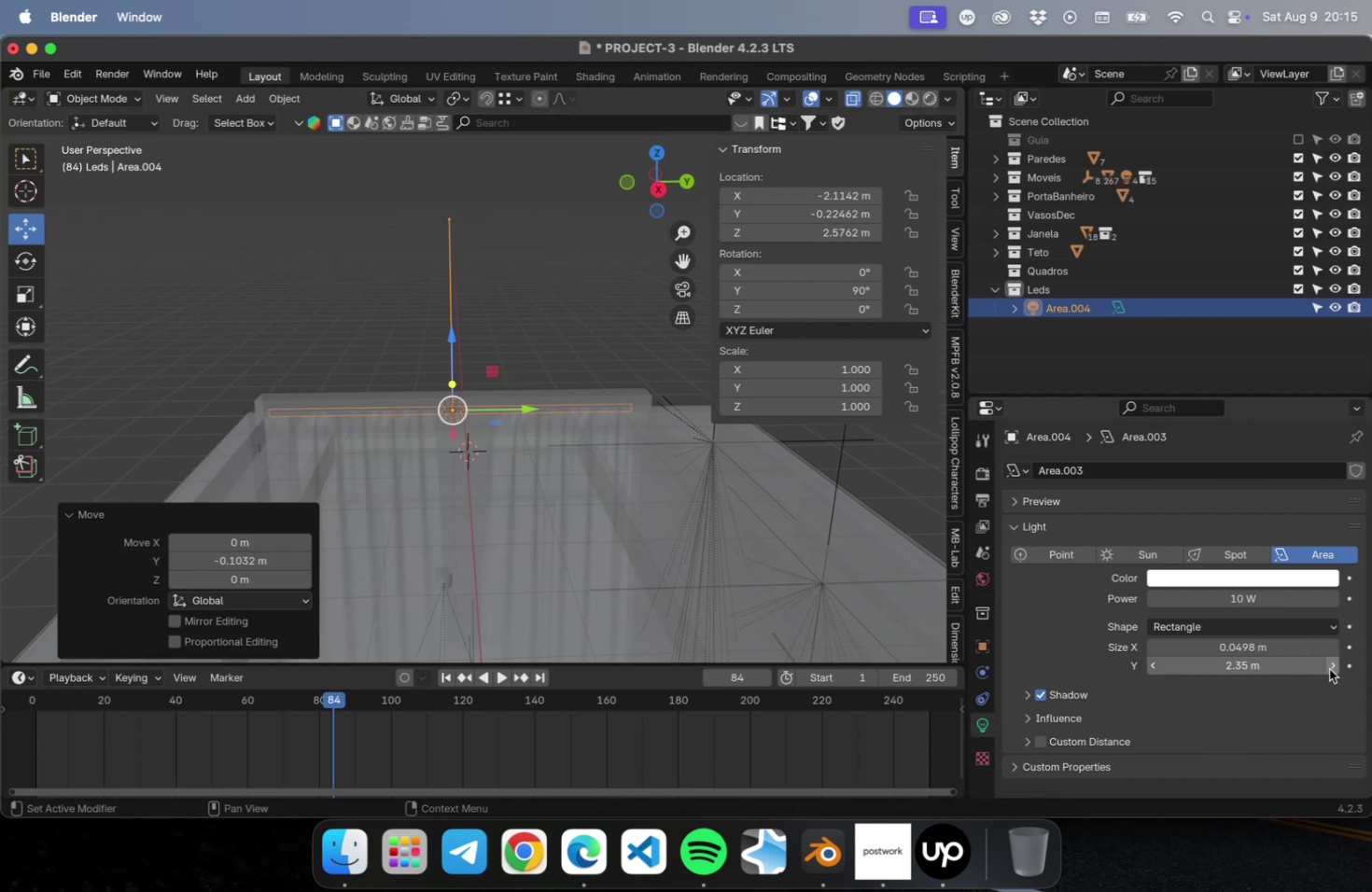 
double_click([1332, 668])
 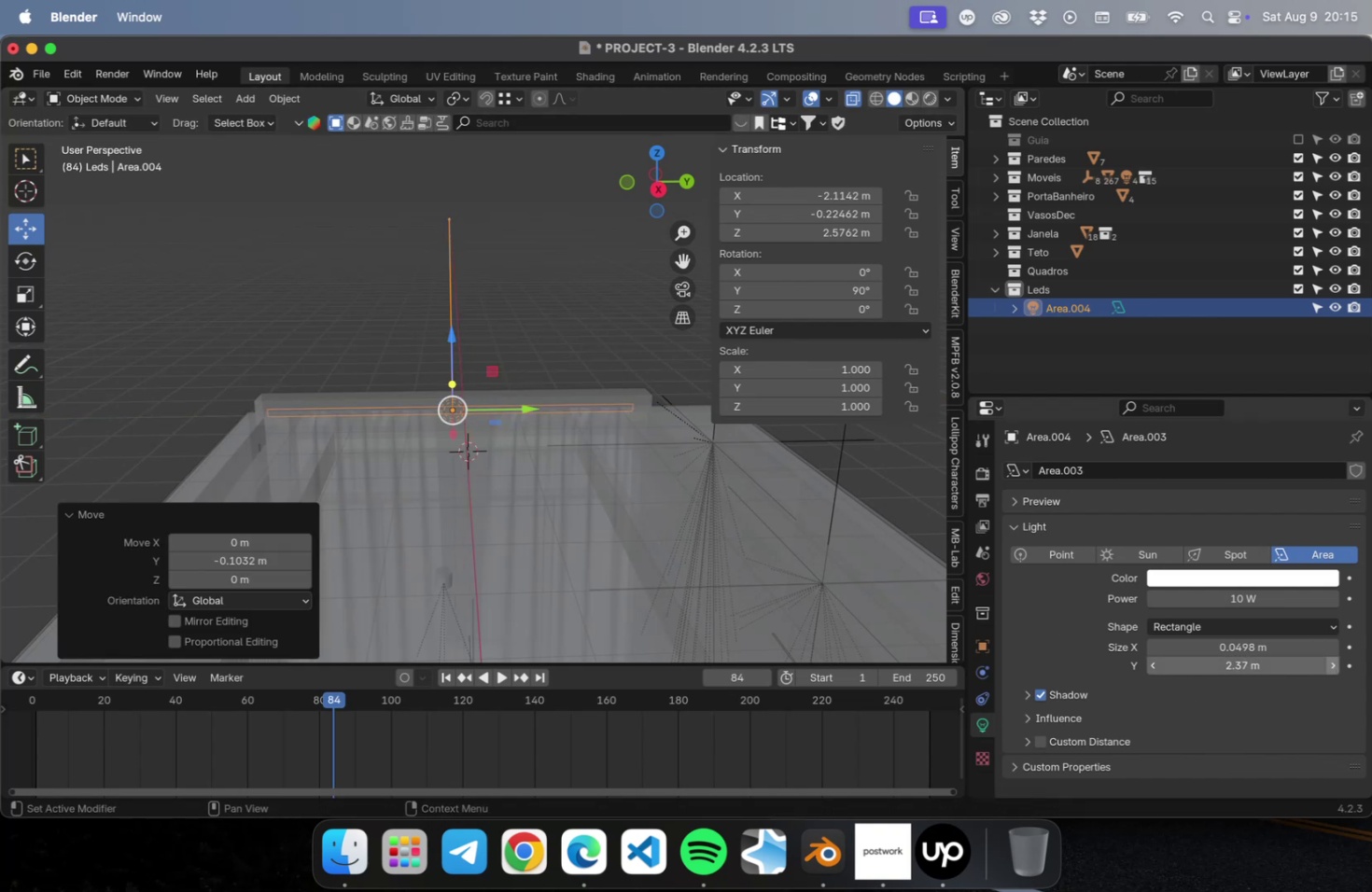 
triple_click([1332, 668])
 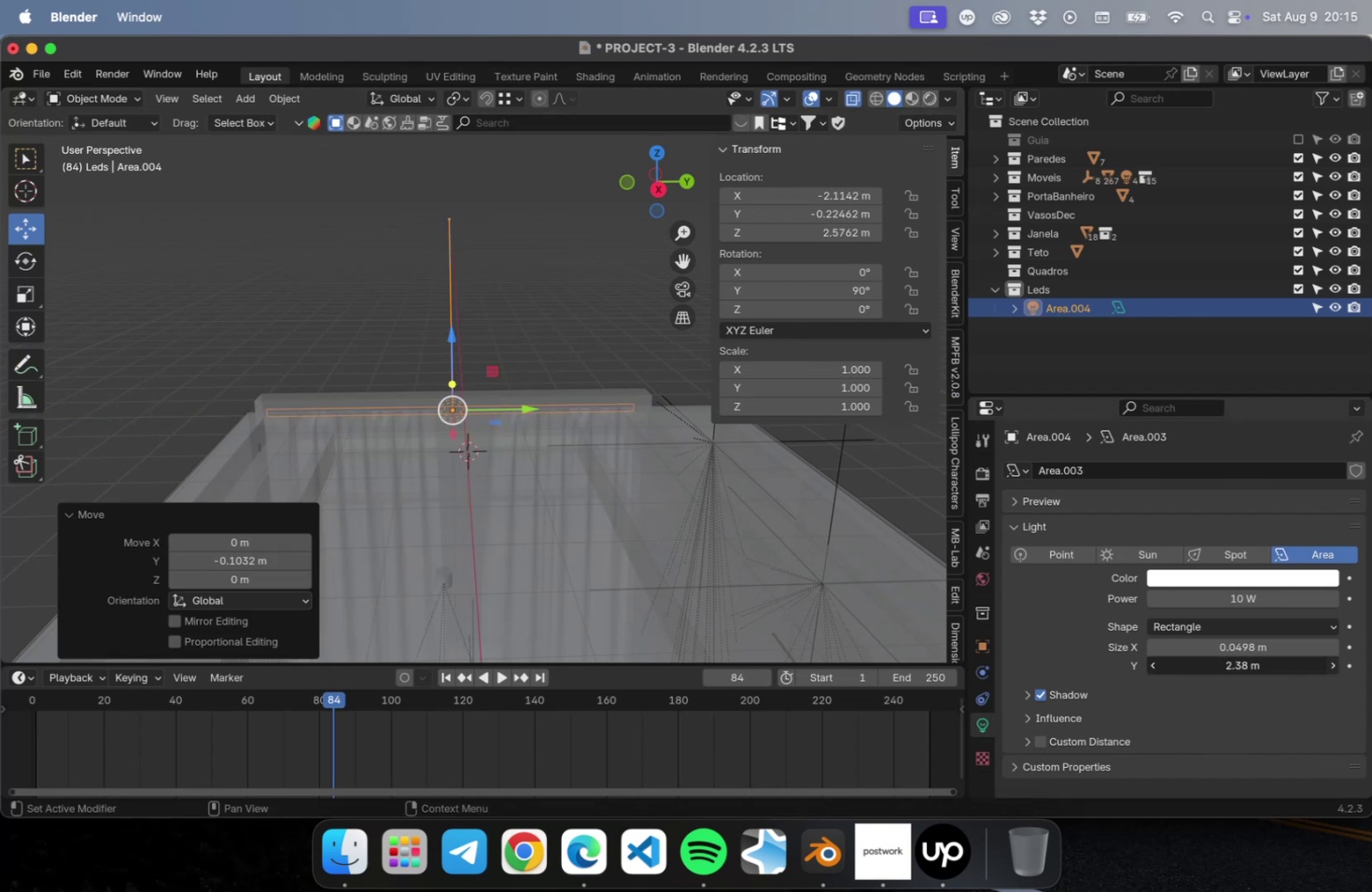 
triple_click([1332, 668])
 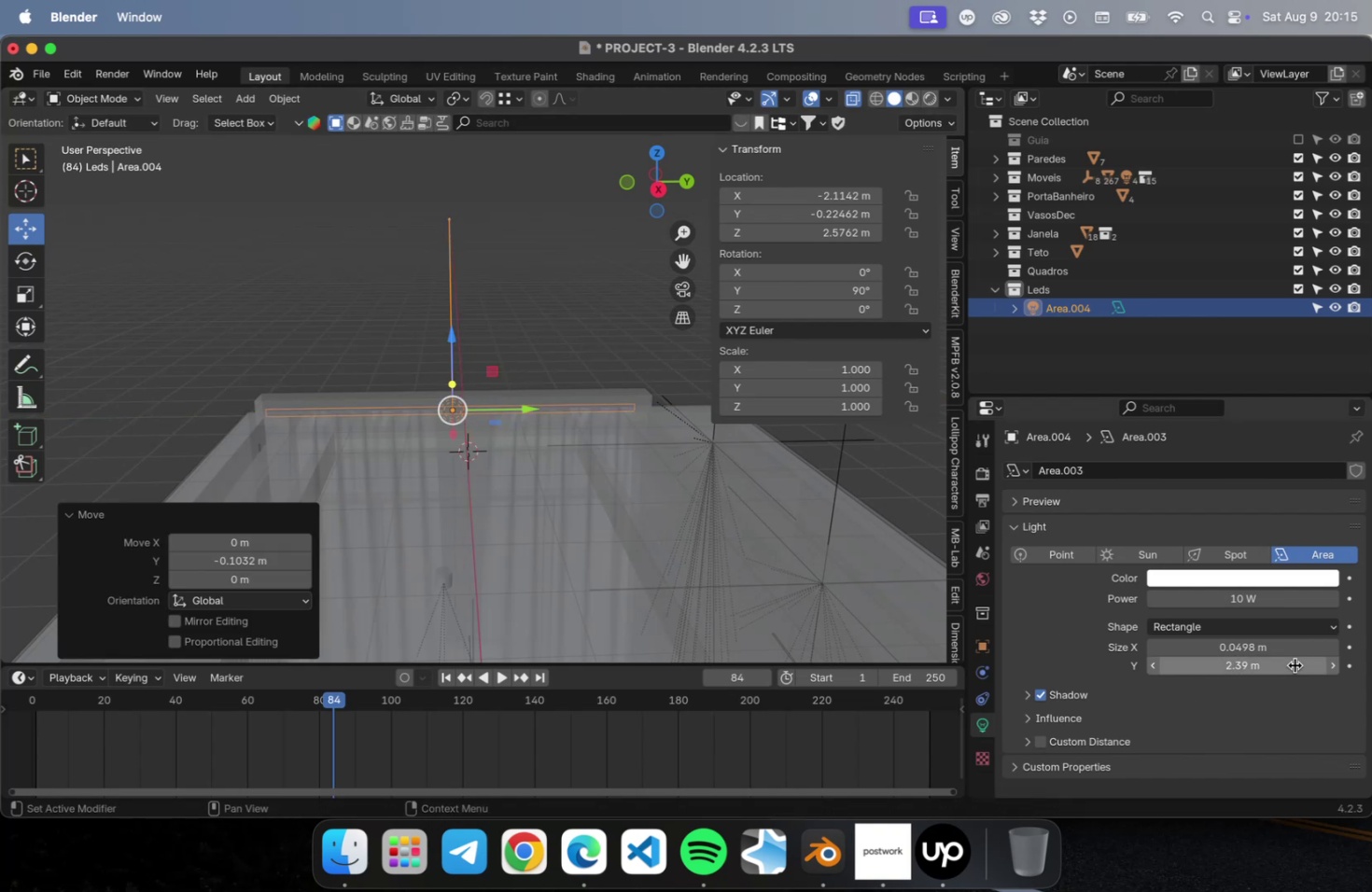 
left_click_drag(start_coordinate=[1293, 664], to_coordinate=[1304, 662])
 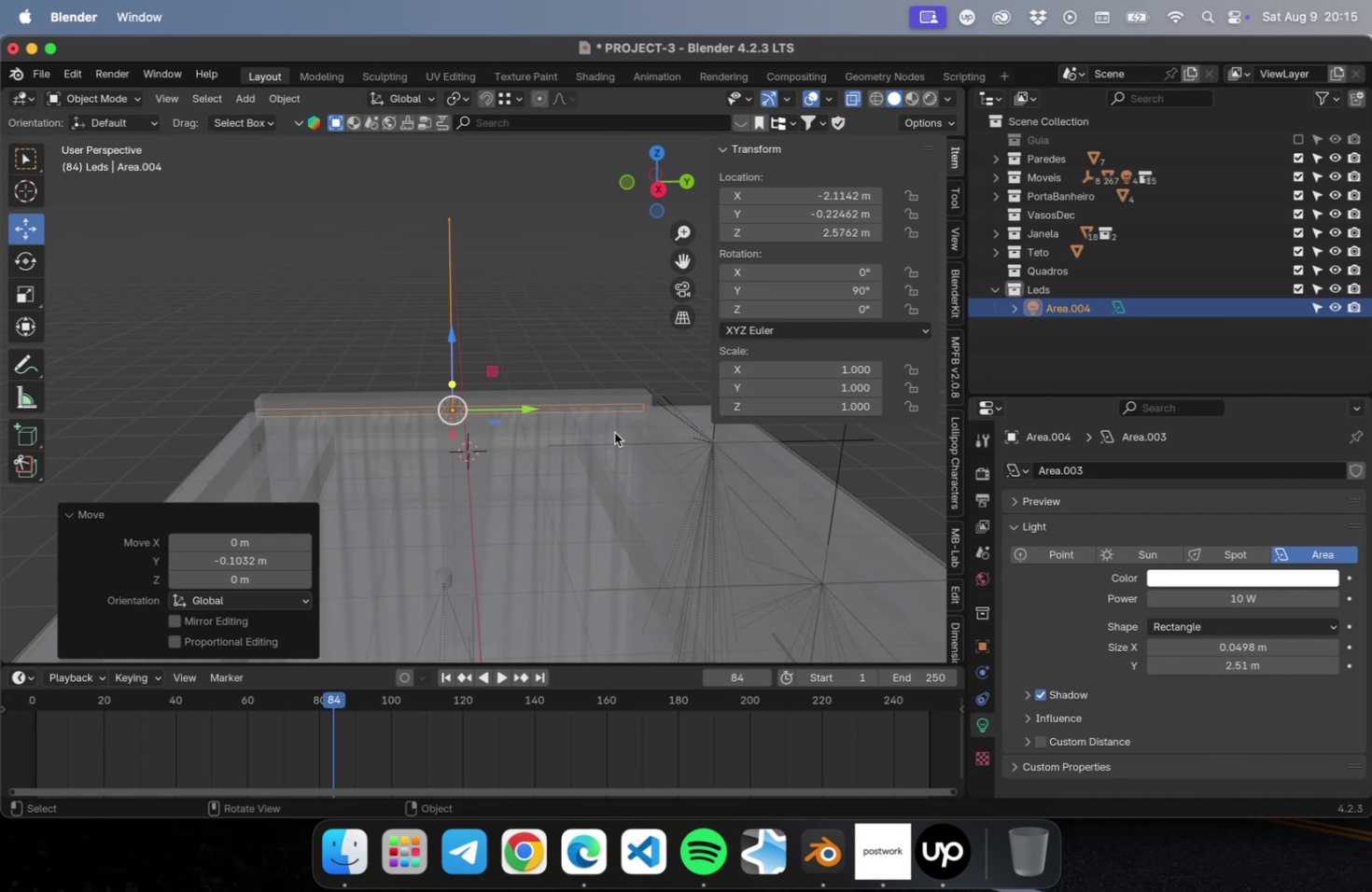 
type(gy)
 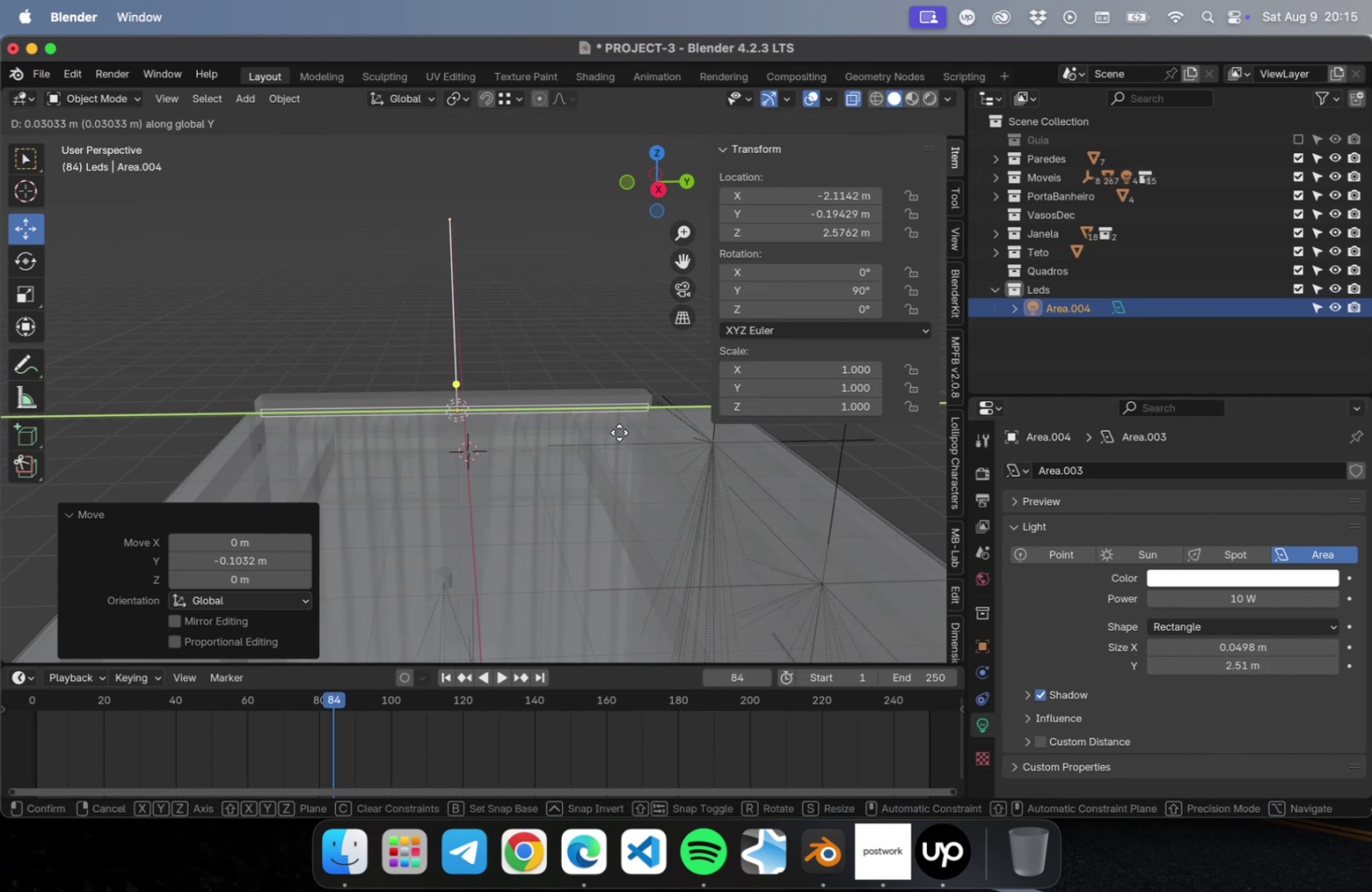 
left_click([619, 432])
 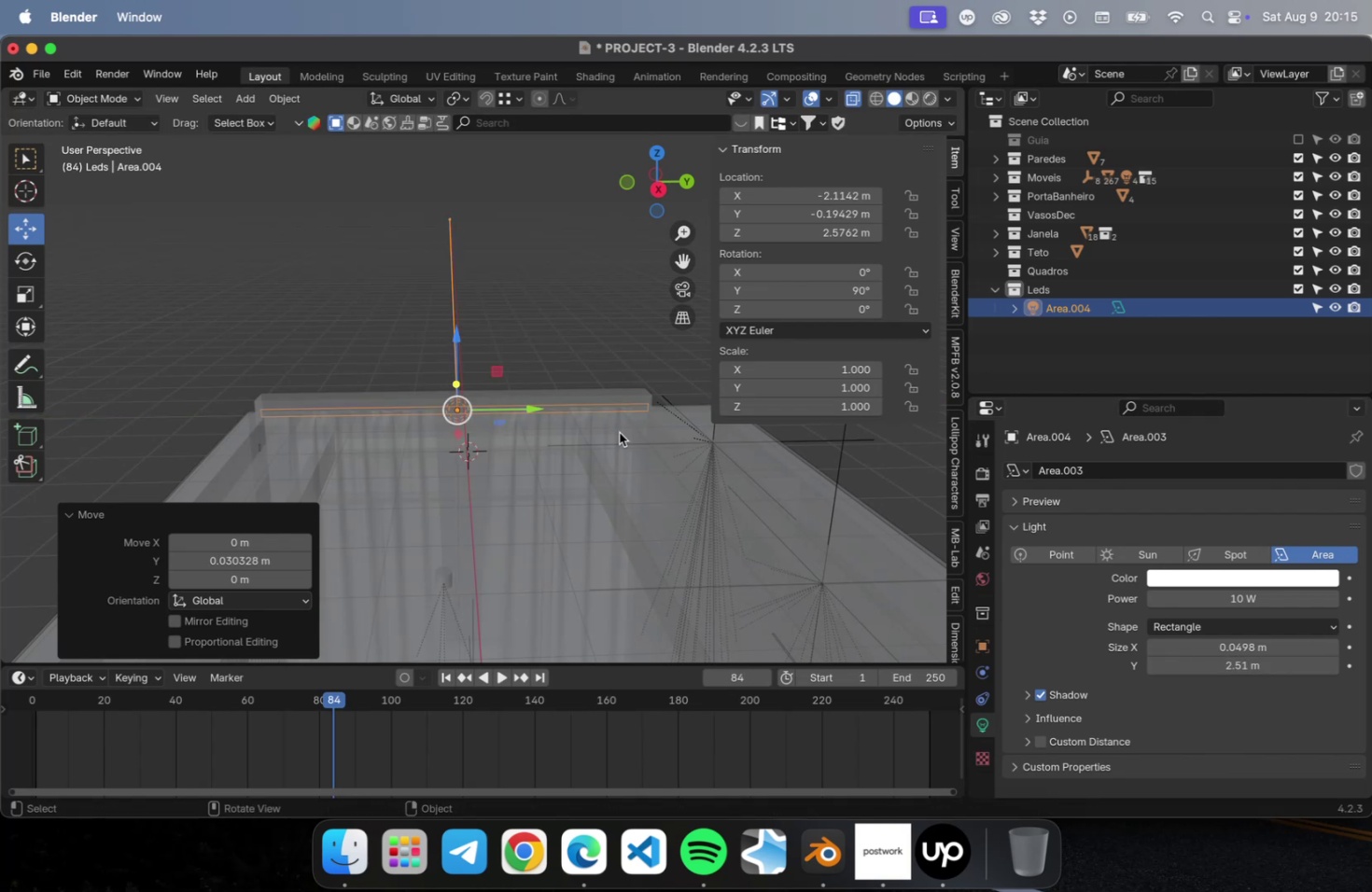 
wait(9.75)
 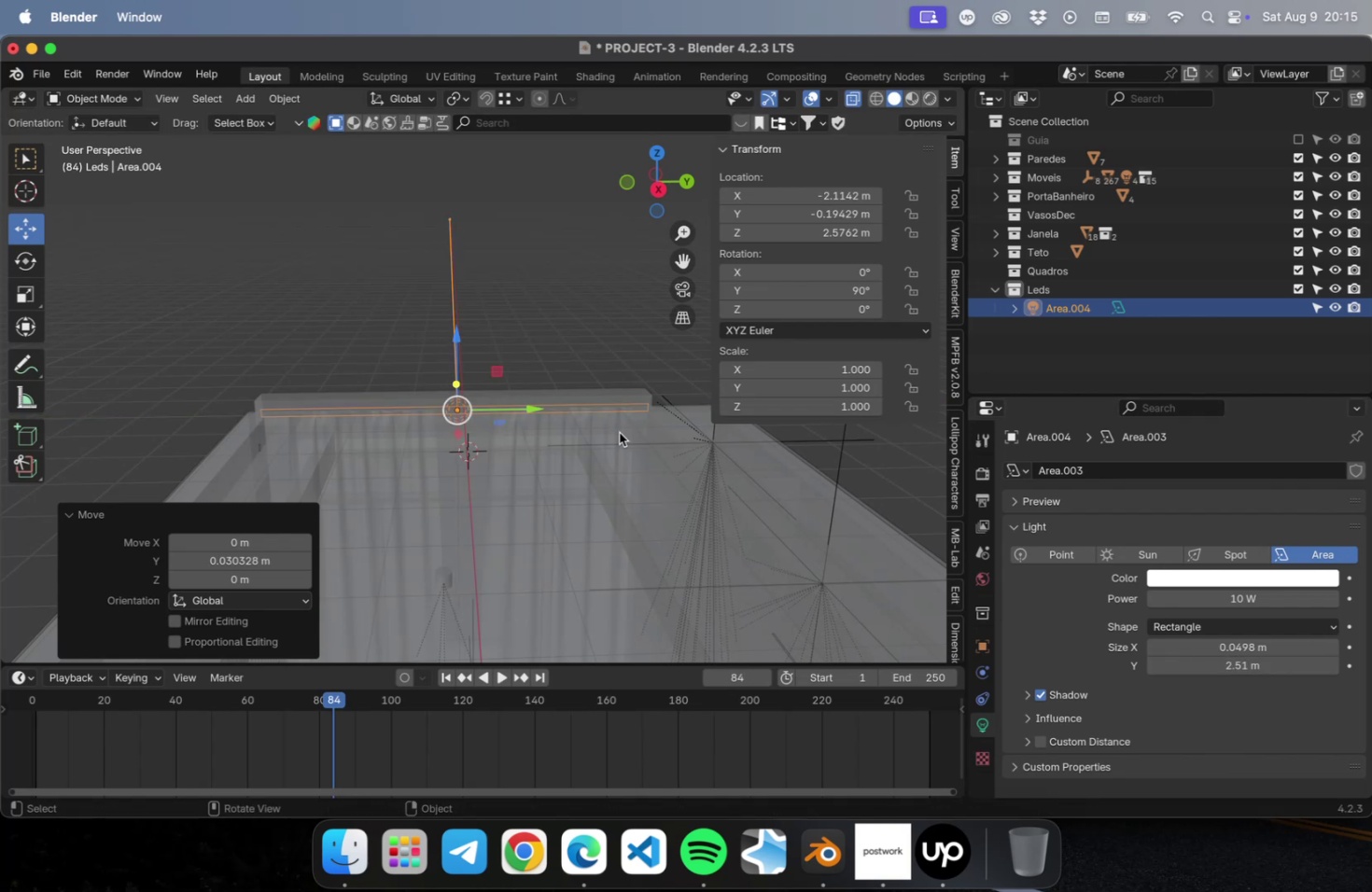 
key(Numpad3)
 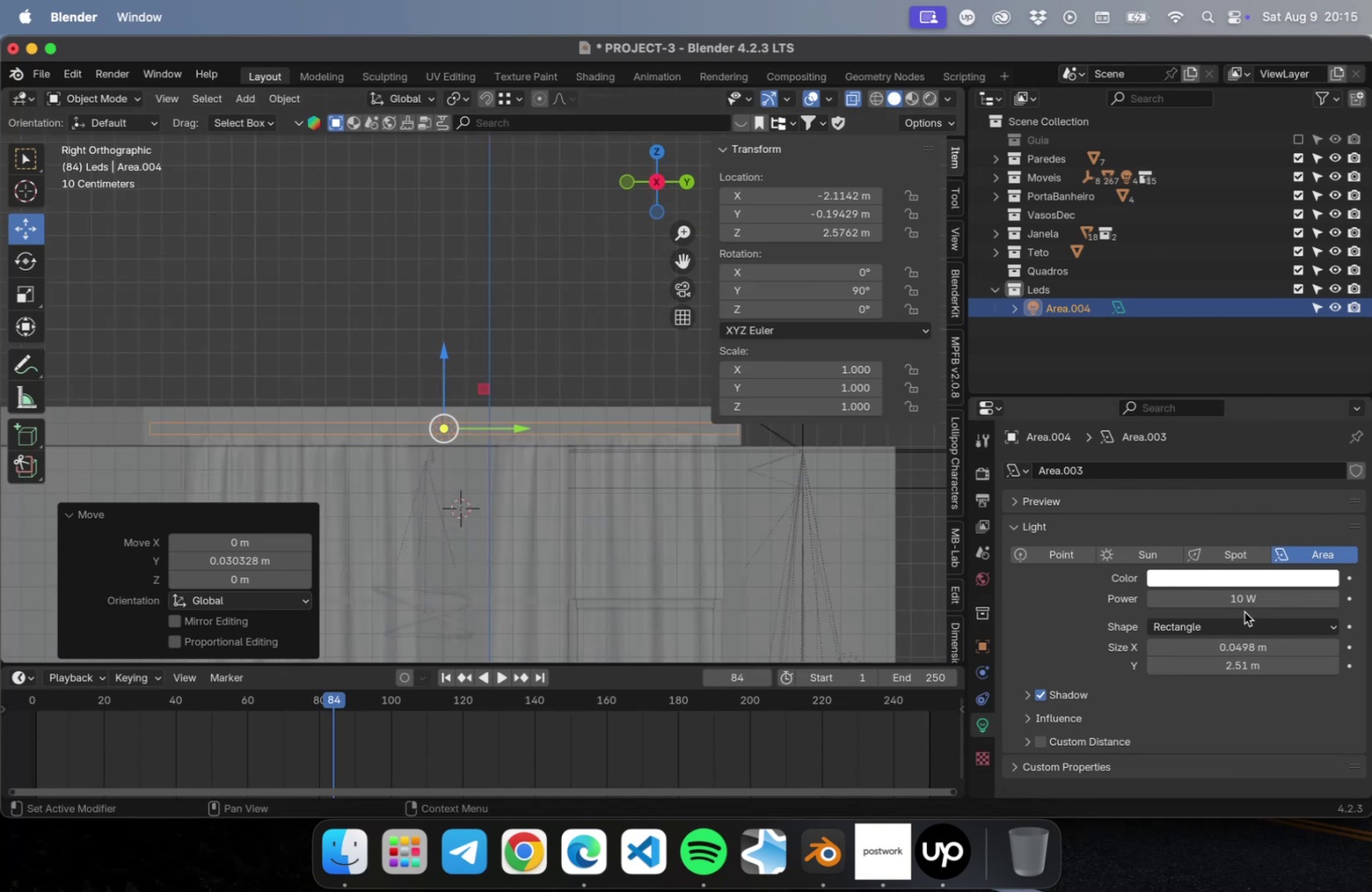 
left_click([1224, 580])
 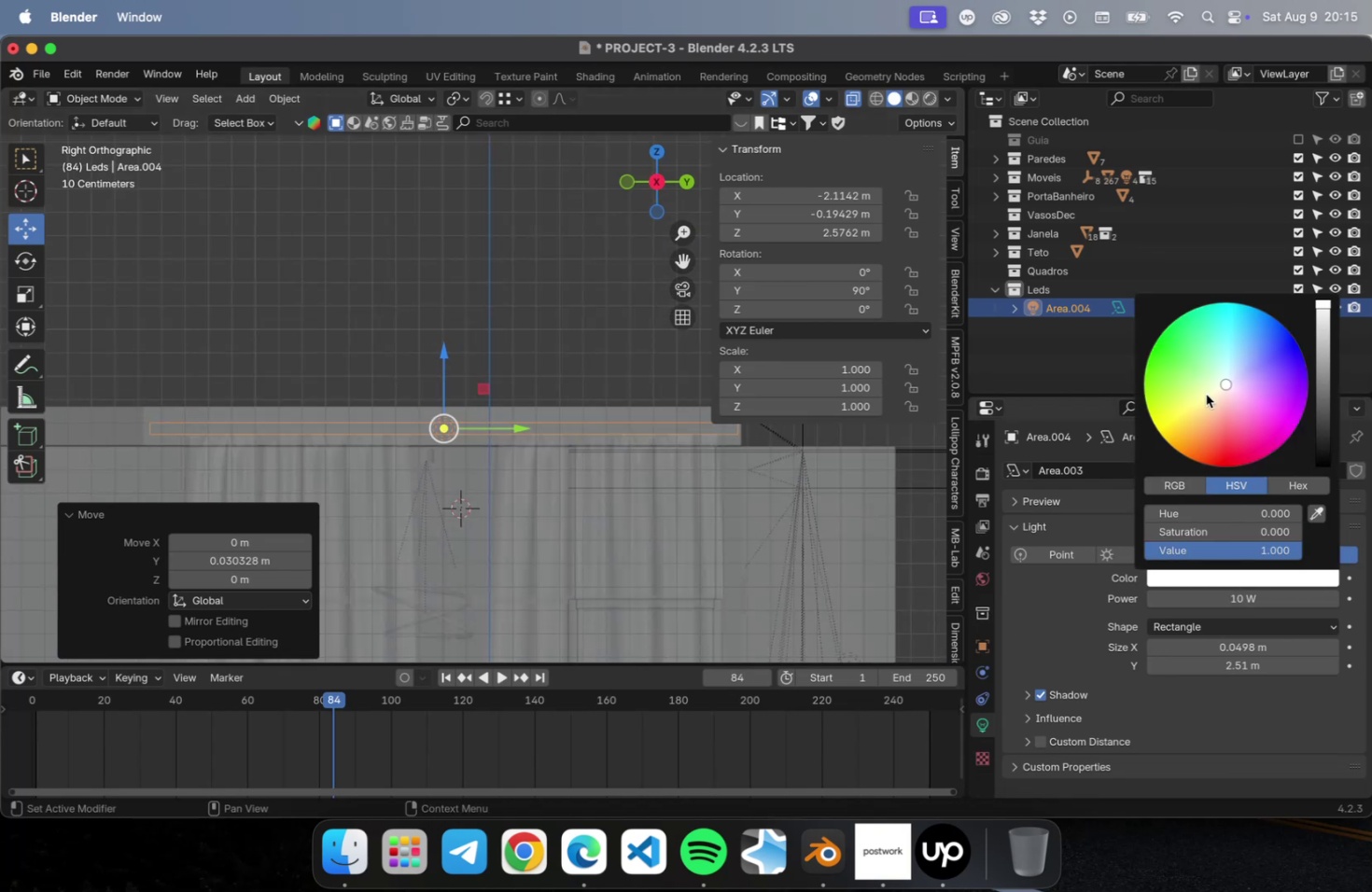 
left_click([1208, 405])
 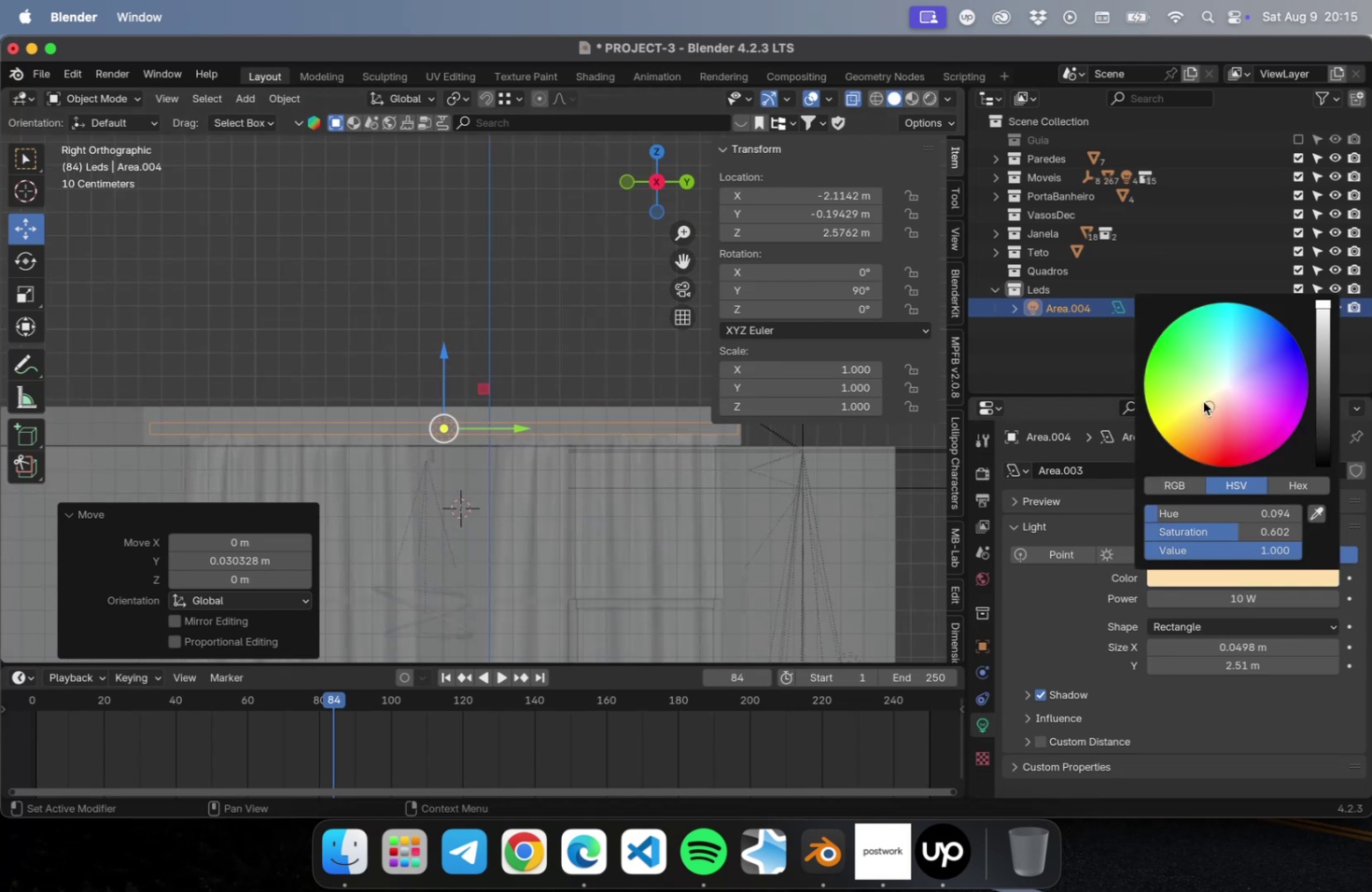 
left_click([1200, 400])
 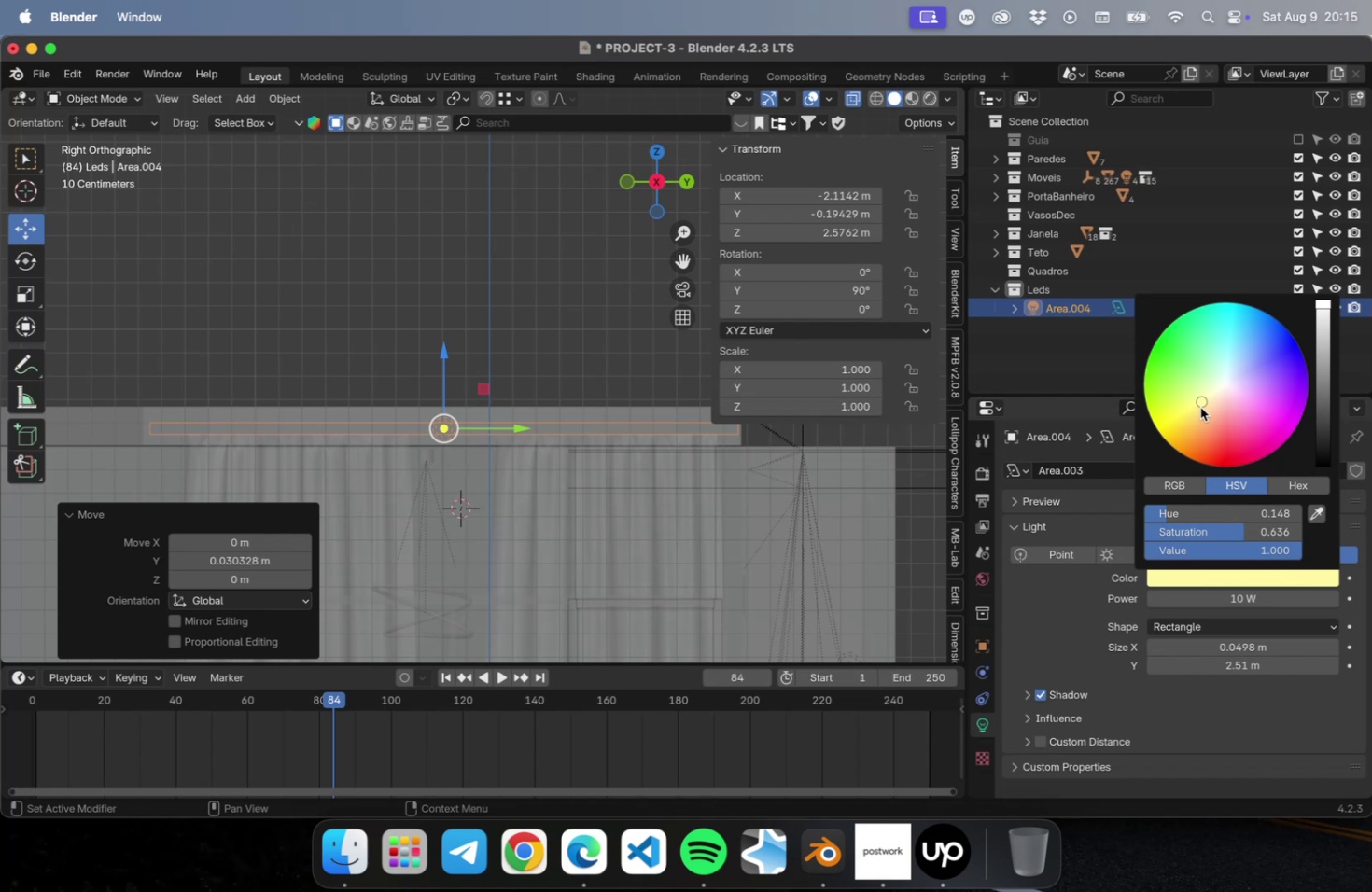 
left_click([1199, 407])
 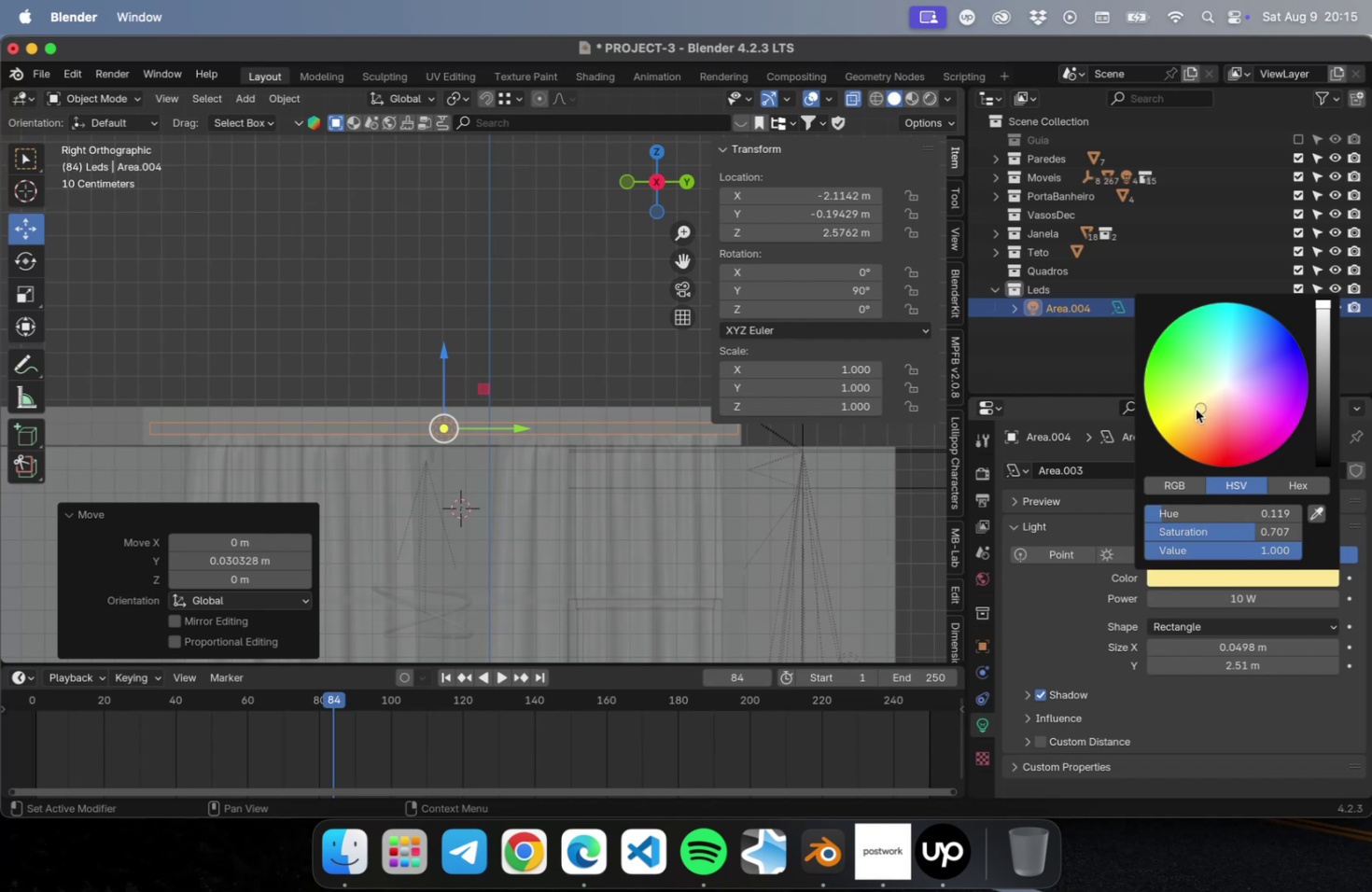 
left_click([1194, 408])
 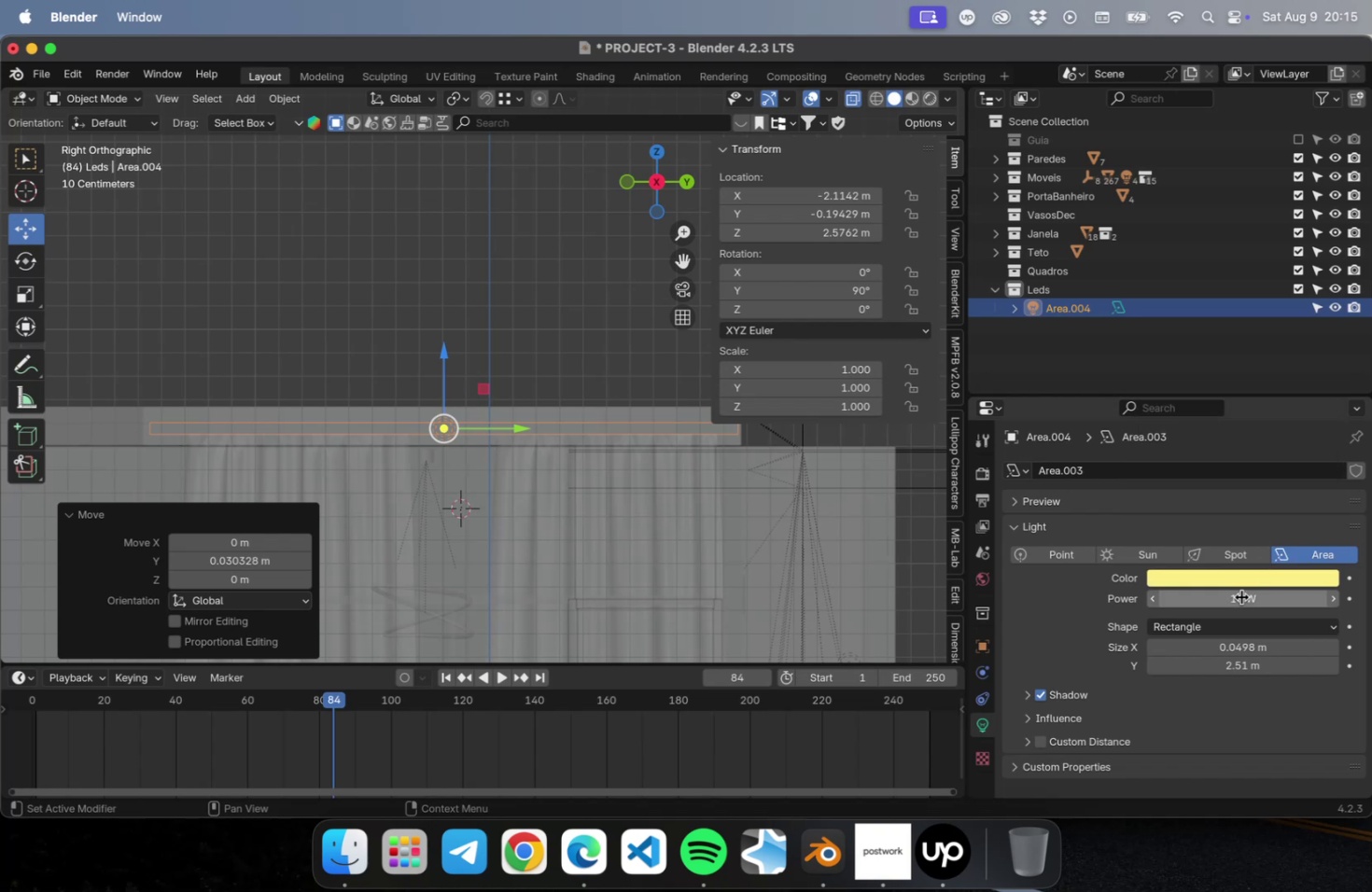 
left_click_drag(start_coordinate=[1240, 600], to_coordinate=[1274, 597])
 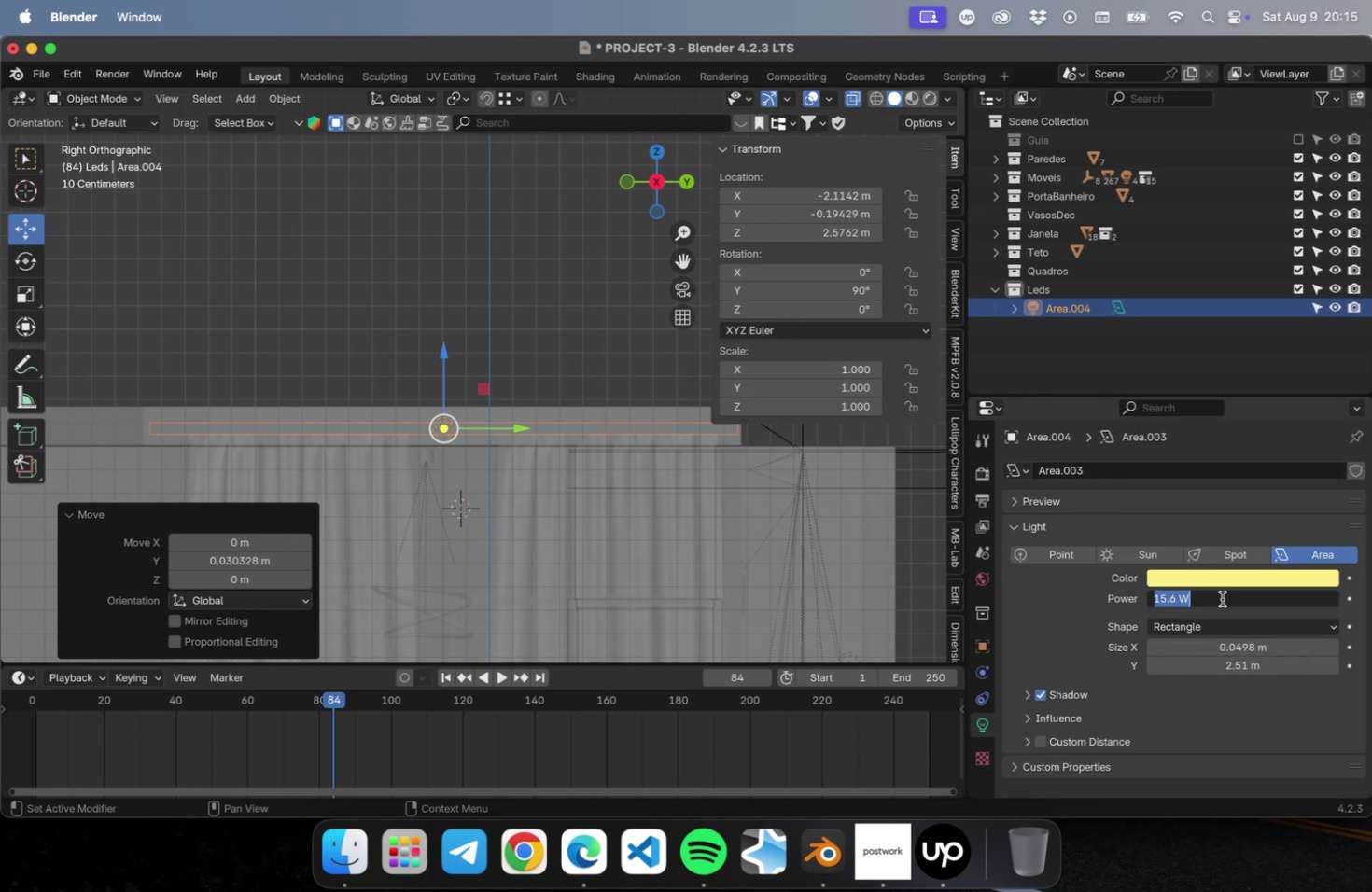 
type(25)
 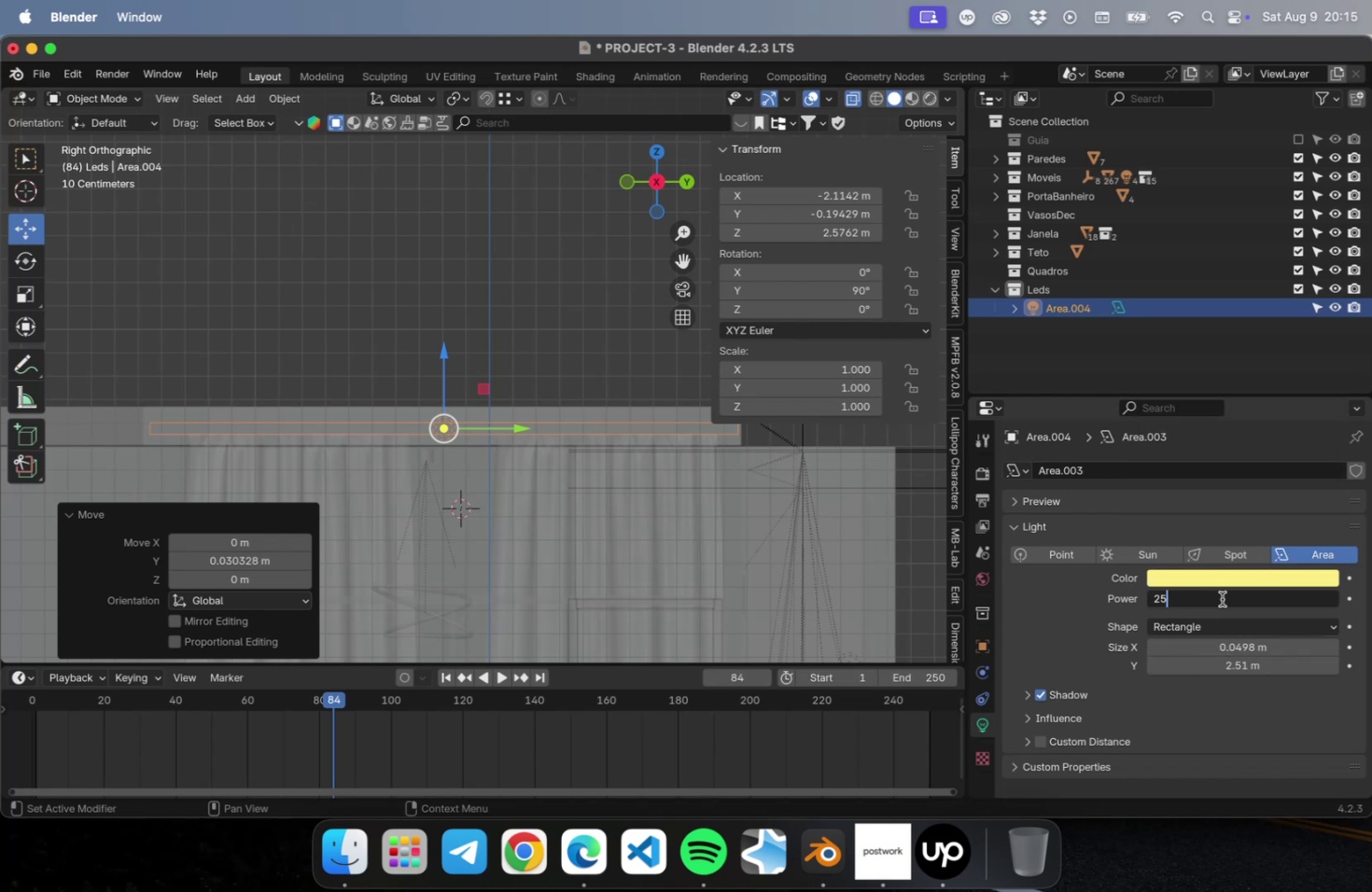 
key(Enter)
 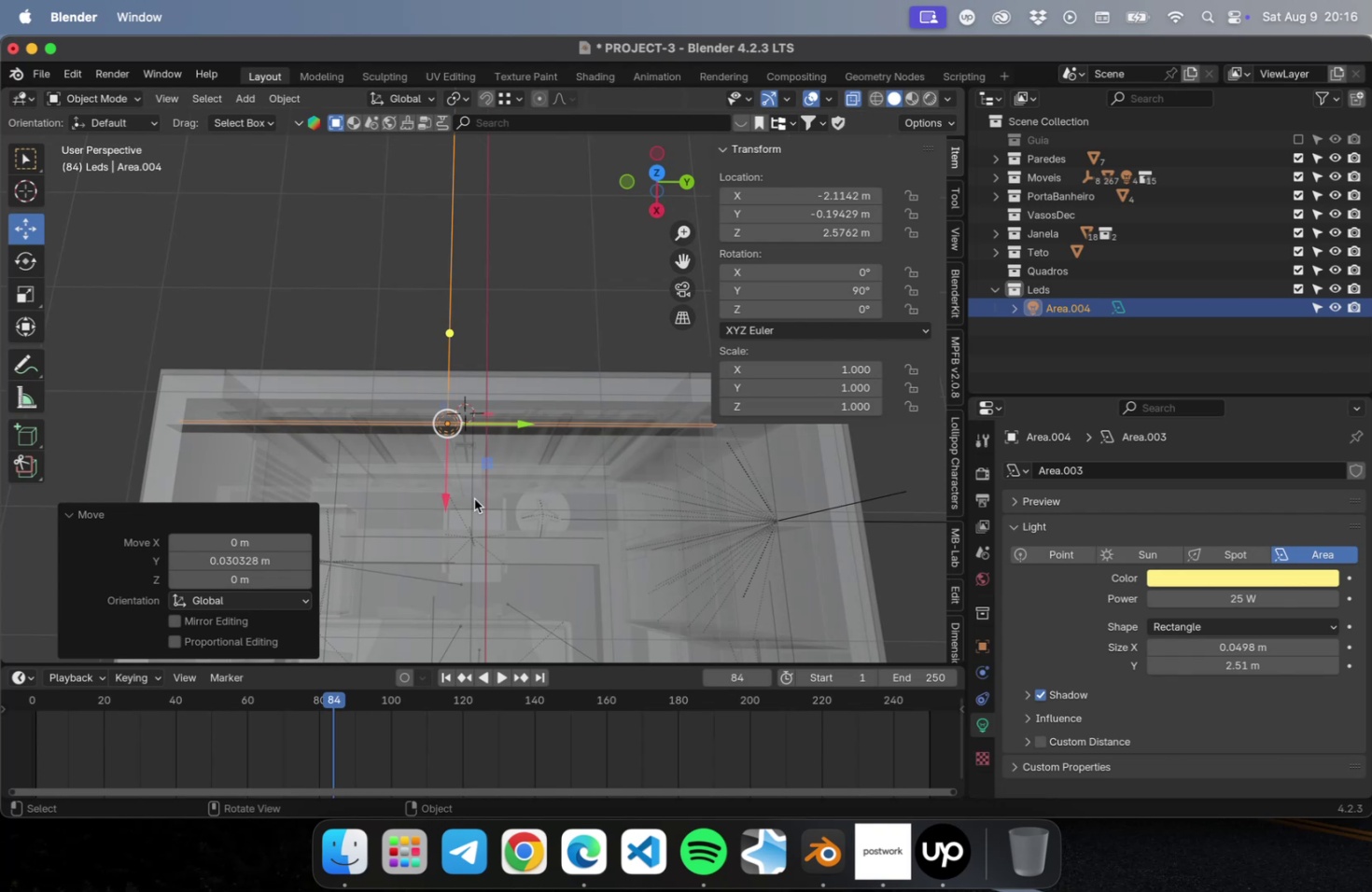 
wait(10.8)
 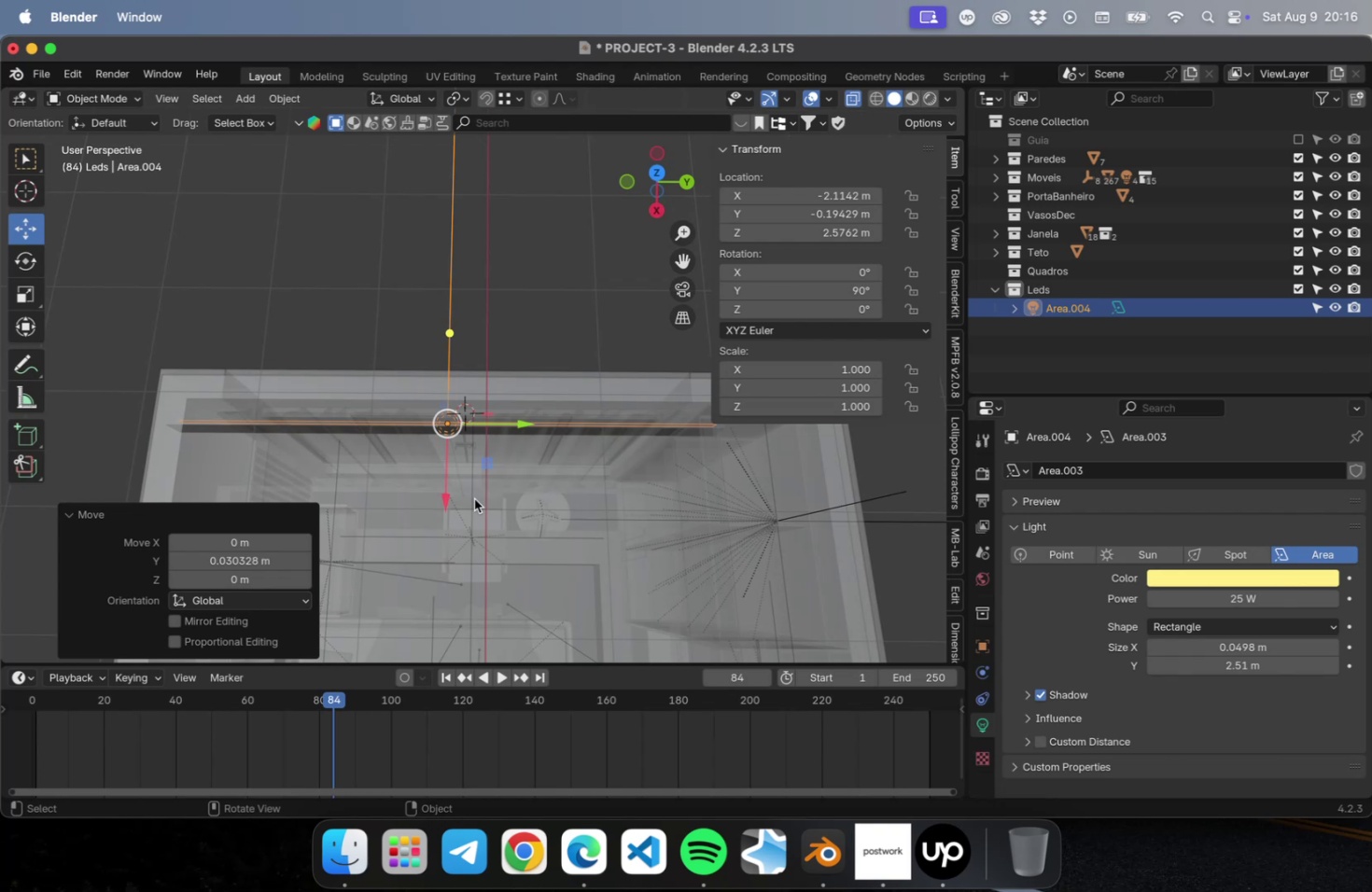 
scroll: coordinate [419, 494], scroll_direction: up, amount: 11.0
 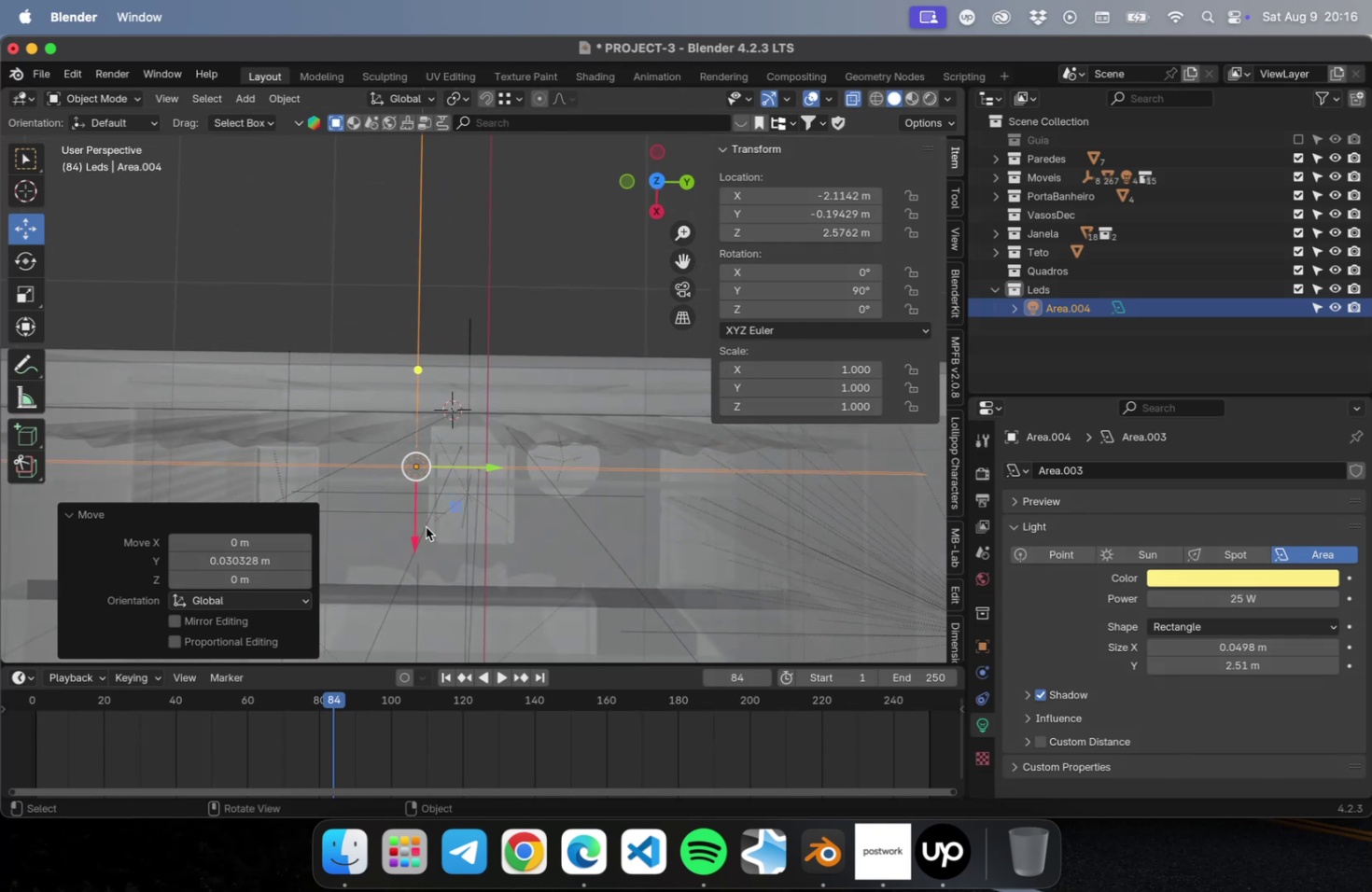 
hold_key(key=ShiftLeft, duration=0.66)
 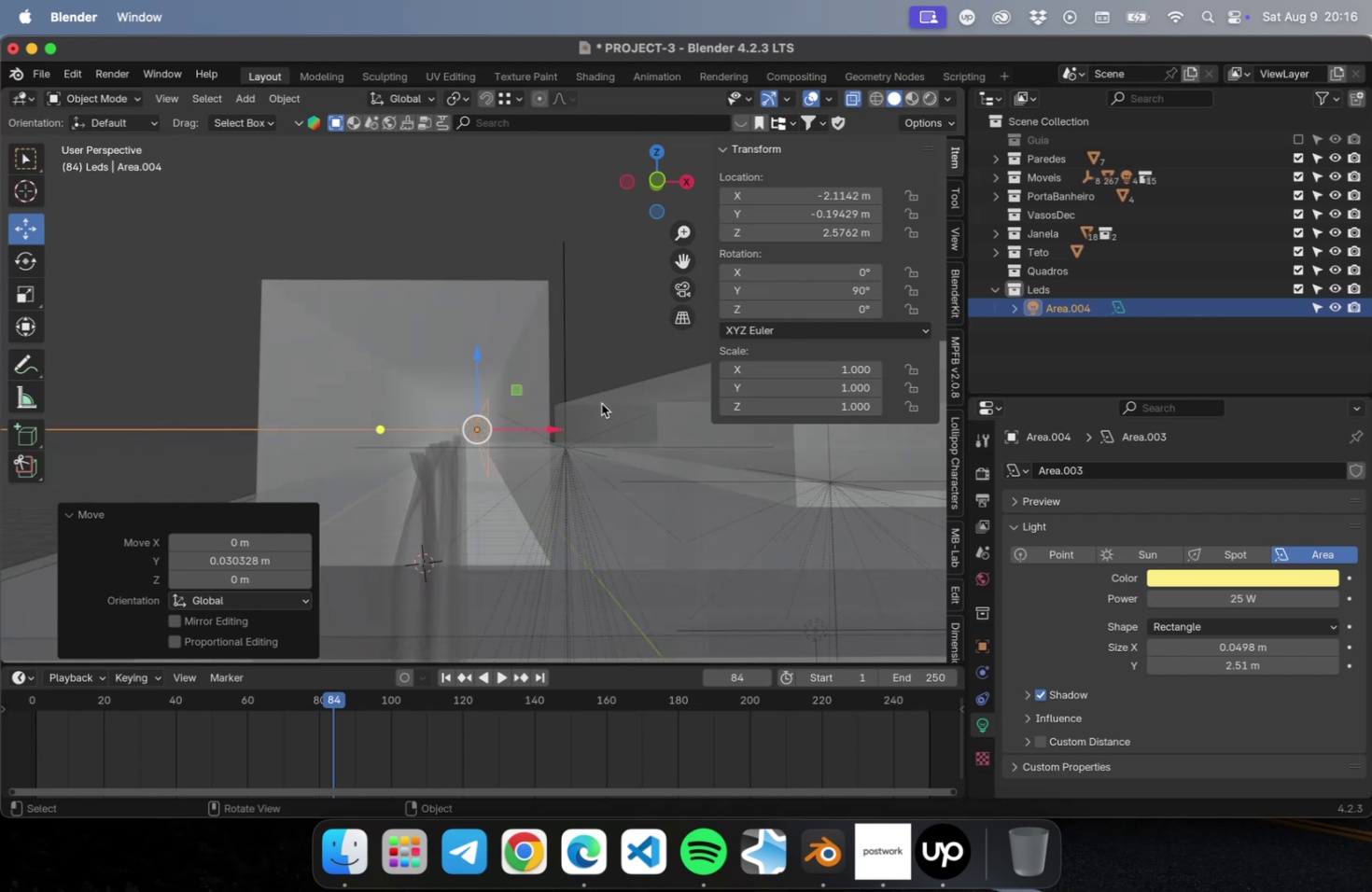 
wait(5.23)
 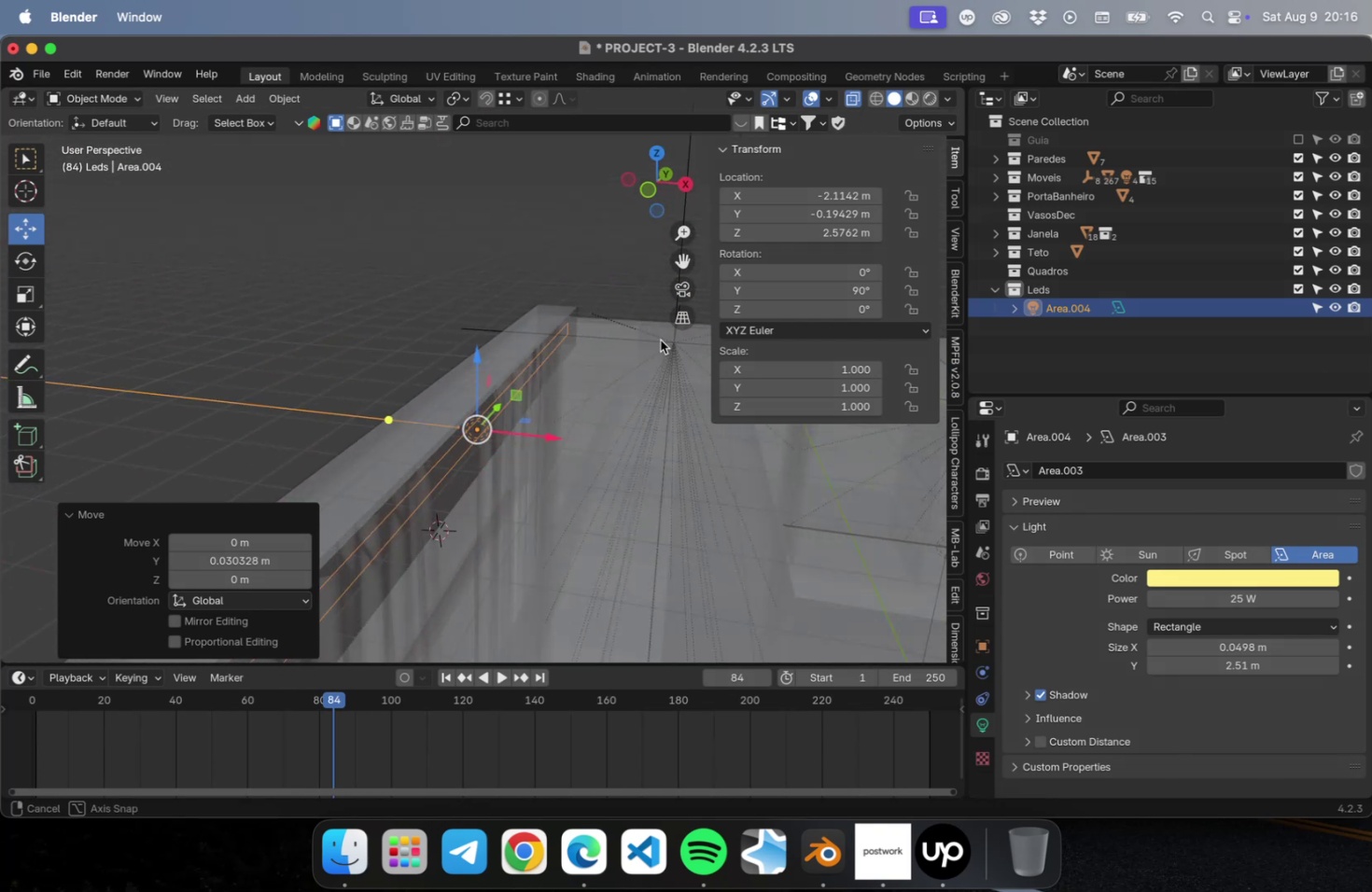 
left_click_drag(start_coordinate=[556, 426], to_coordinate=[570, 422])
 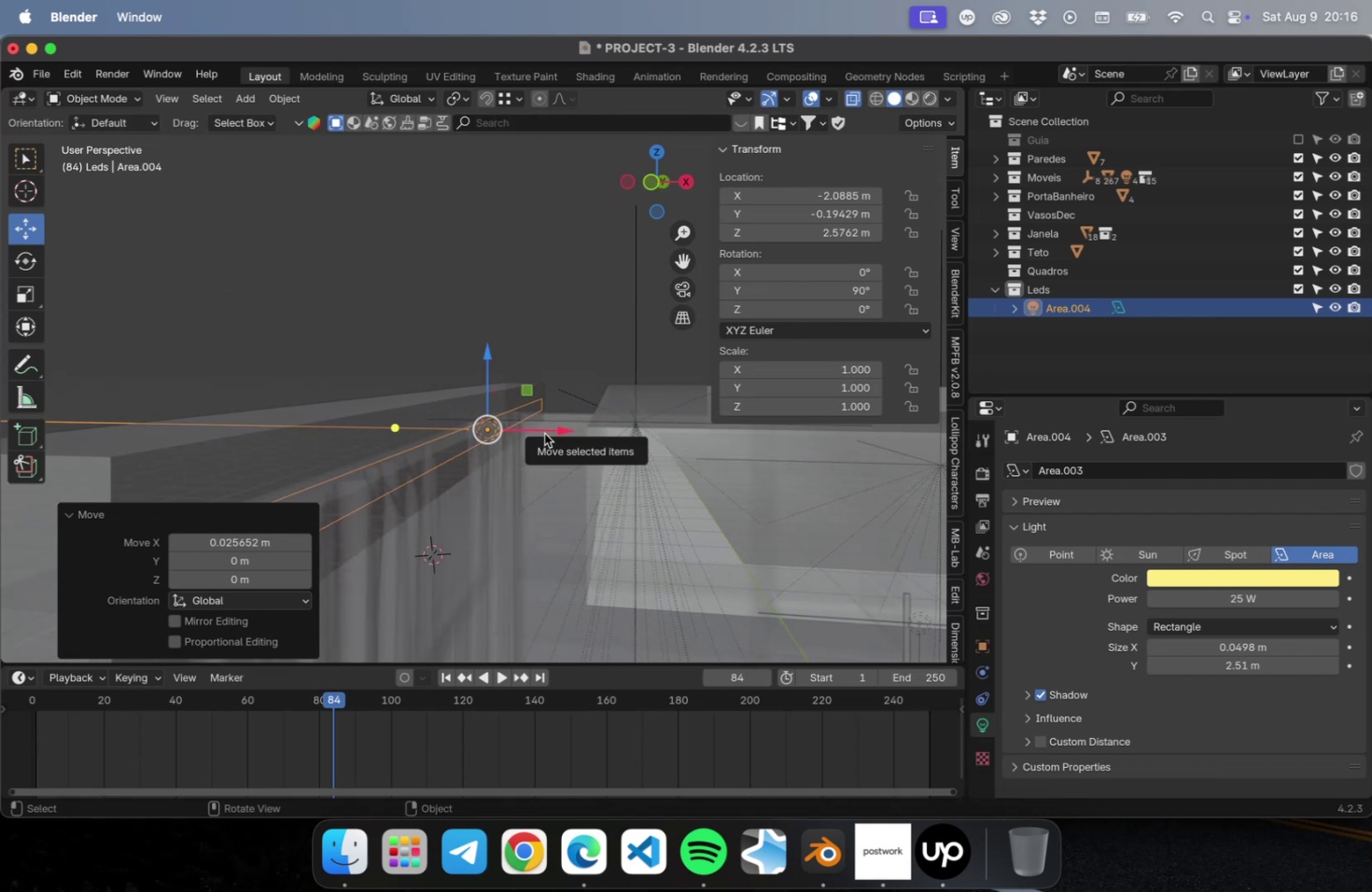 
scroll: coordinate [553, 425], scroll_direction: down, amount: 1.0
 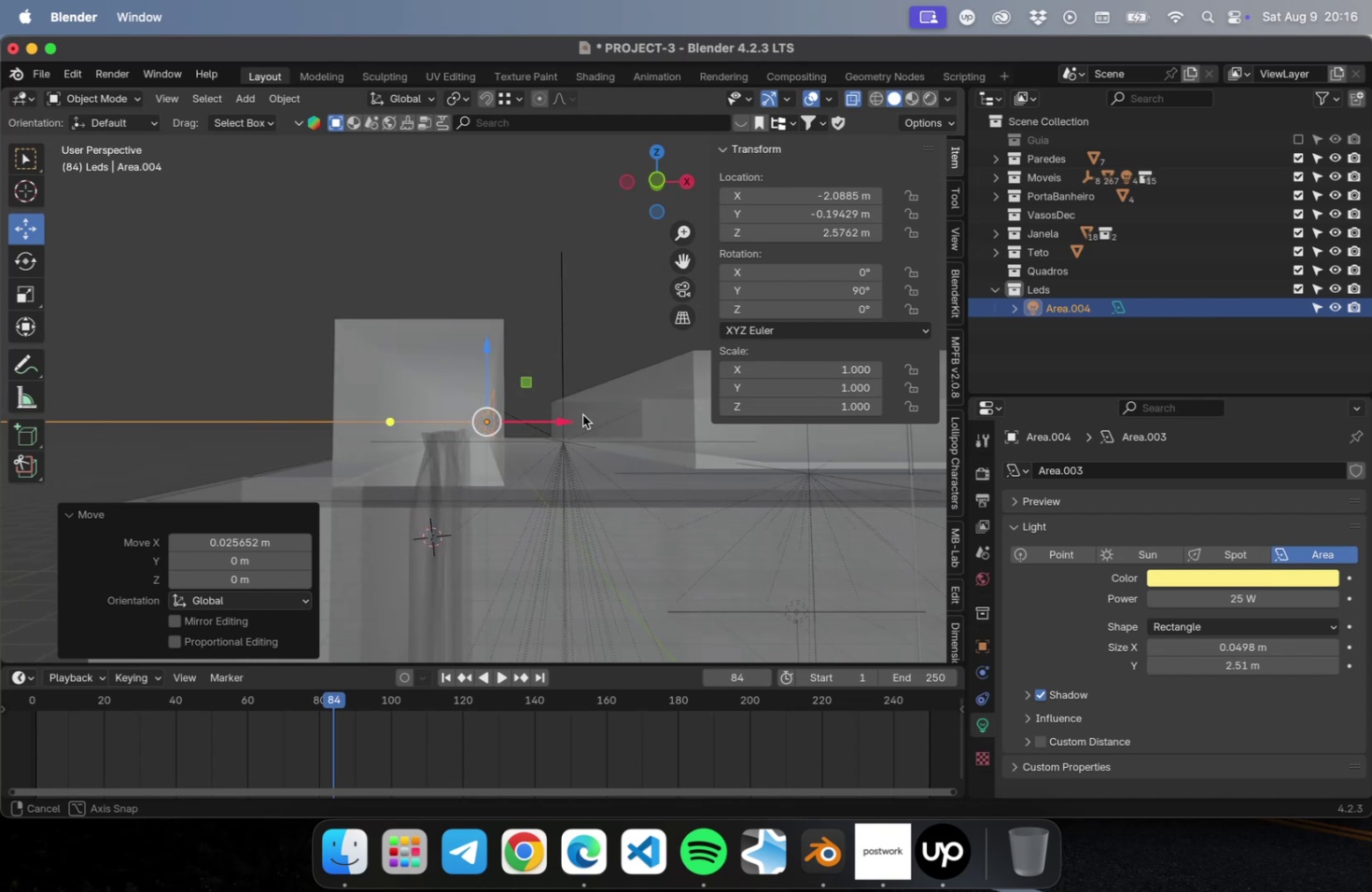 
wait(5.17)
 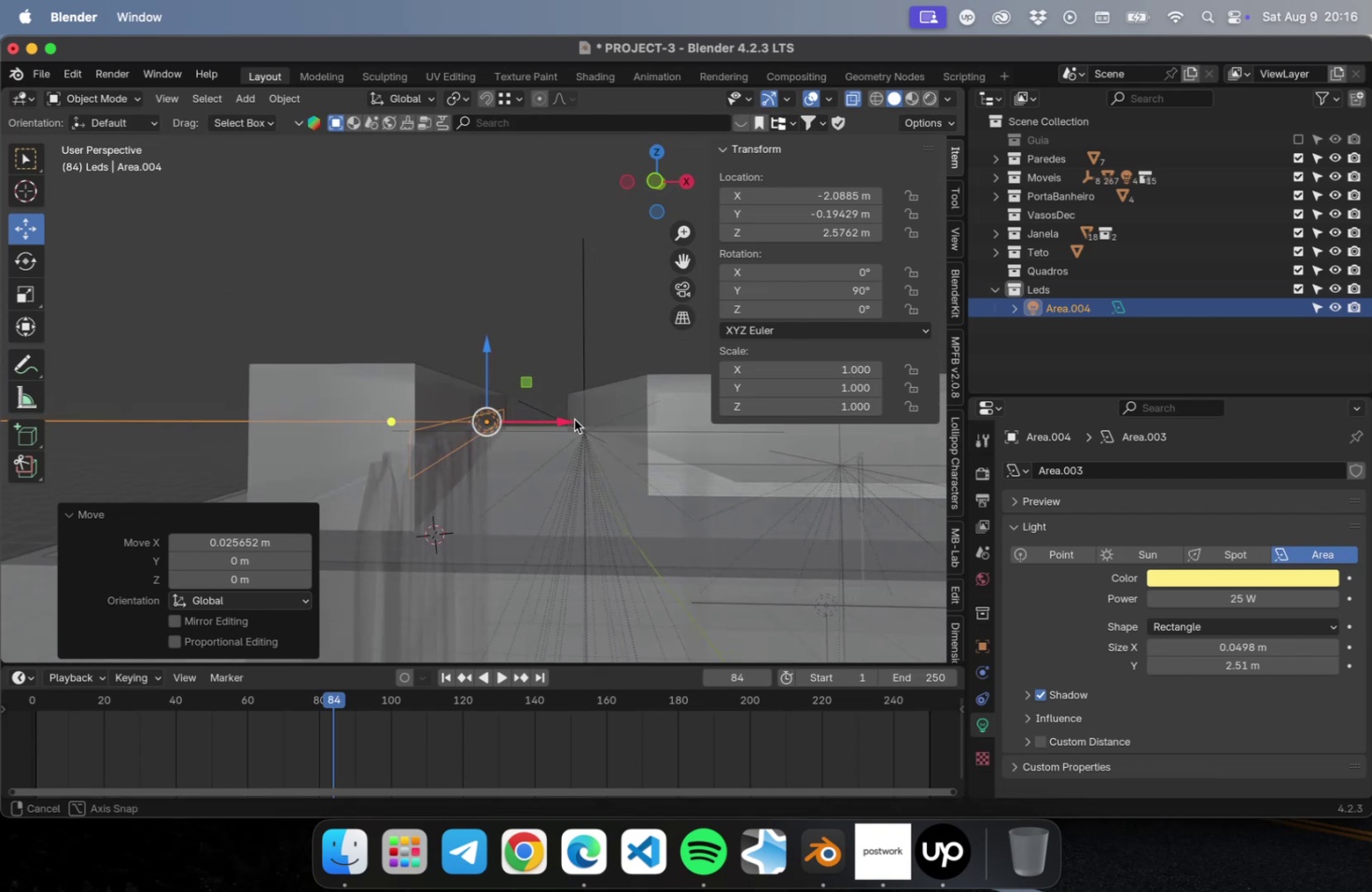 
left_click_drag(start_coordinate=[480, 357], to_coordinate=[481, 370])
 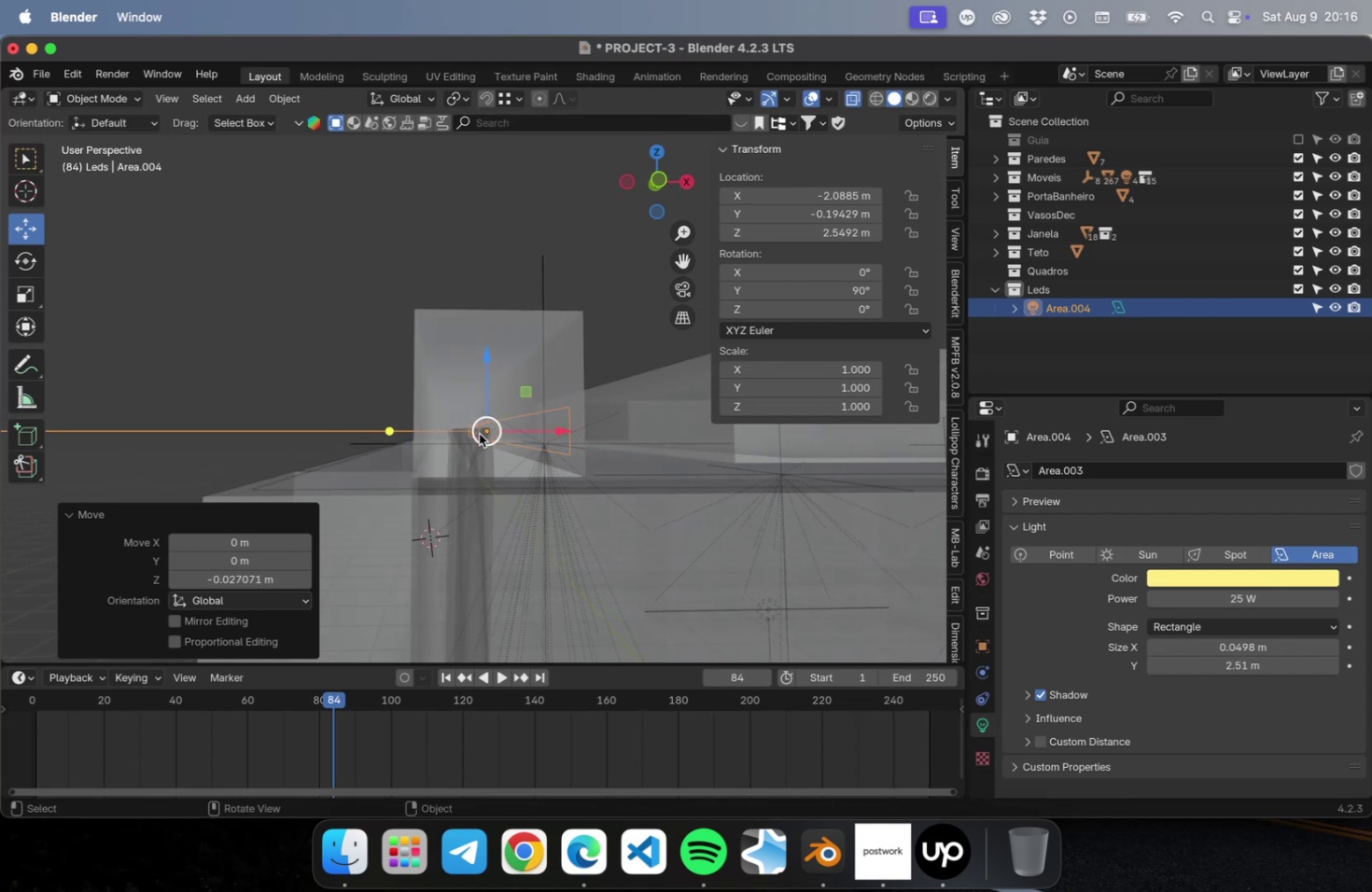 
scroll: coordinate [479, 465], scroll_direction: down, amount: 2.0
 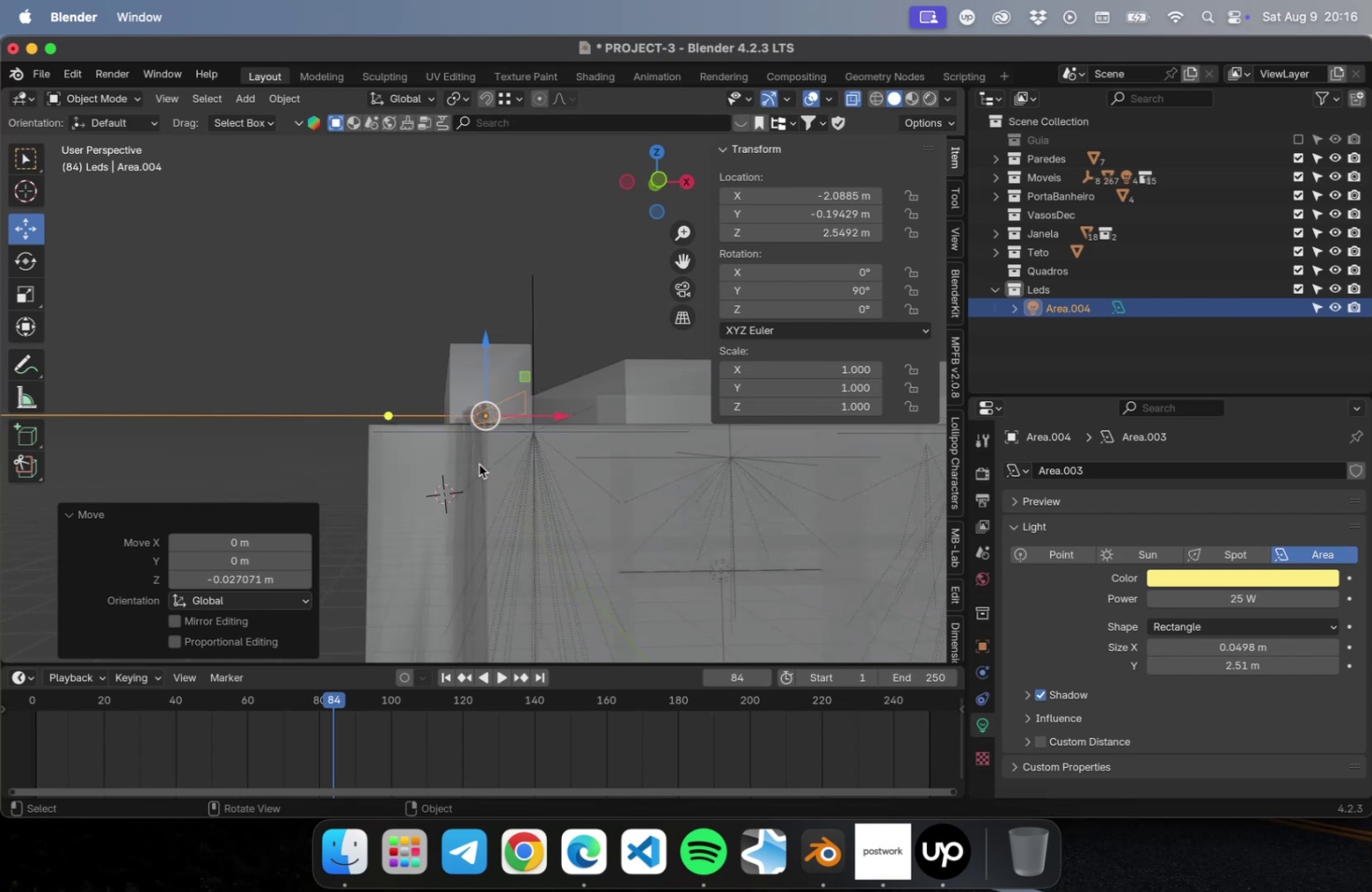 
left_click([479, 464])
 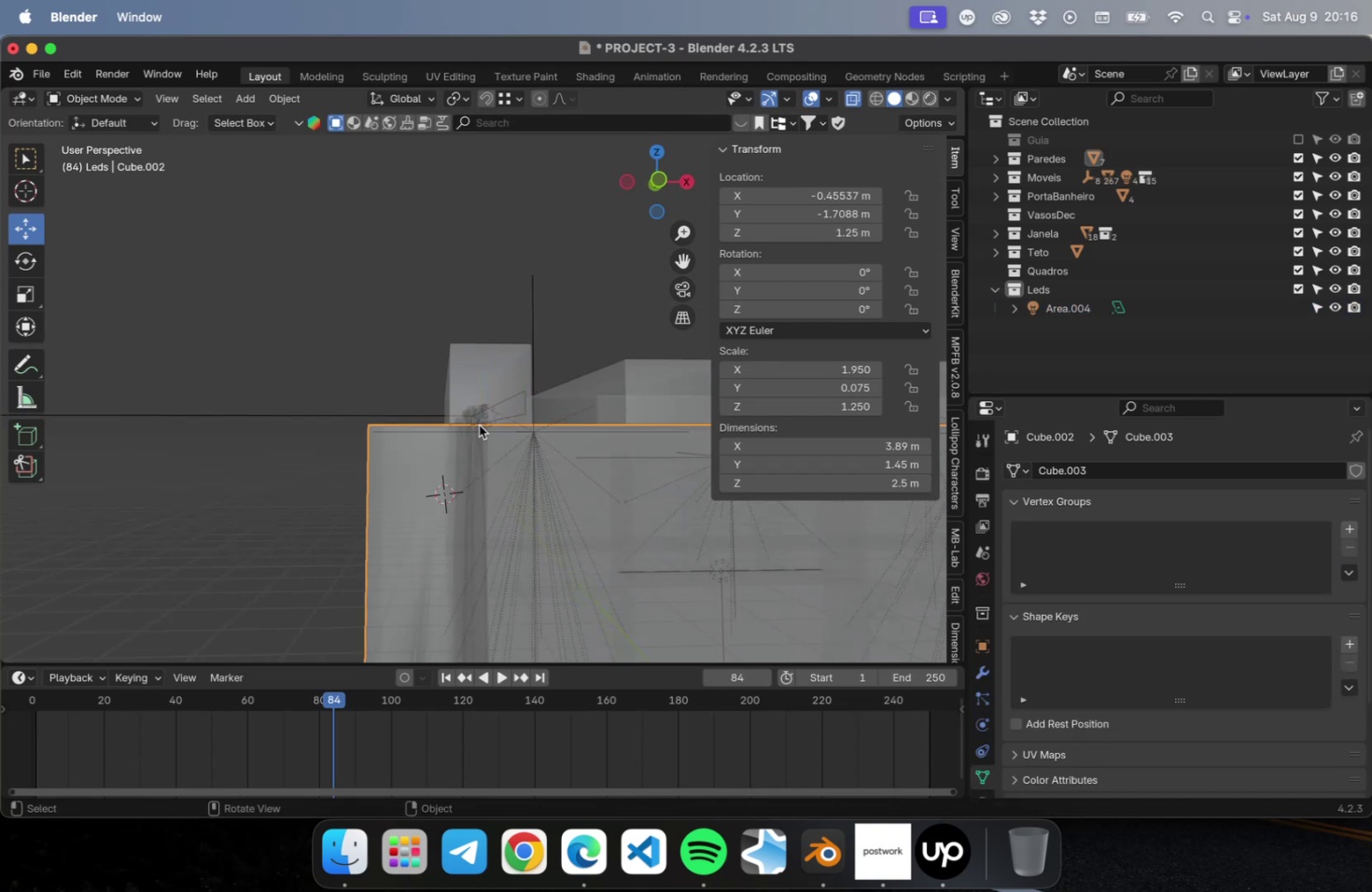 
left_click([479, 425])
 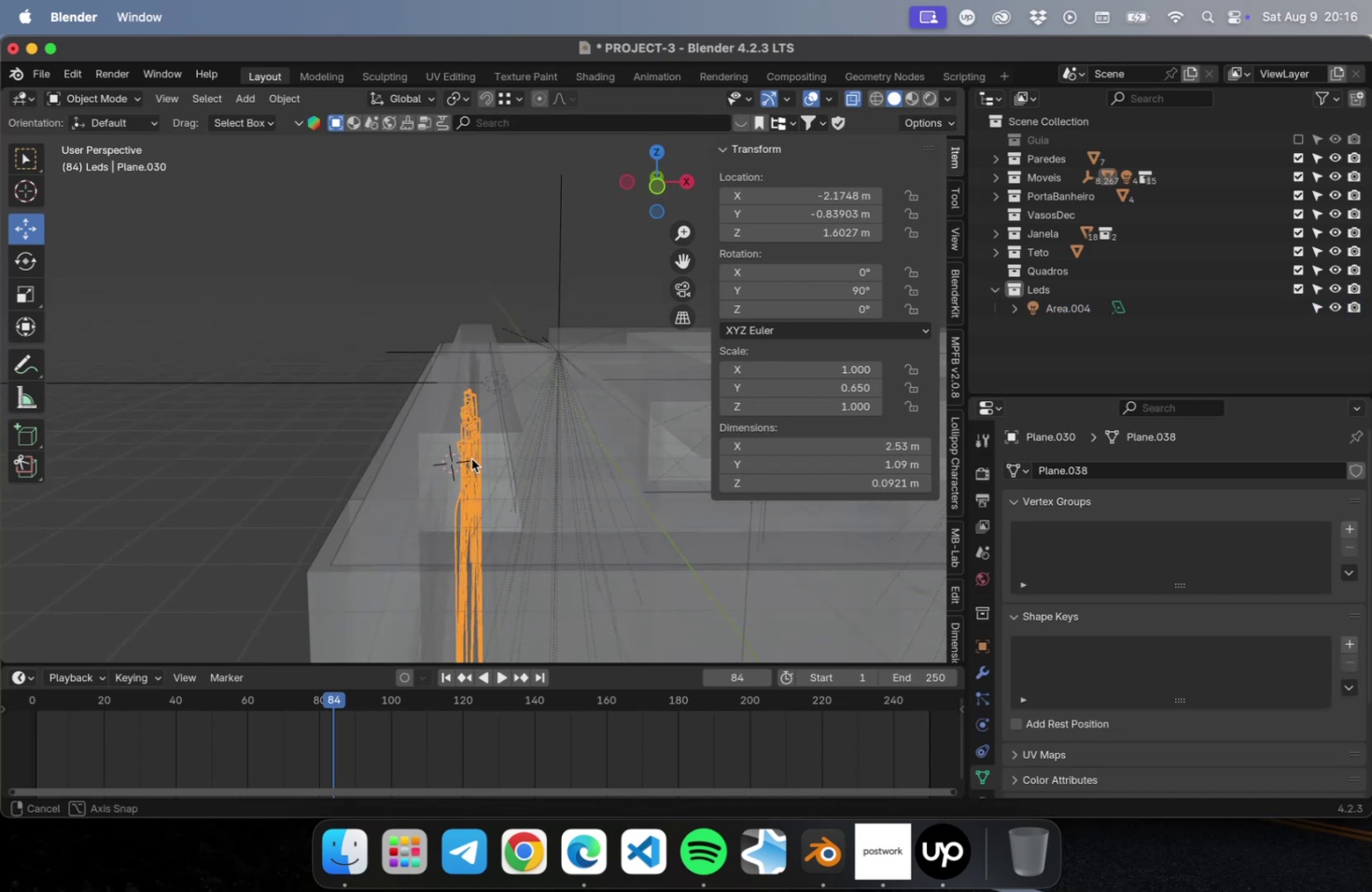 
hold_key(key=ShiftLeft, duration=0.87)
left_click([476, 370])
 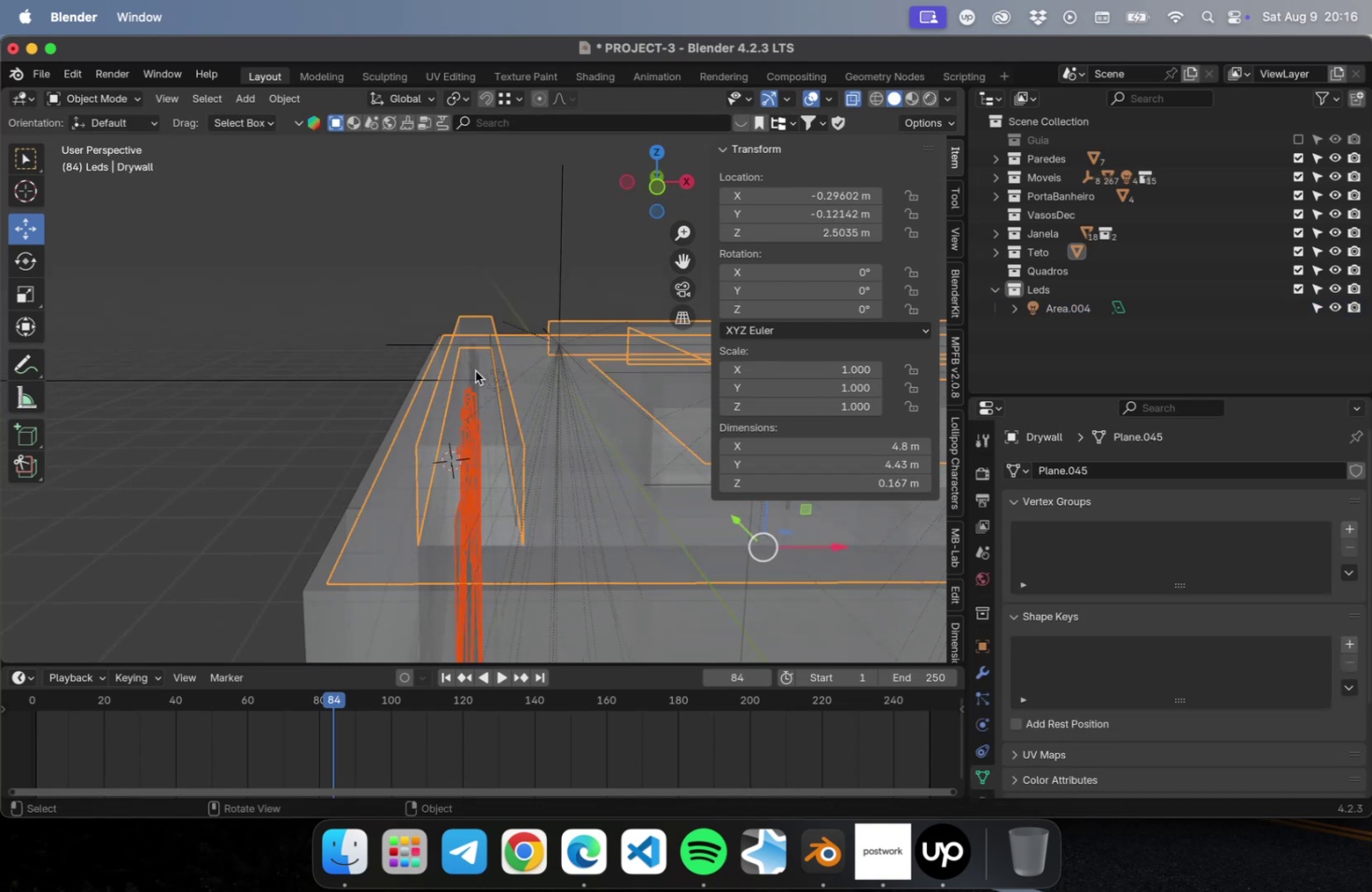 
left_click([472, 369])
 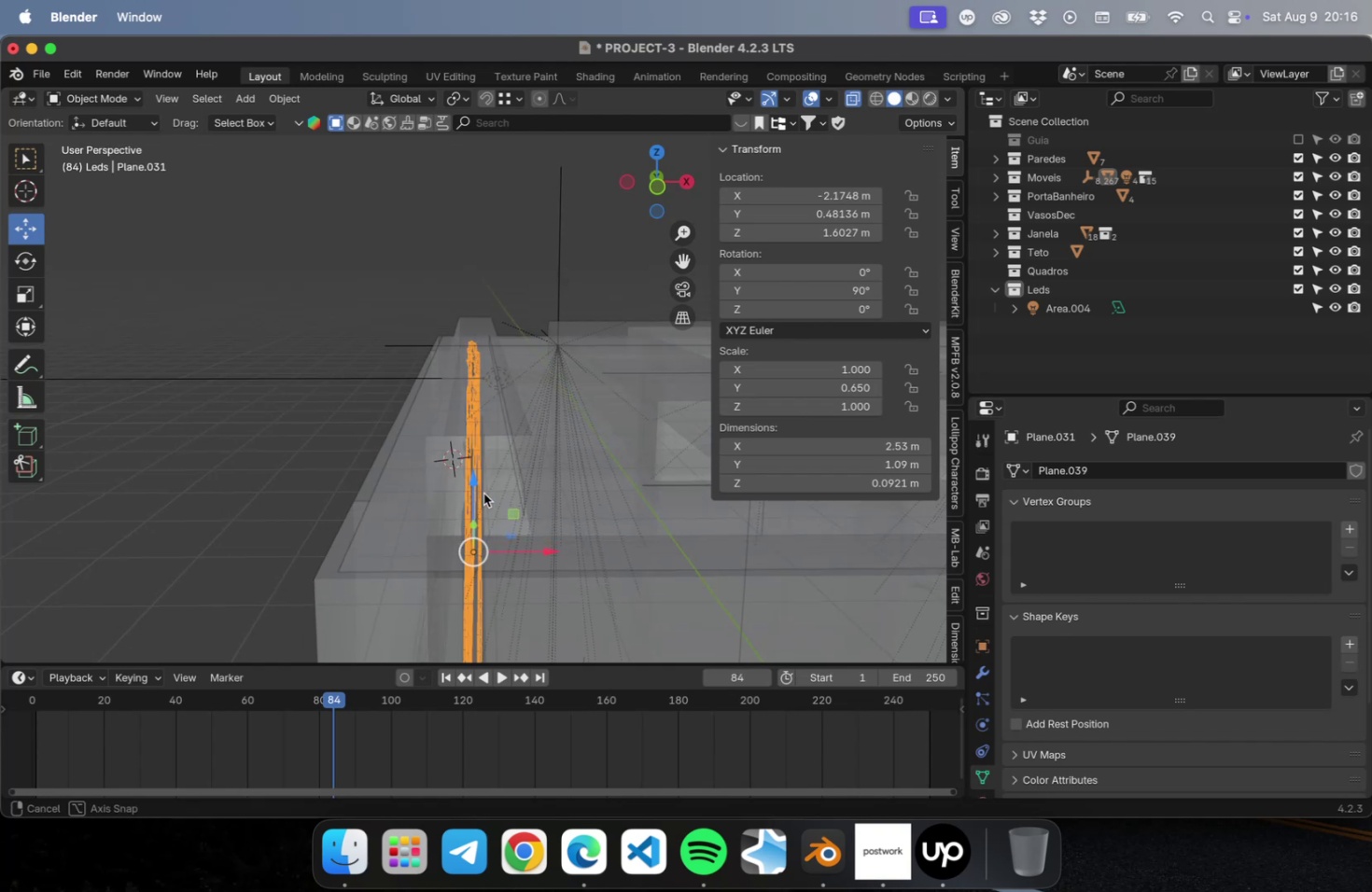 
hold_key(key=ShiftLeft, duration=0.94)
left_click([512, 468])
 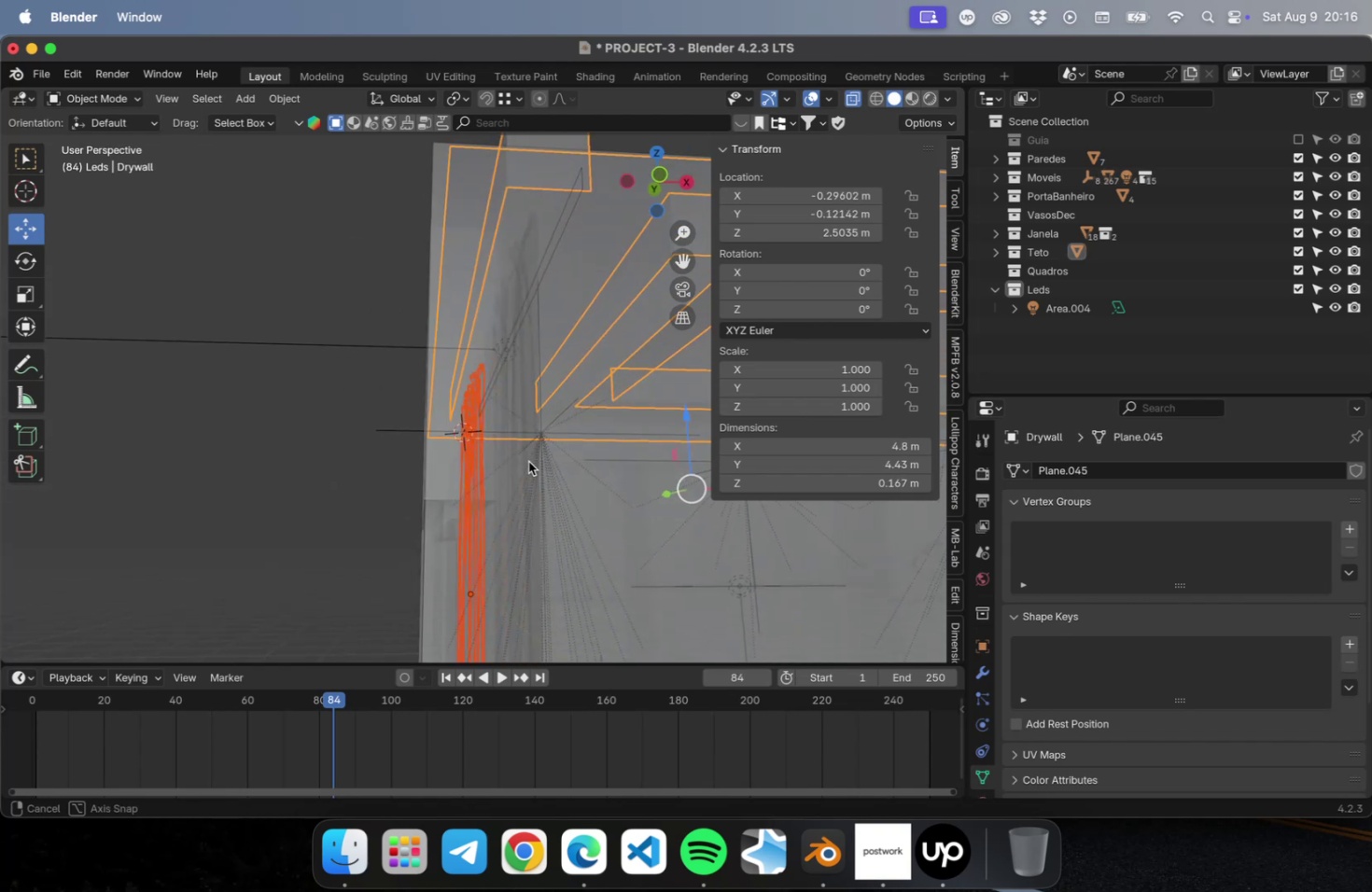 
left_click([525, 455])
 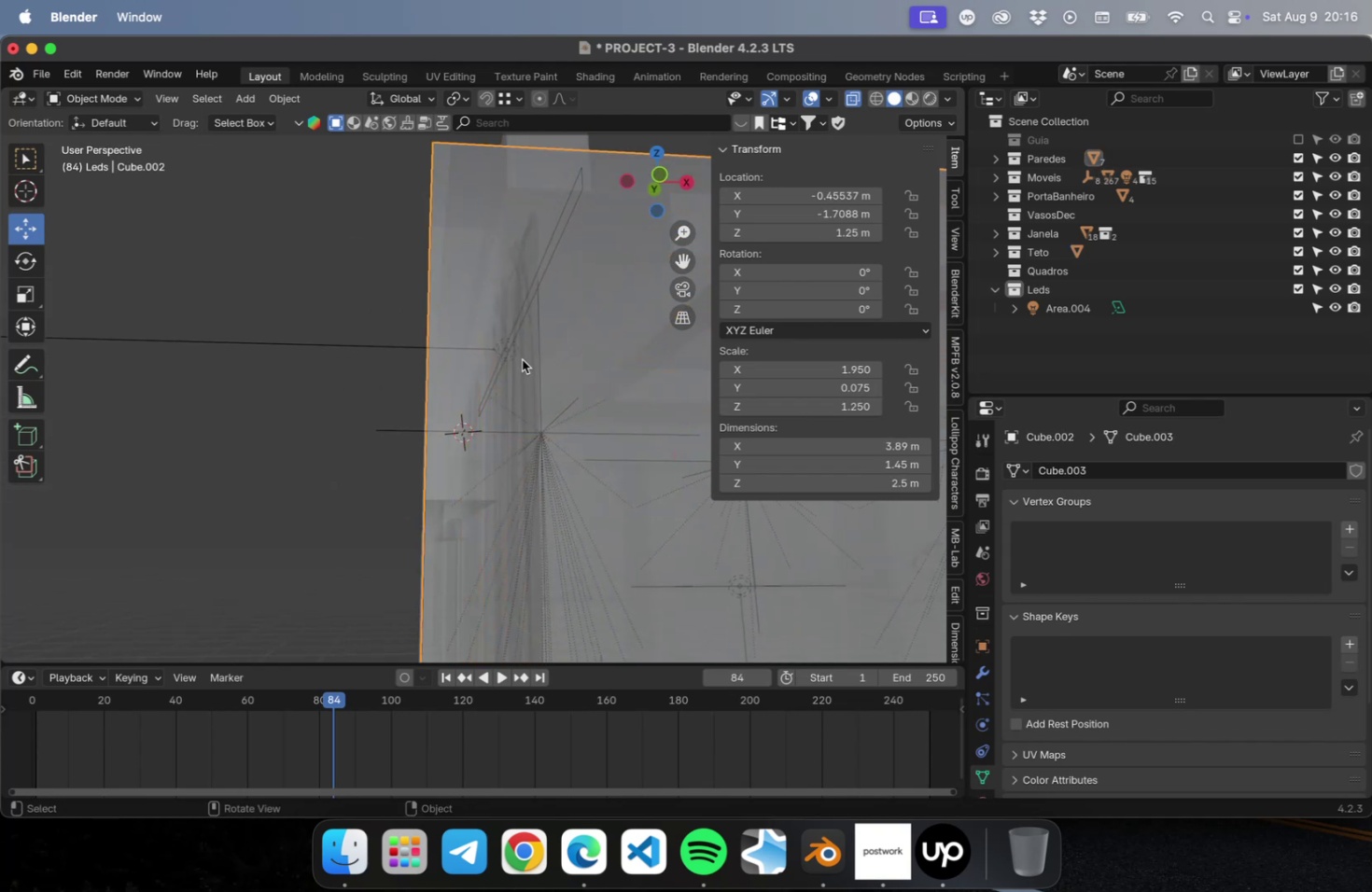 
left_click([522, 356])
 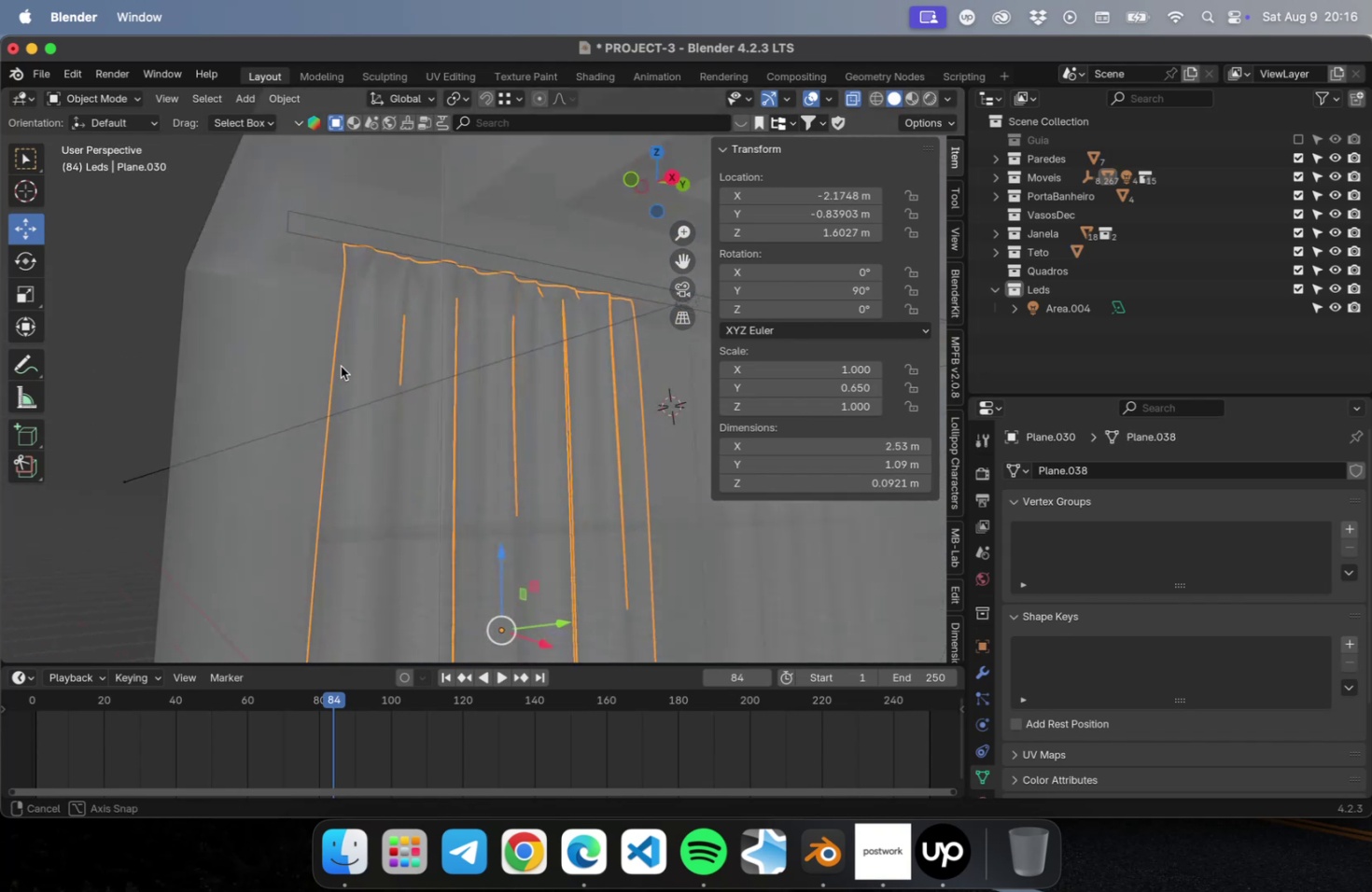 
hold_key(key=ShiftLeft, duration=0.64)
 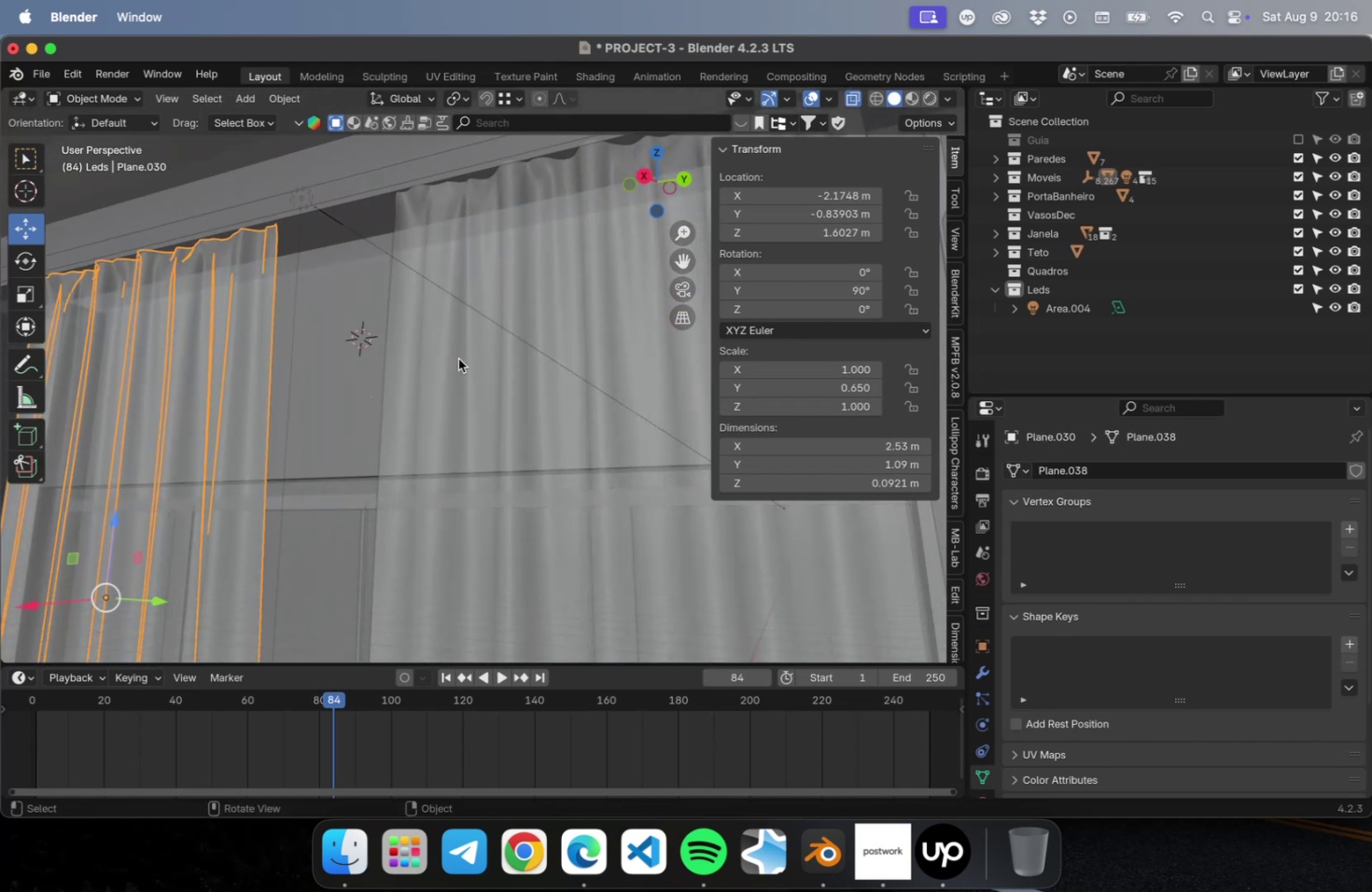 
hold_key(key=ShiftLeft, duration=0.66)
left_click([469, 327])
 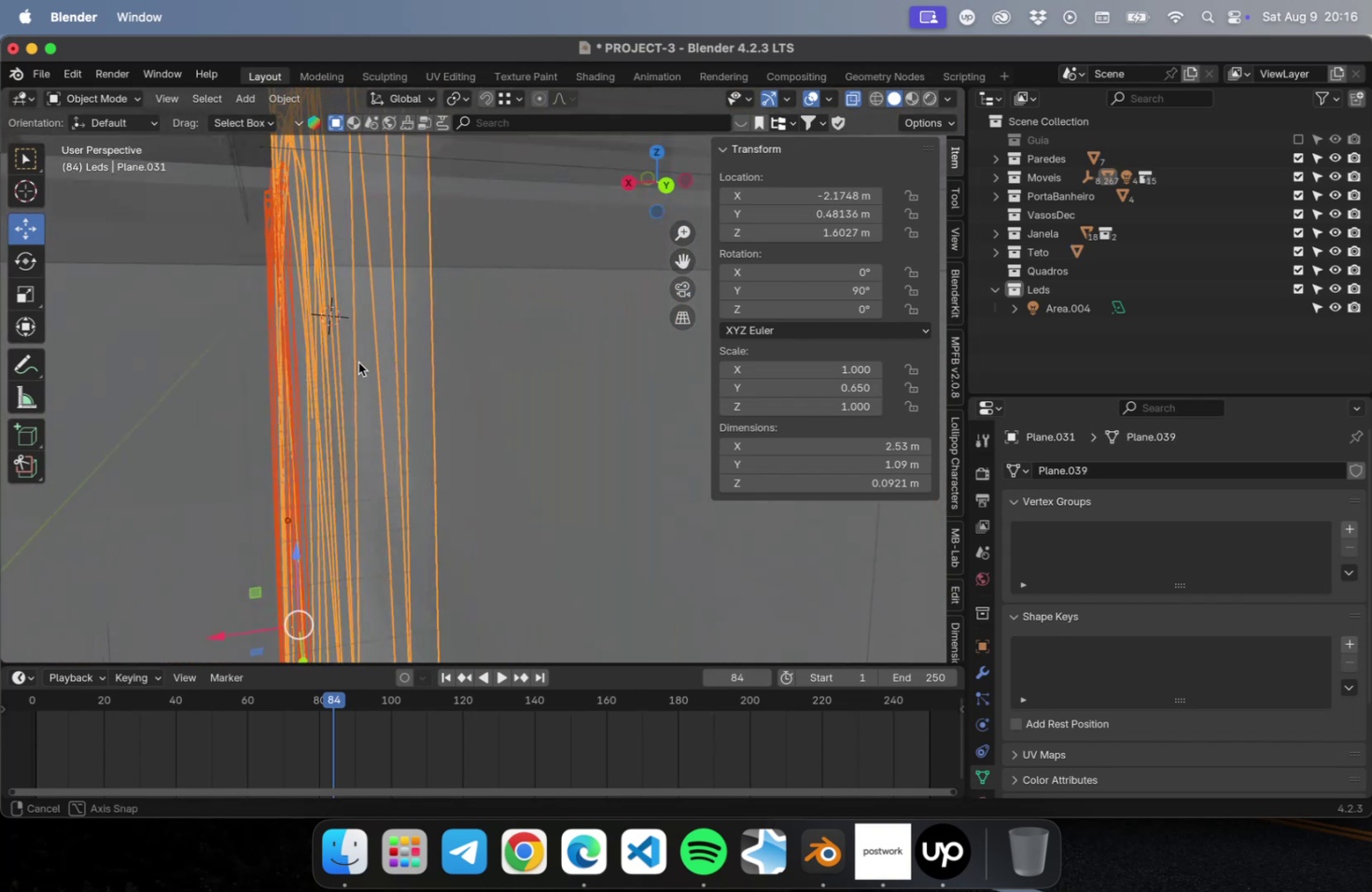 
scroll: coordinate [690, 398], scroll_direction: down, amount: 9.0
 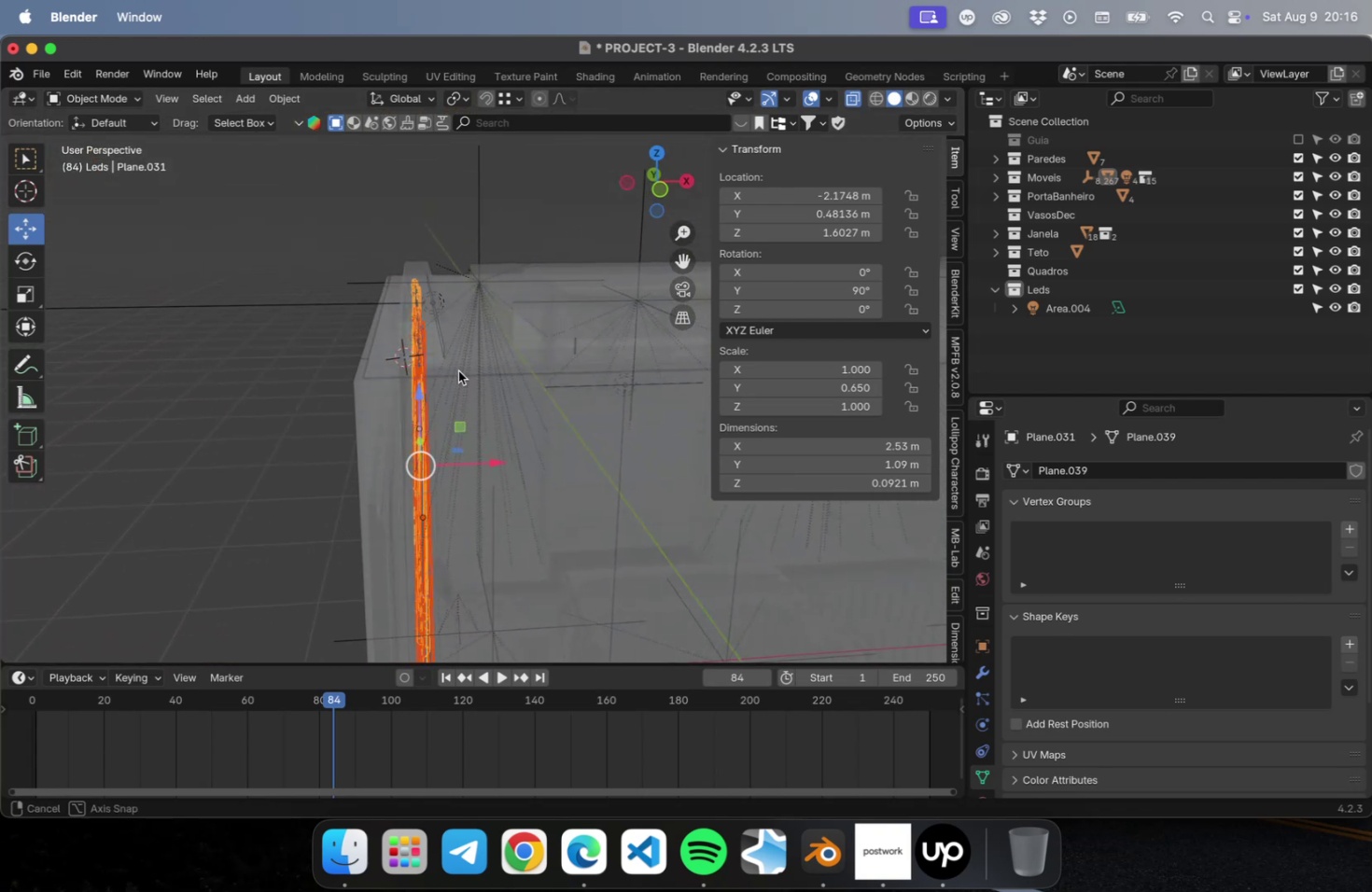 
scroll: coordinate [455, 385], scroll_direction: up, amount: 4.0
 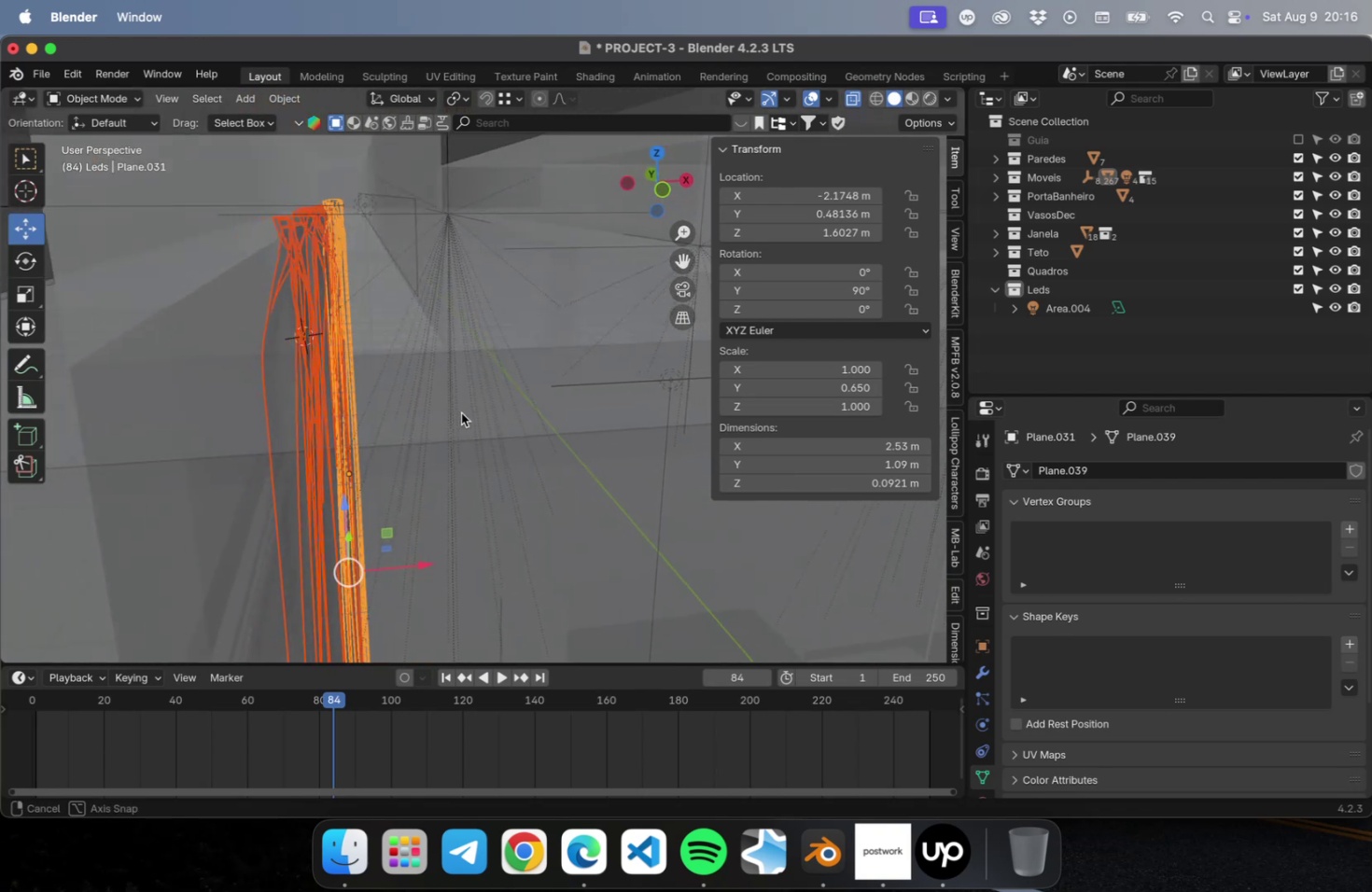 
scroll: coordinate [460, 411], scroll_direction: down, amount: 1.0
 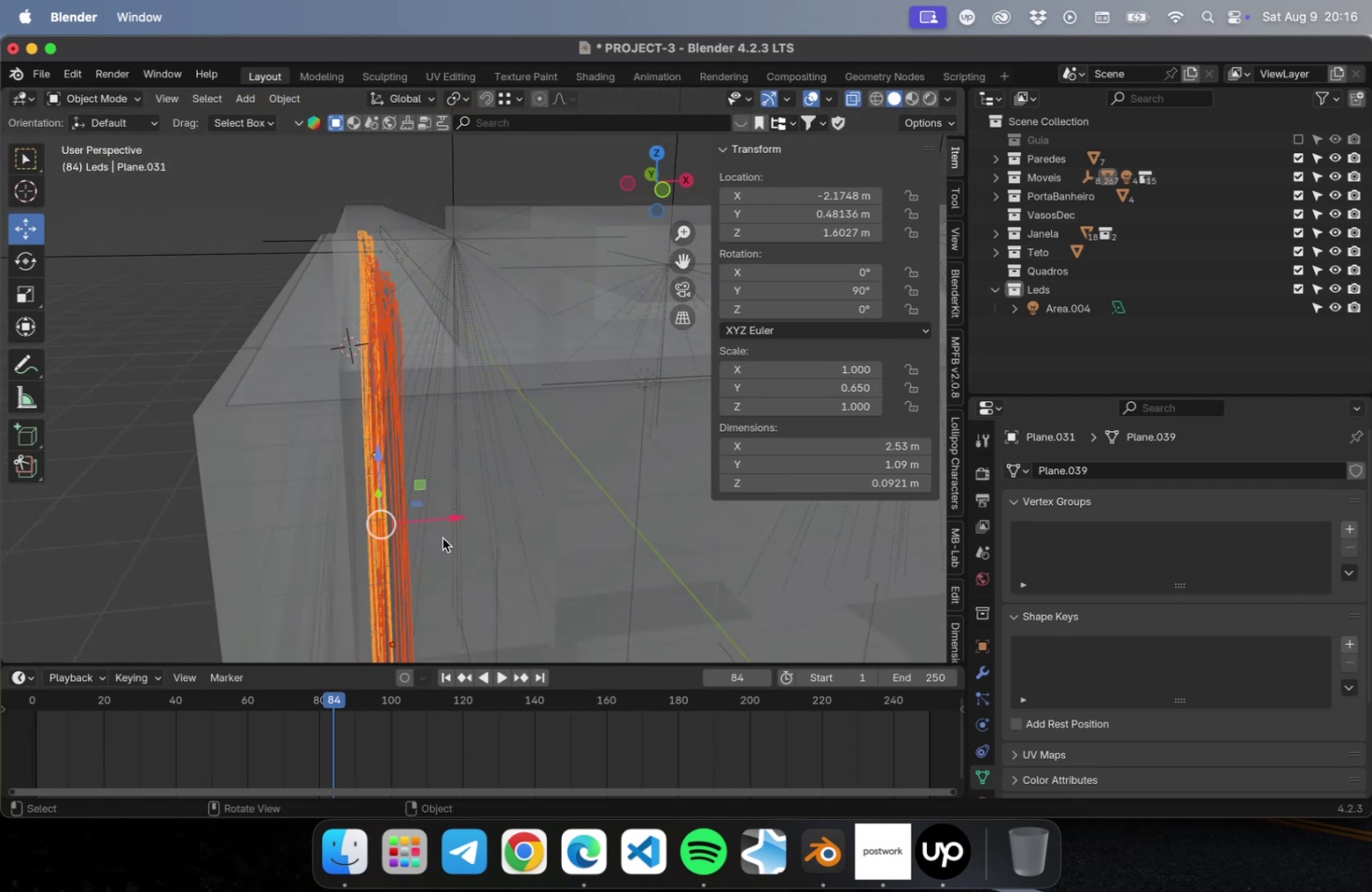 
left_click_drag(start_coordinate=[445, 522], to_coordinate=[428, 526])
 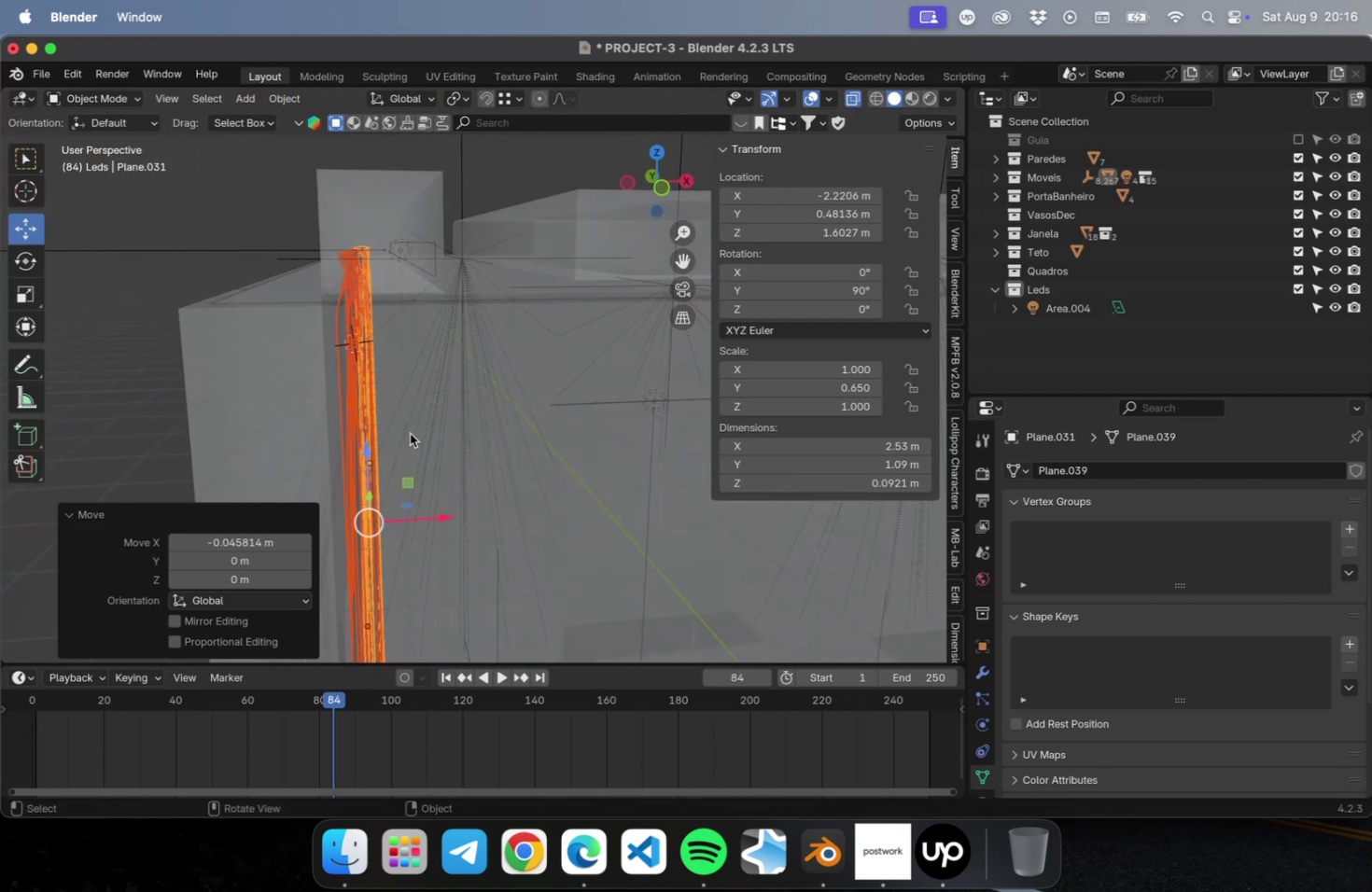 
left_click([427, 244])
 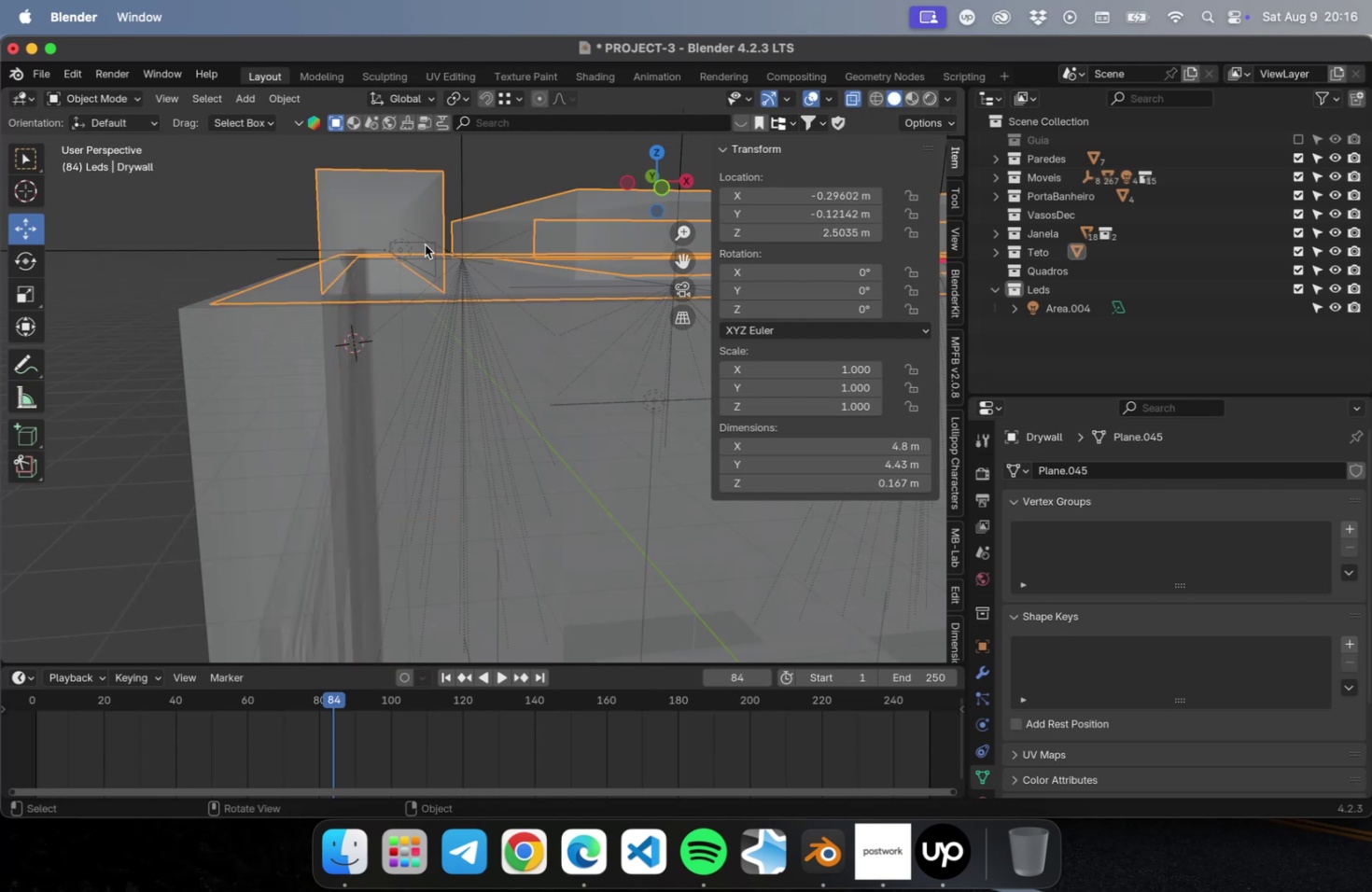 
left_click([423, 244])
 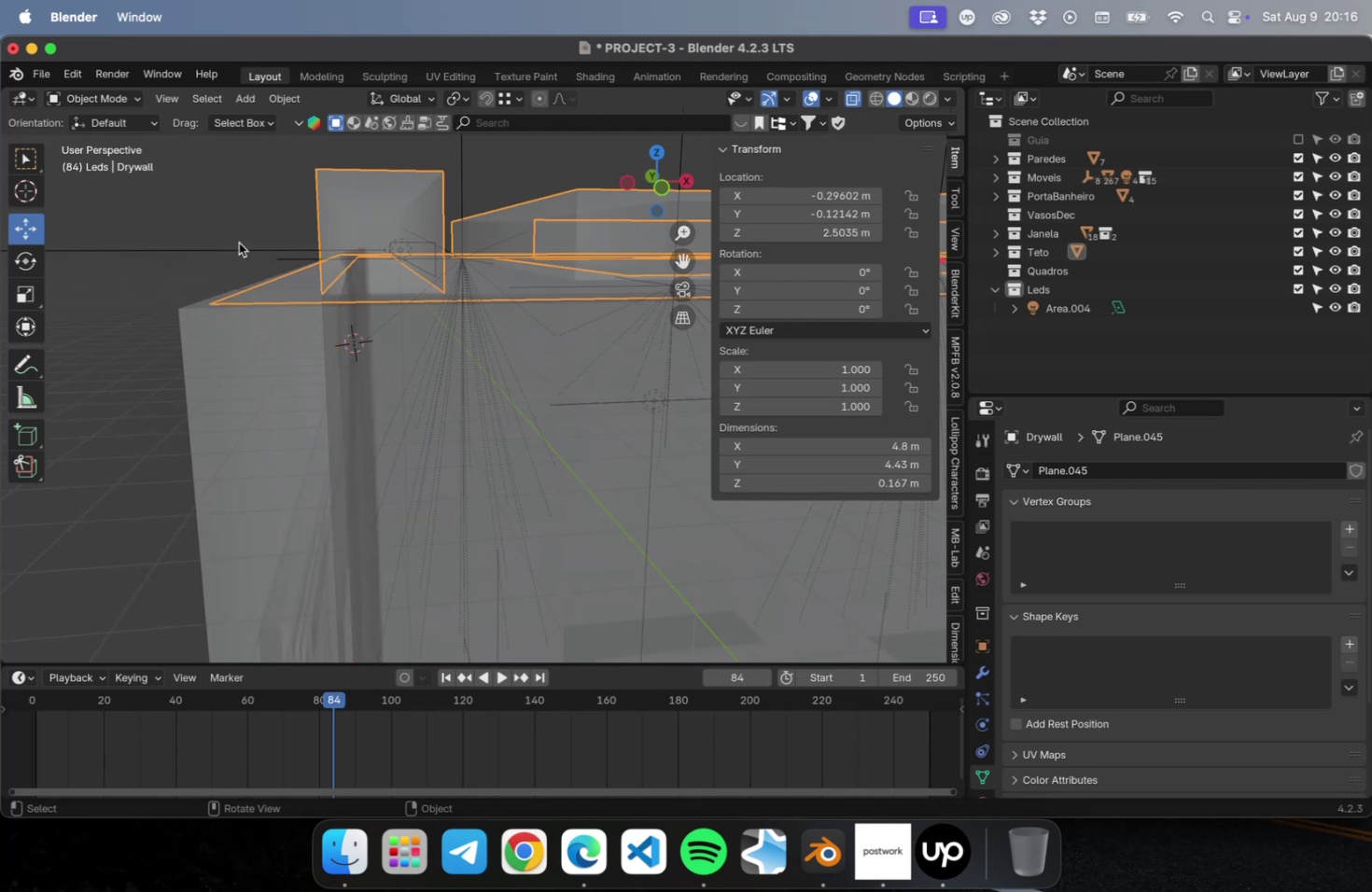 
left_click([235, 248])
 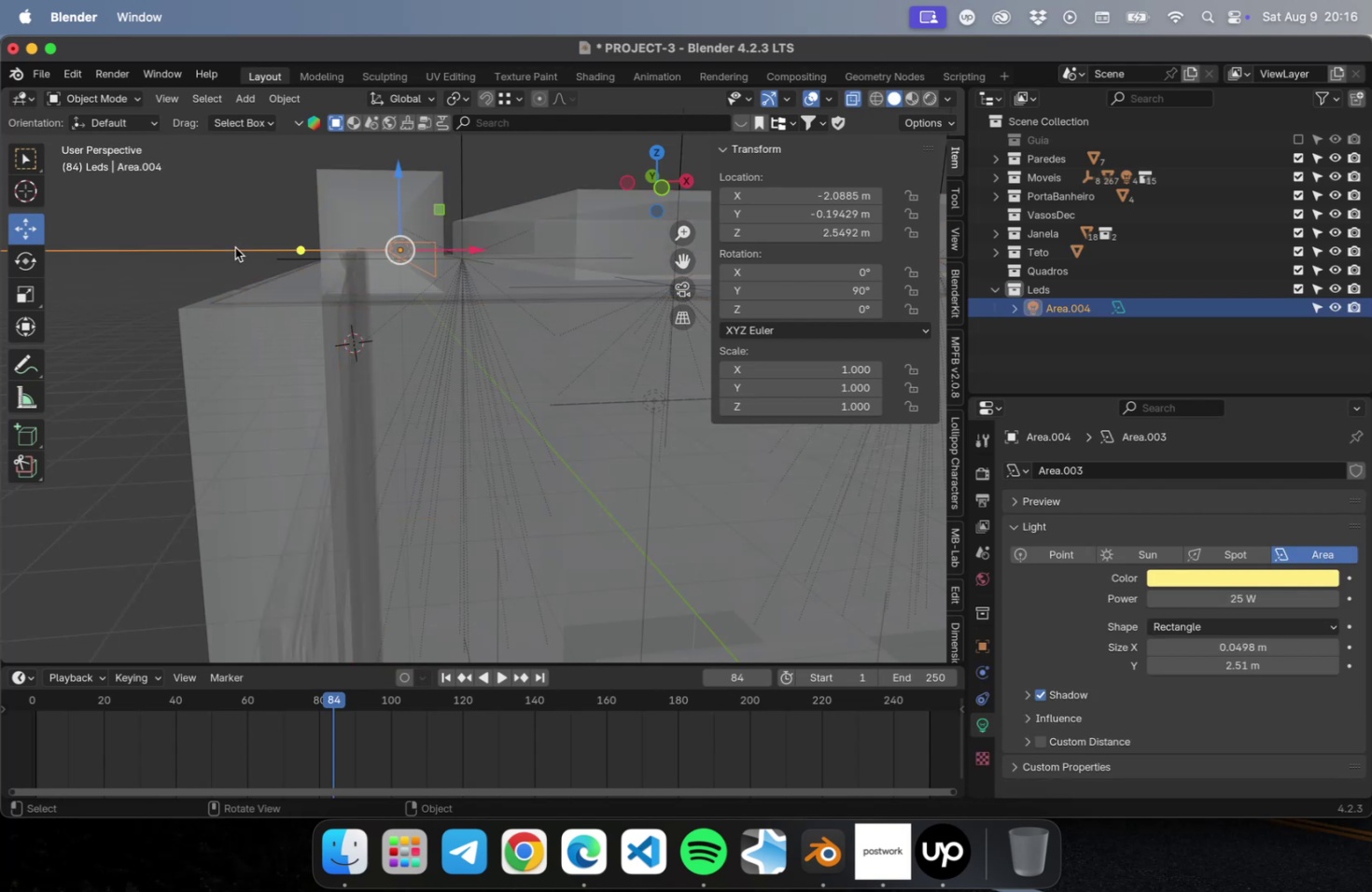 
scroll: coordinate [235, 247], scroll_direction: down, amount: 9.0
 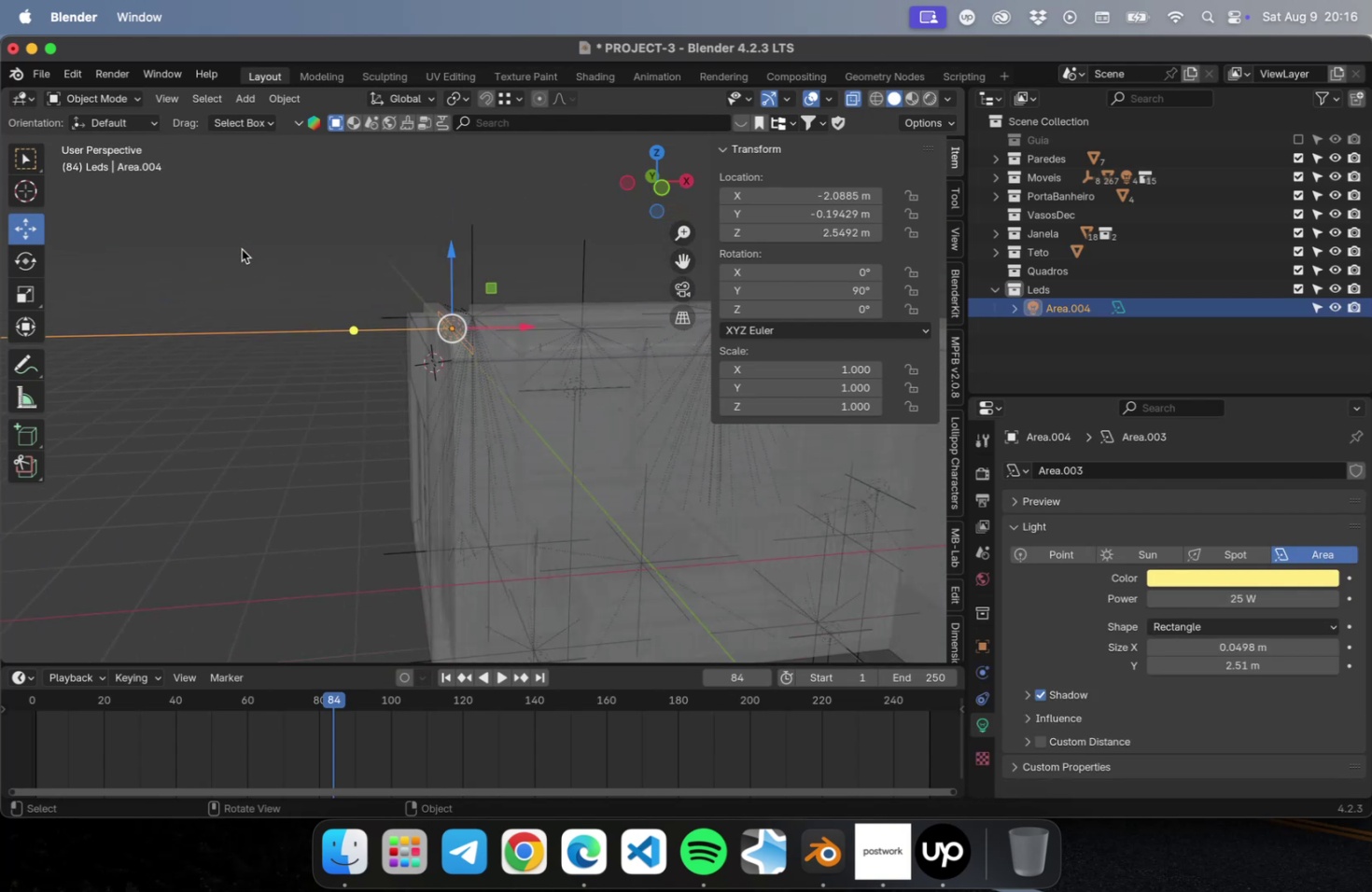 
hold_key(key=ShiftLeft, duration=0.45)
 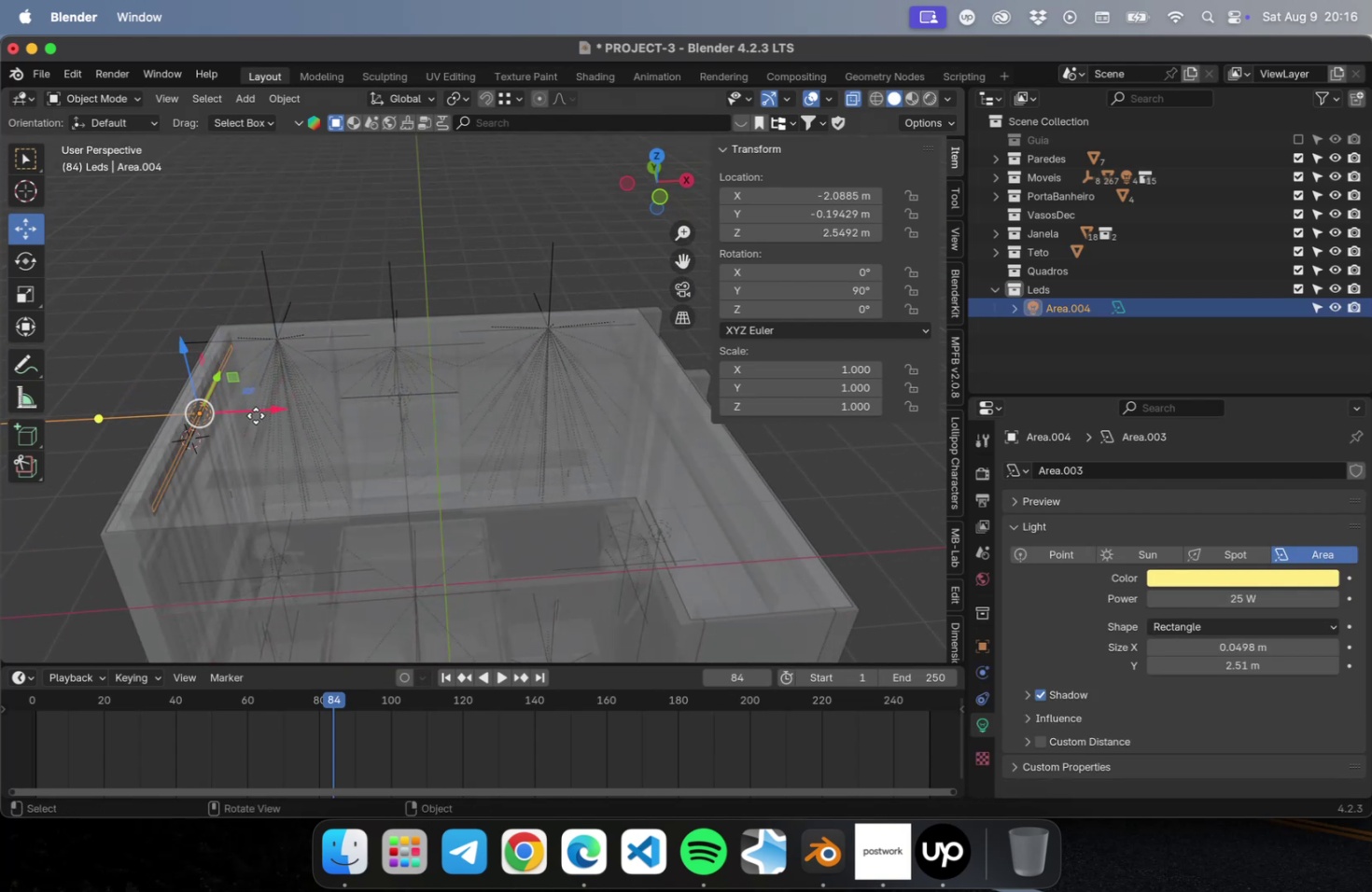 
key(Numpad7)
 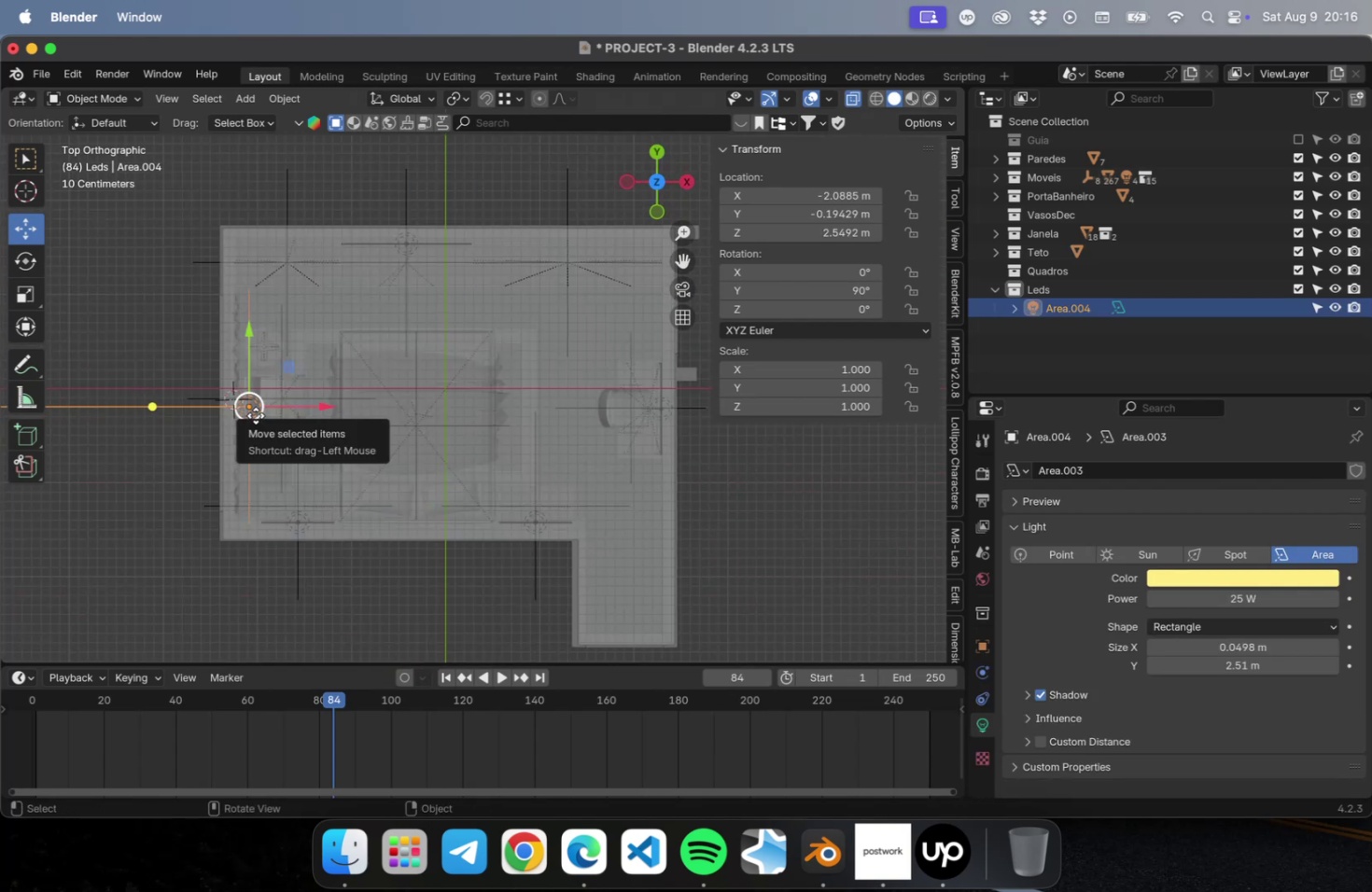 
key(Shift+D)
 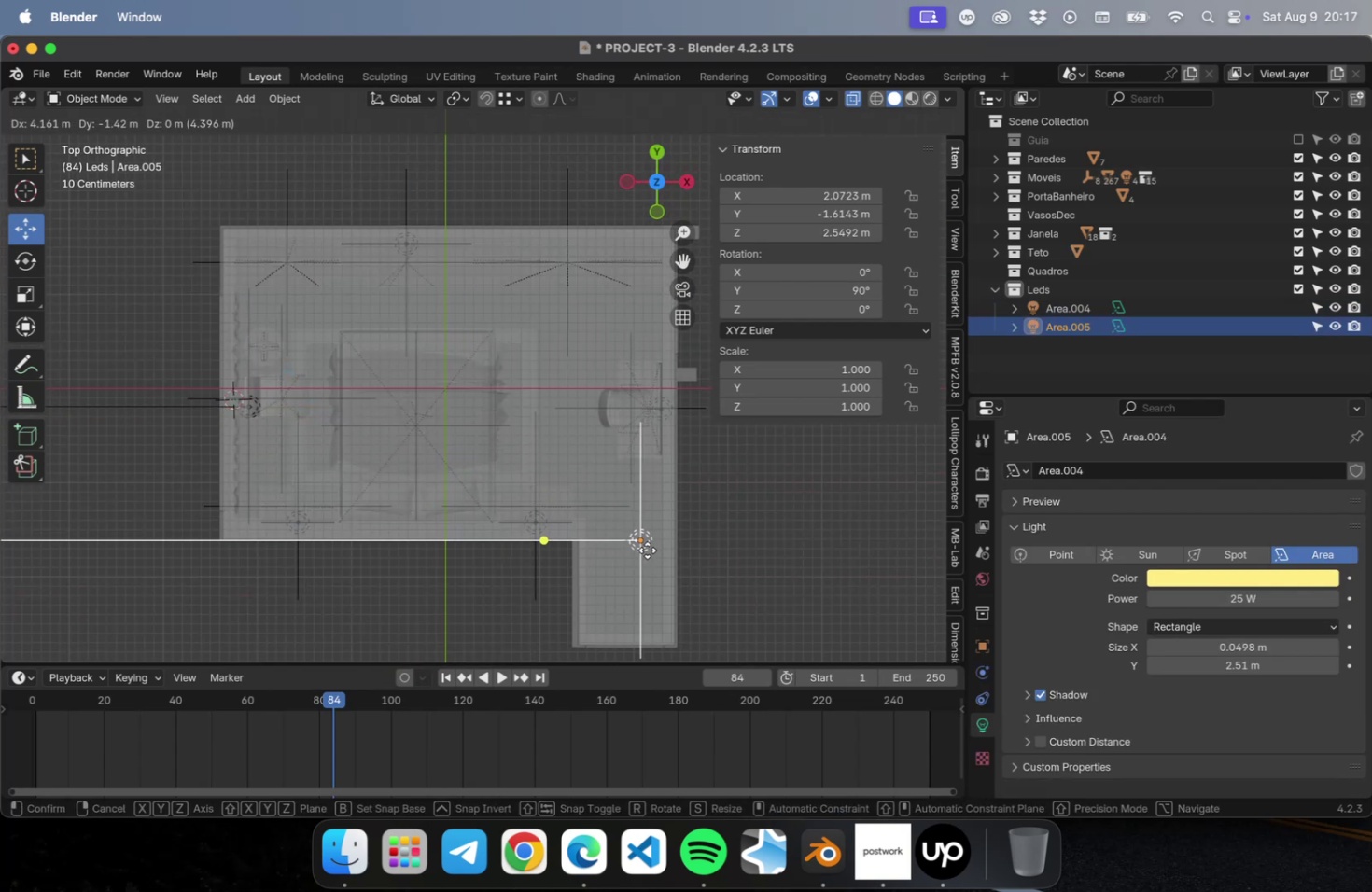 
left_click([639, 553])
 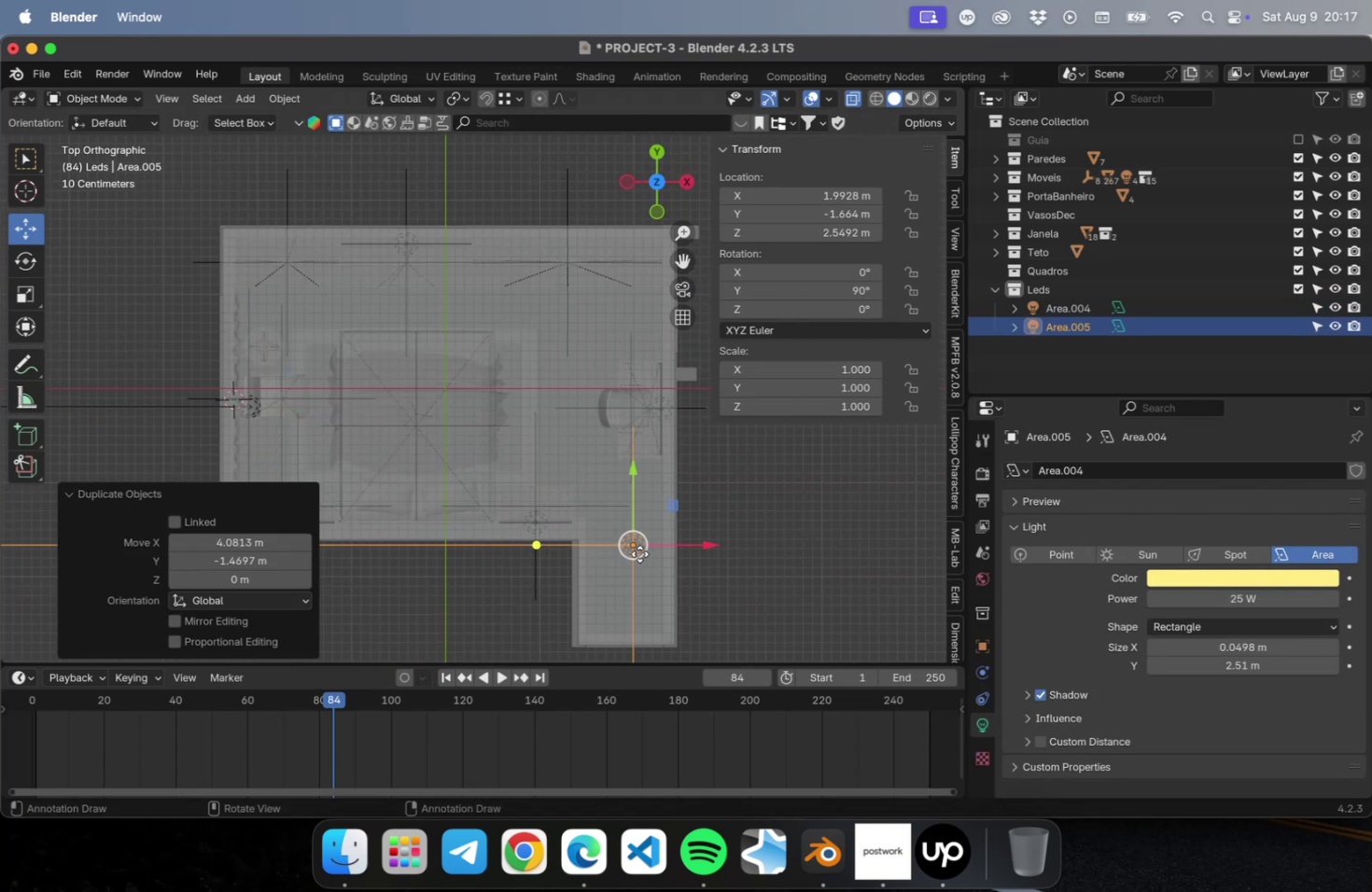 
key(NumpadDecimal)
 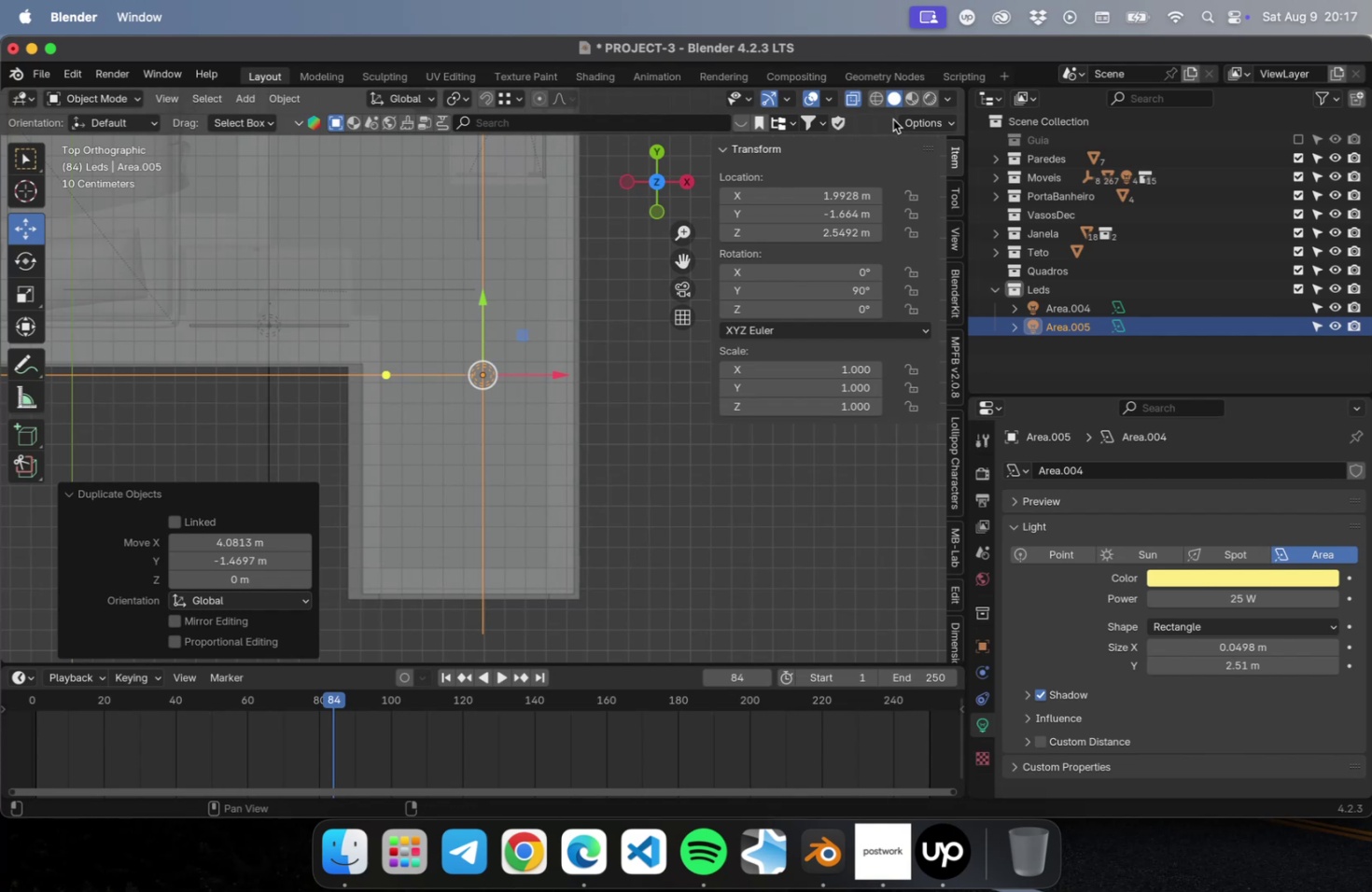 
left_click([875, 98])
 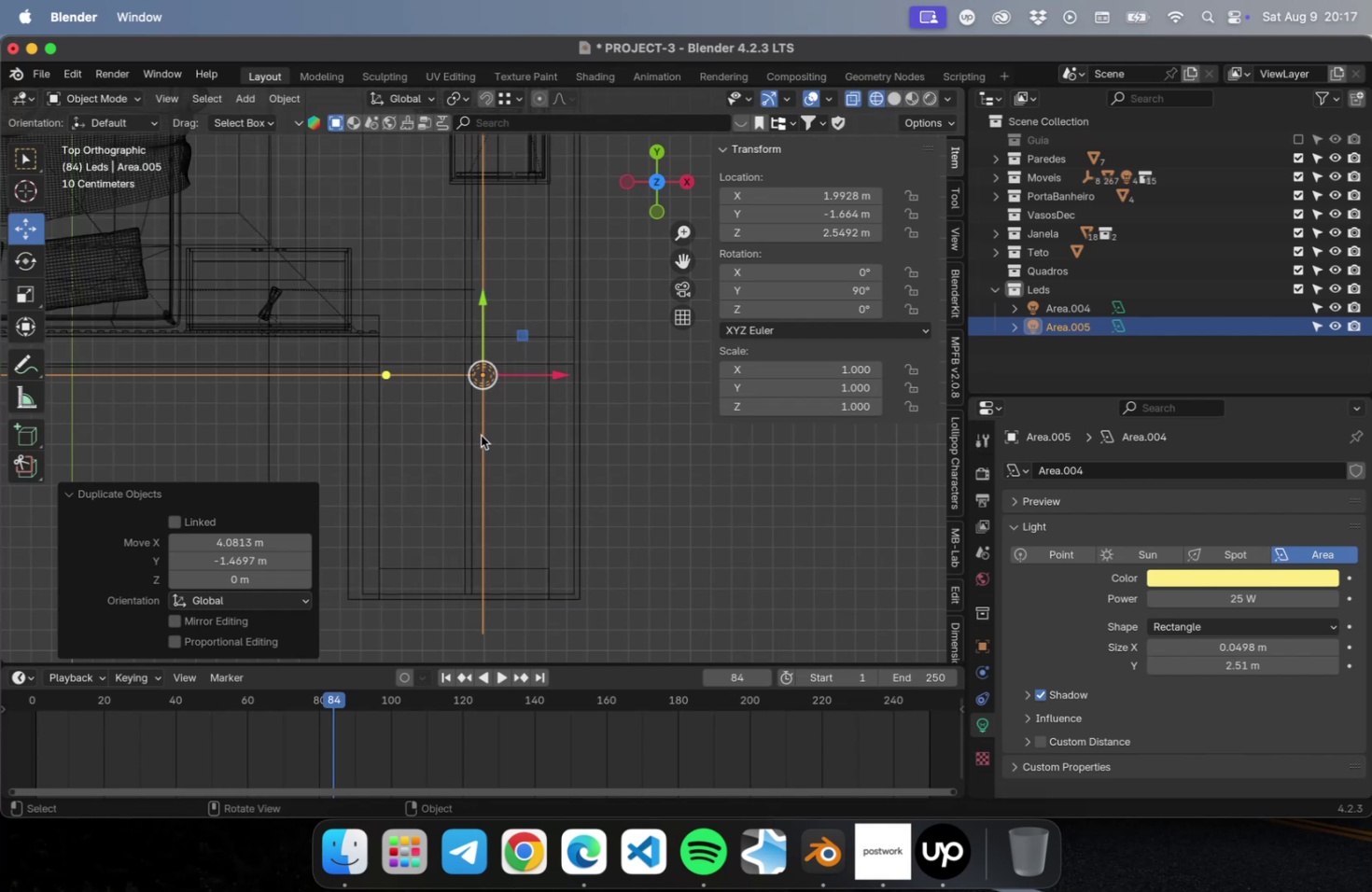 
scroll: coordinate [480, 421], scroll_direction: up, amount: 10.0
 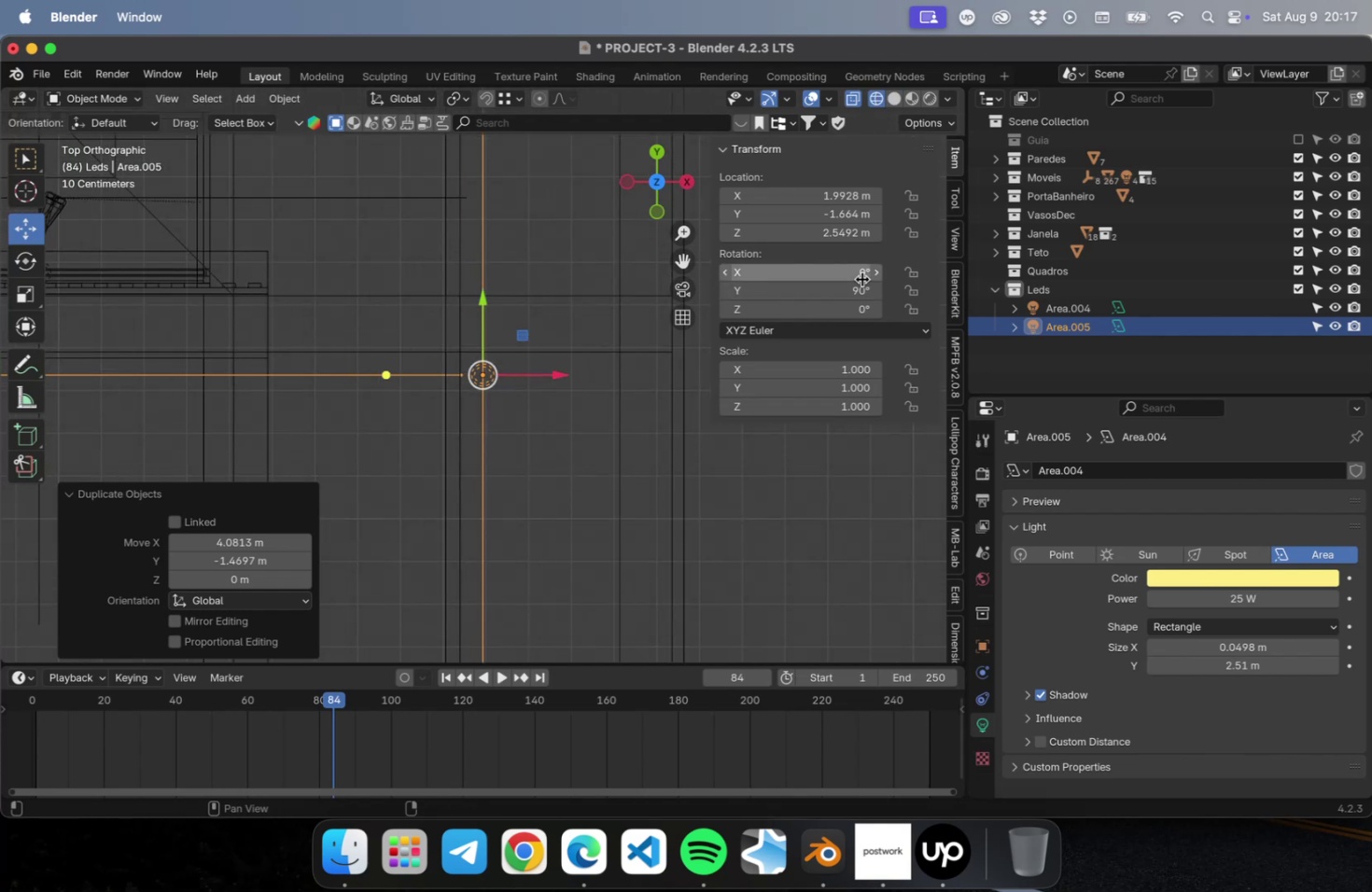 
left_click([854, 288])
 